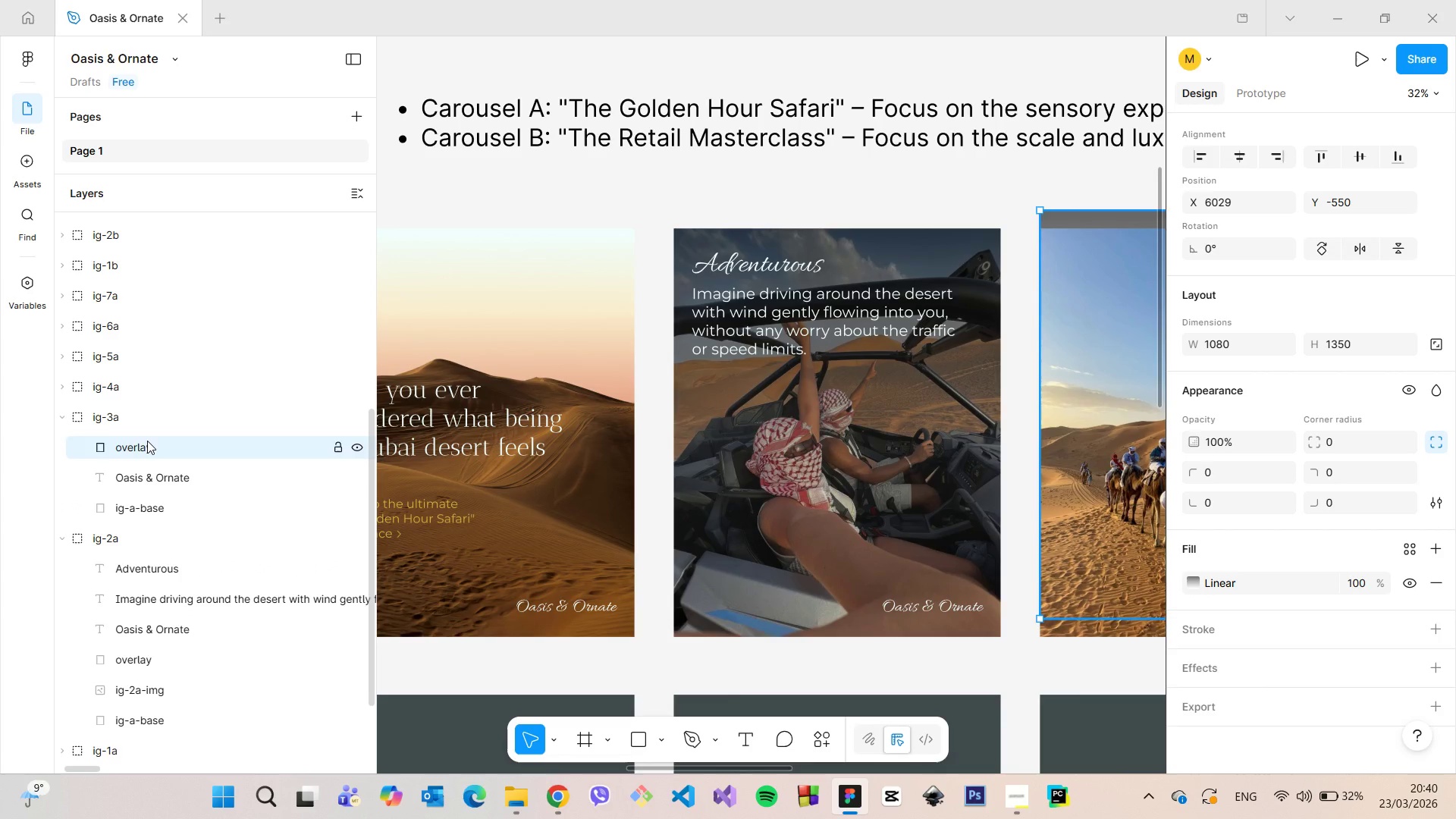 
scroll: coordinate [147, 441], scroll_direction: up, amount: 5.0
 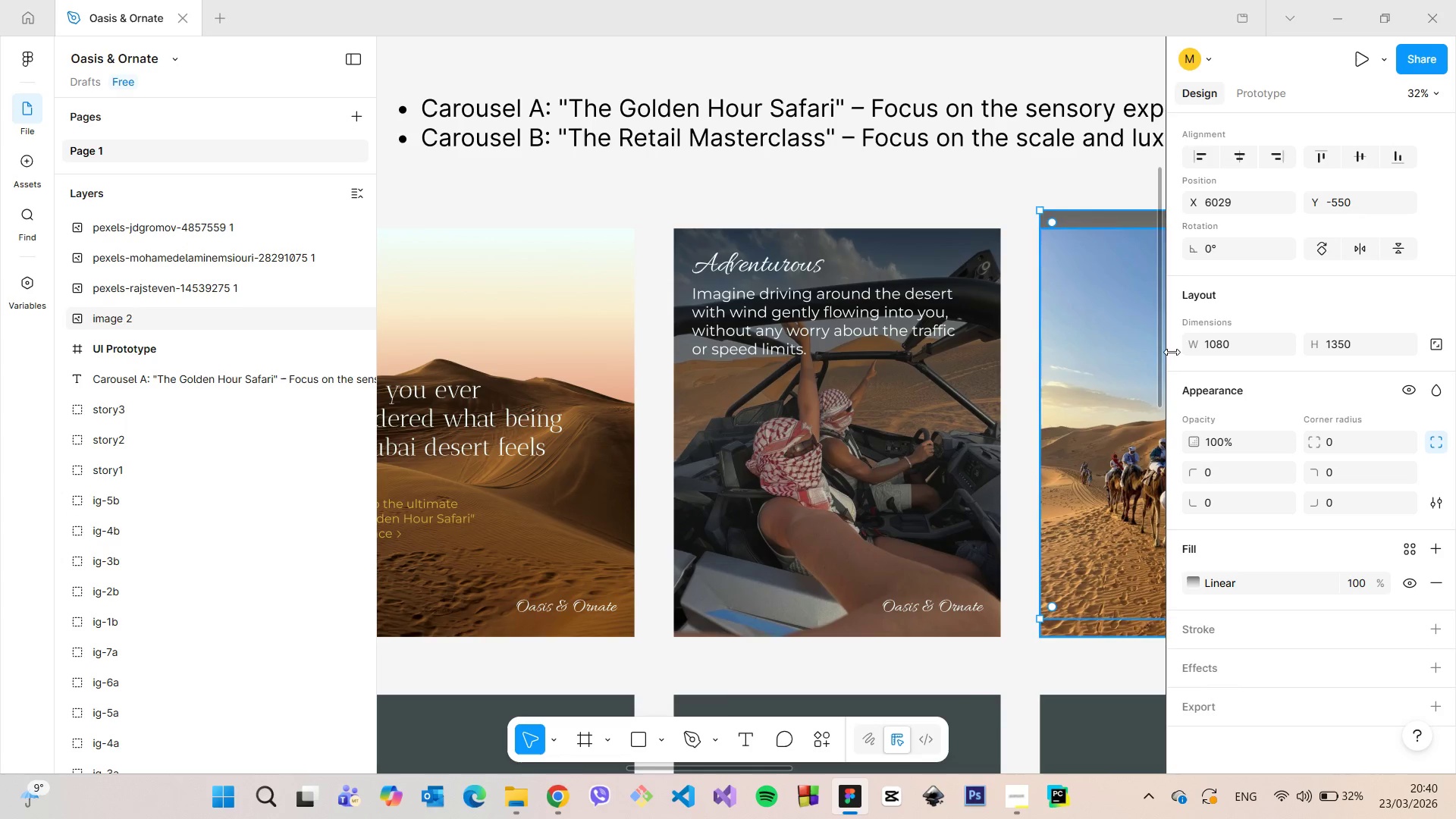 
left_click([1128, 340])
 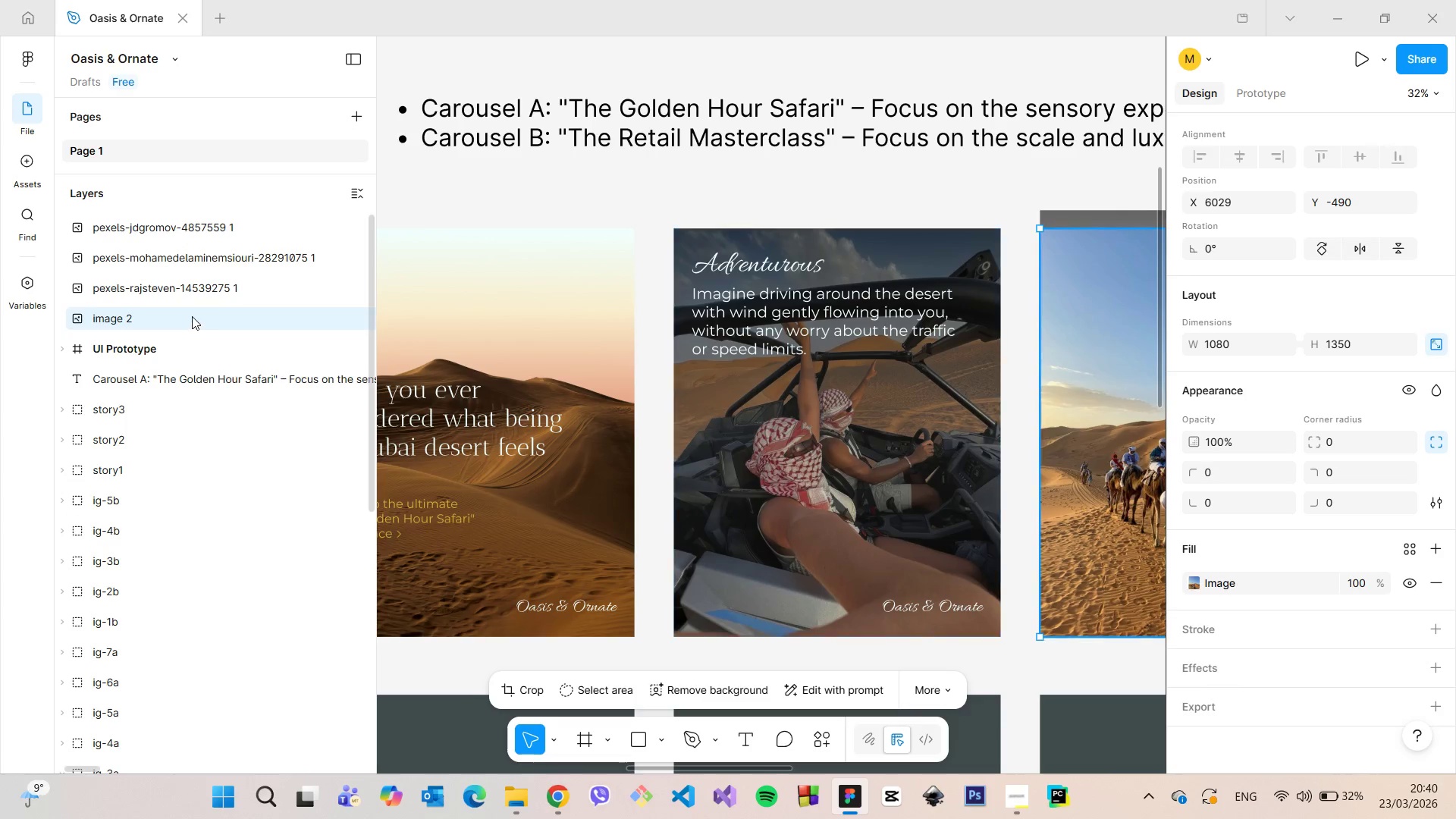 
left_click_drag(start_coordinate=[190, 316], to_coordinate=[212, 540])
 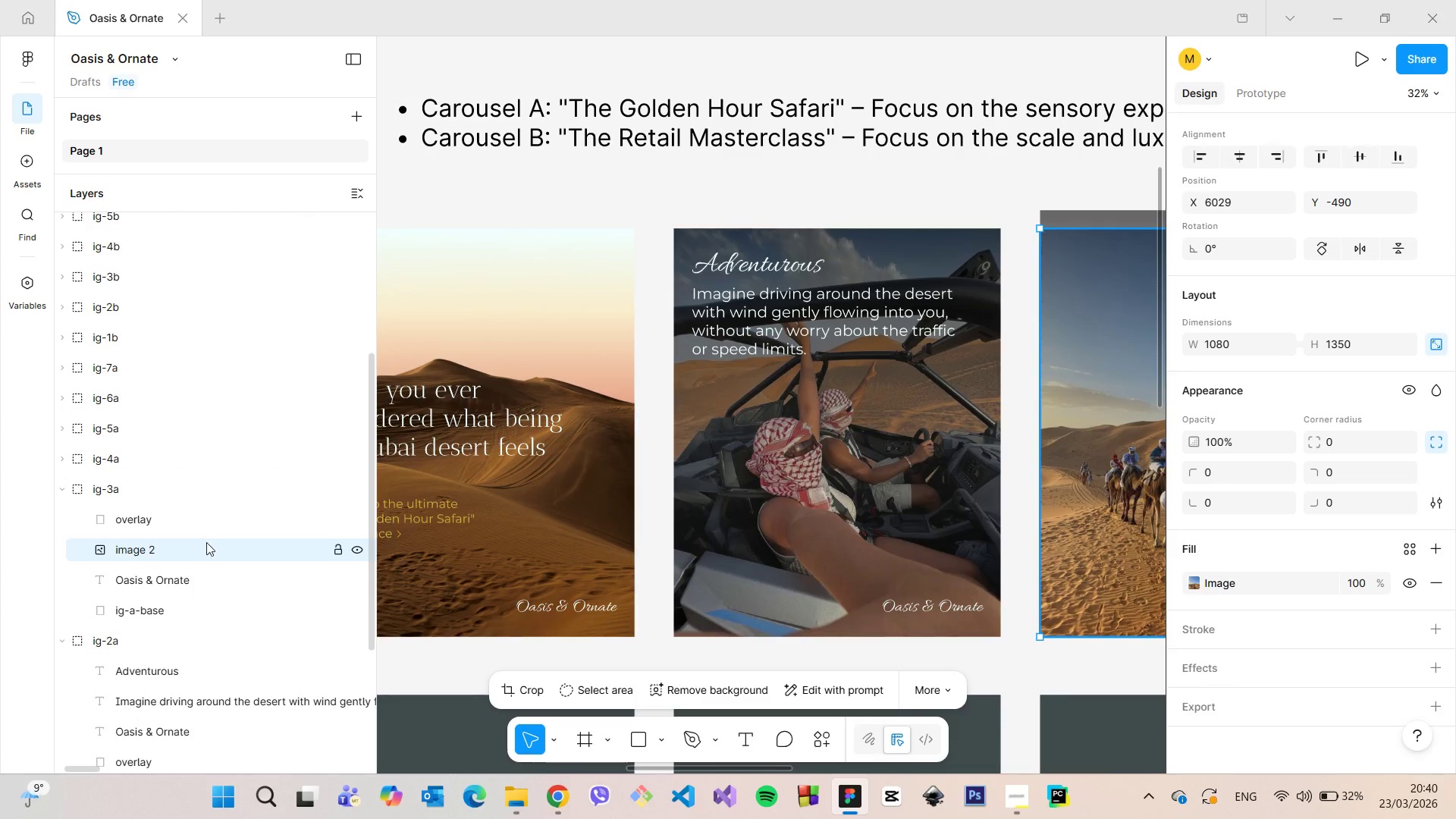 
scroll: coordinate [187, 365], scroll_direction: down, amount: 3.0
 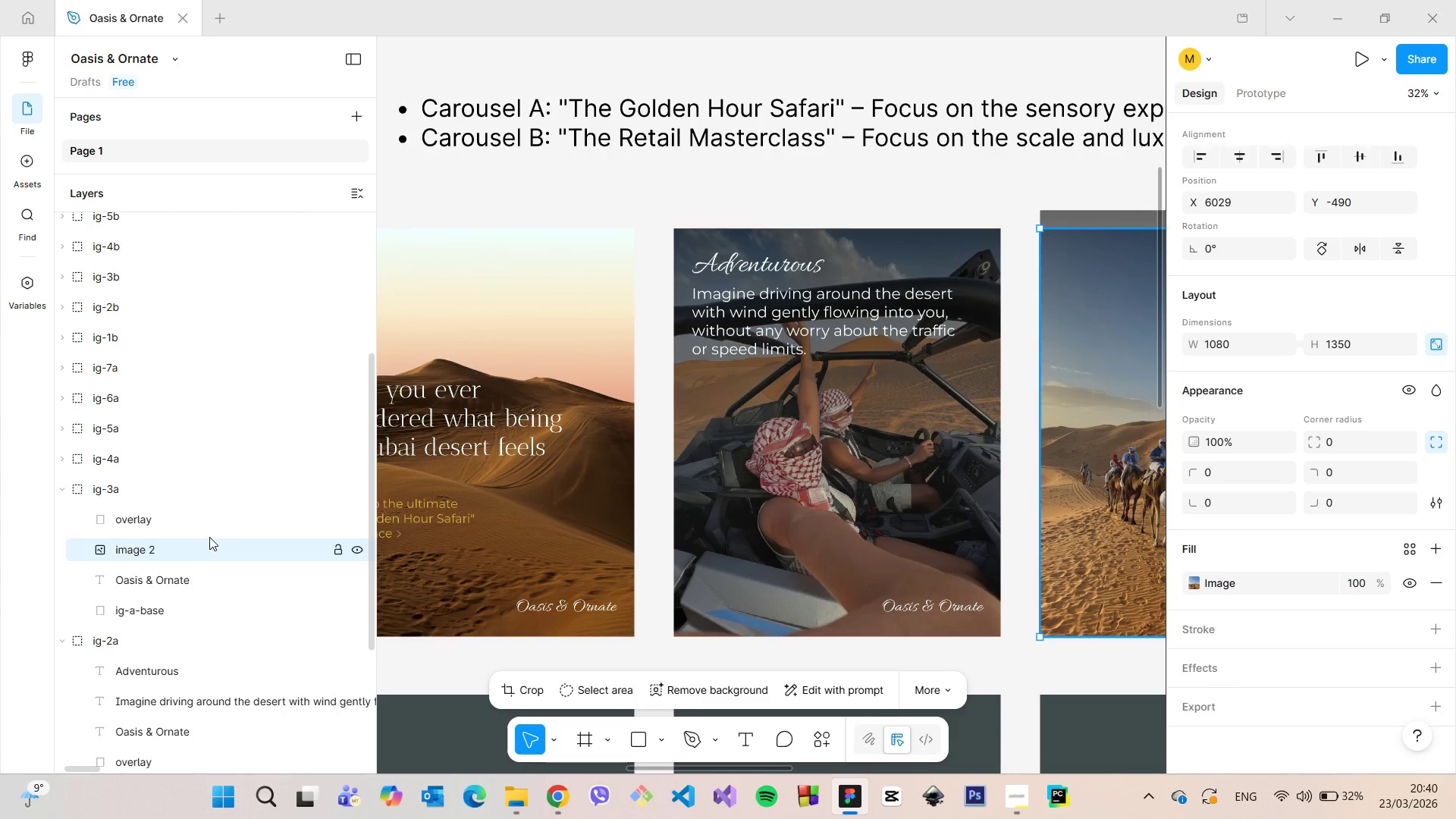 
double_click([202, 549])
 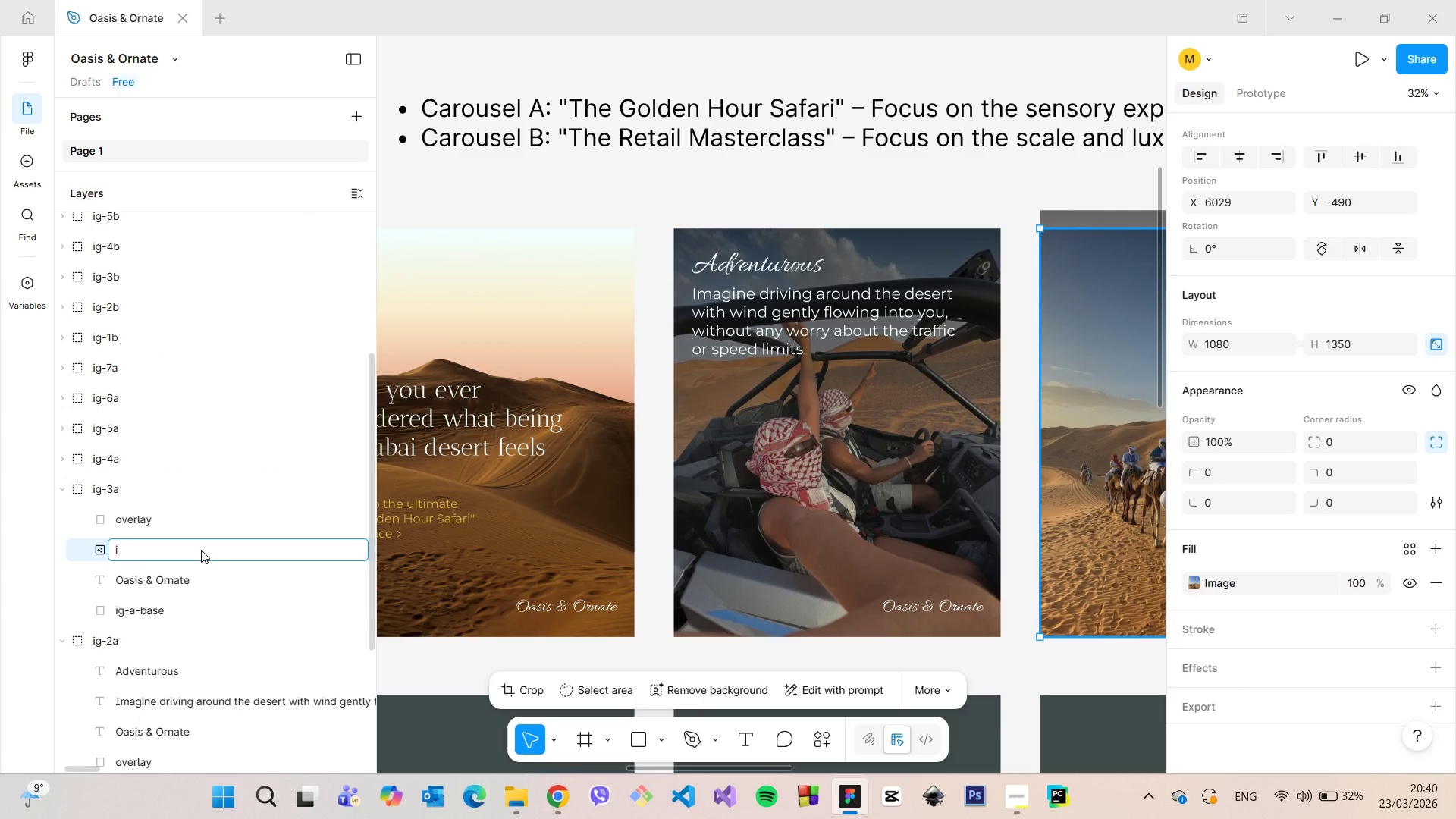 
type(ig-2)
key(Backspace)
type(3a-img)
 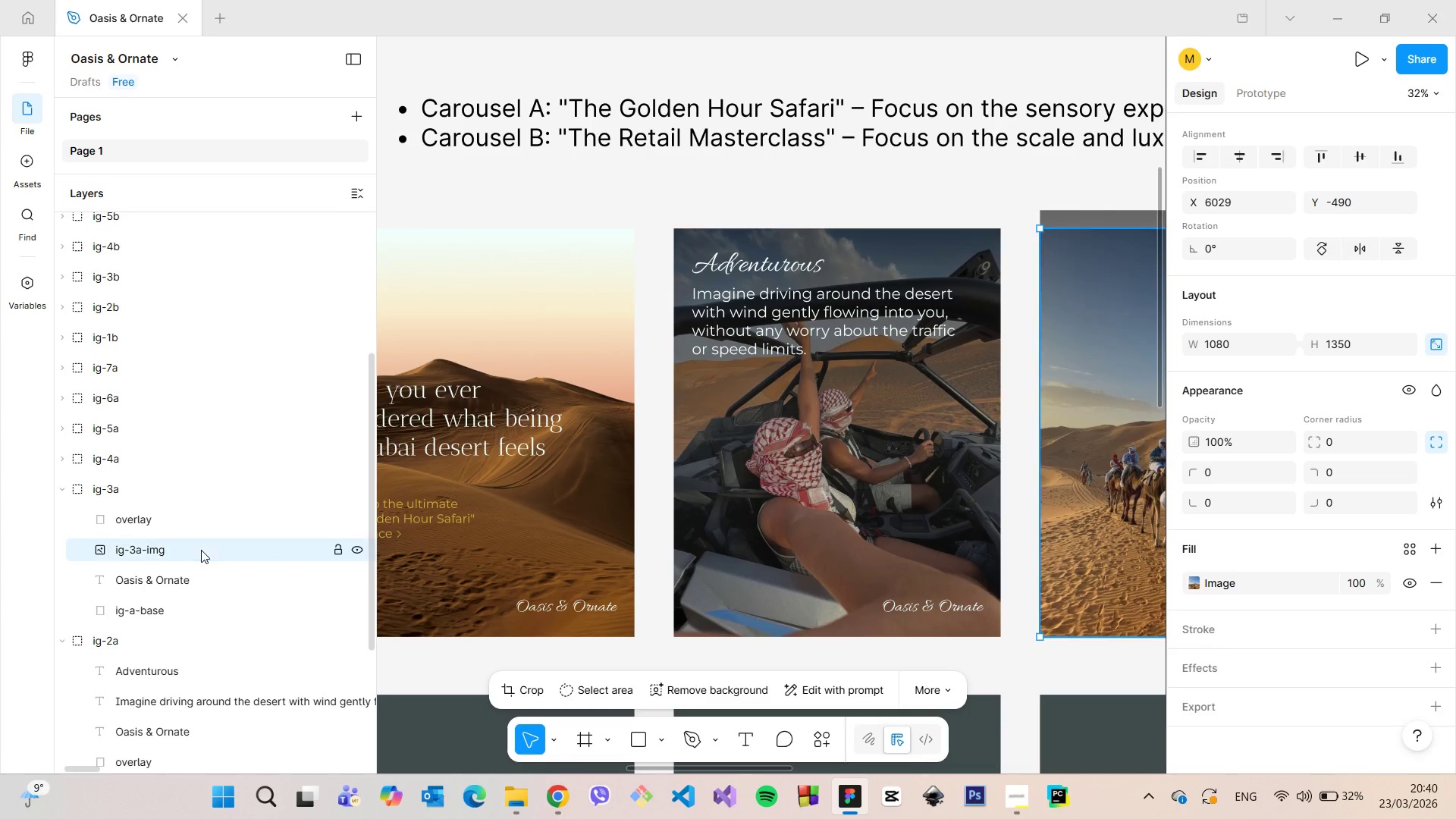 
key(Enter)
 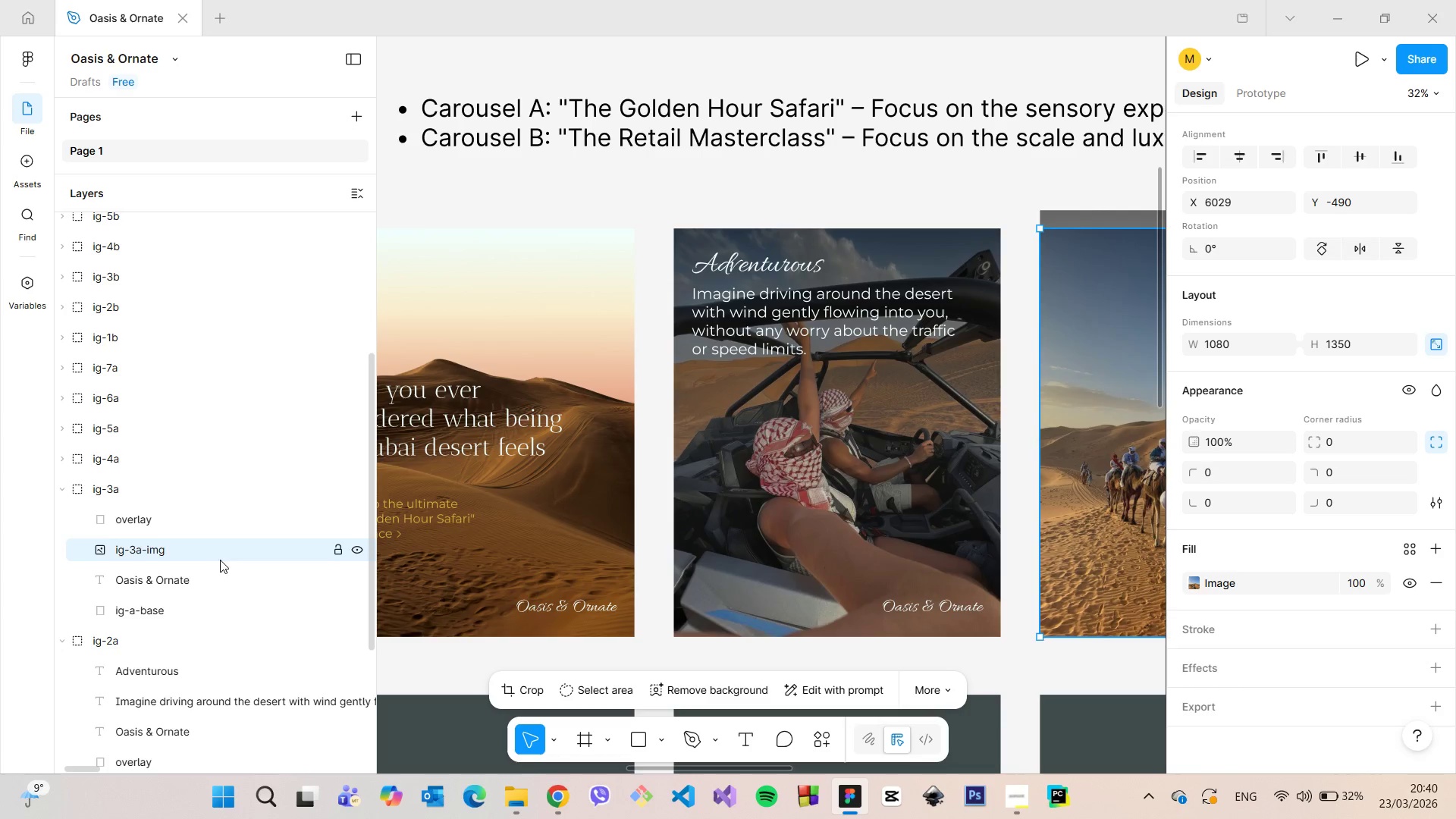 
scroll: coordinate [233, 561], scroll_direction: down, amount: 6.0
 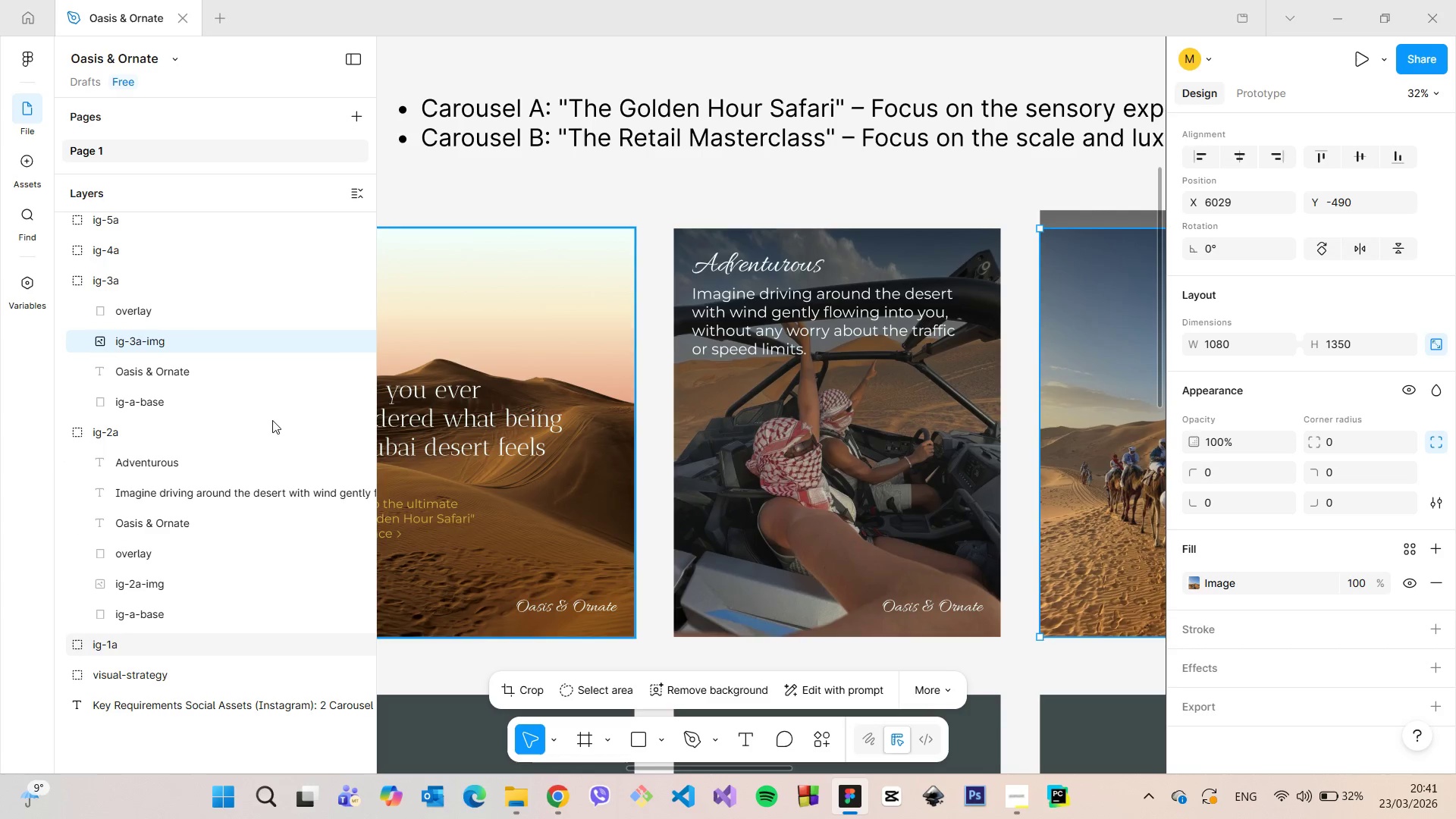 
scroll: coordinate [211, 420], scroll_direction: up, amount: 2.0
 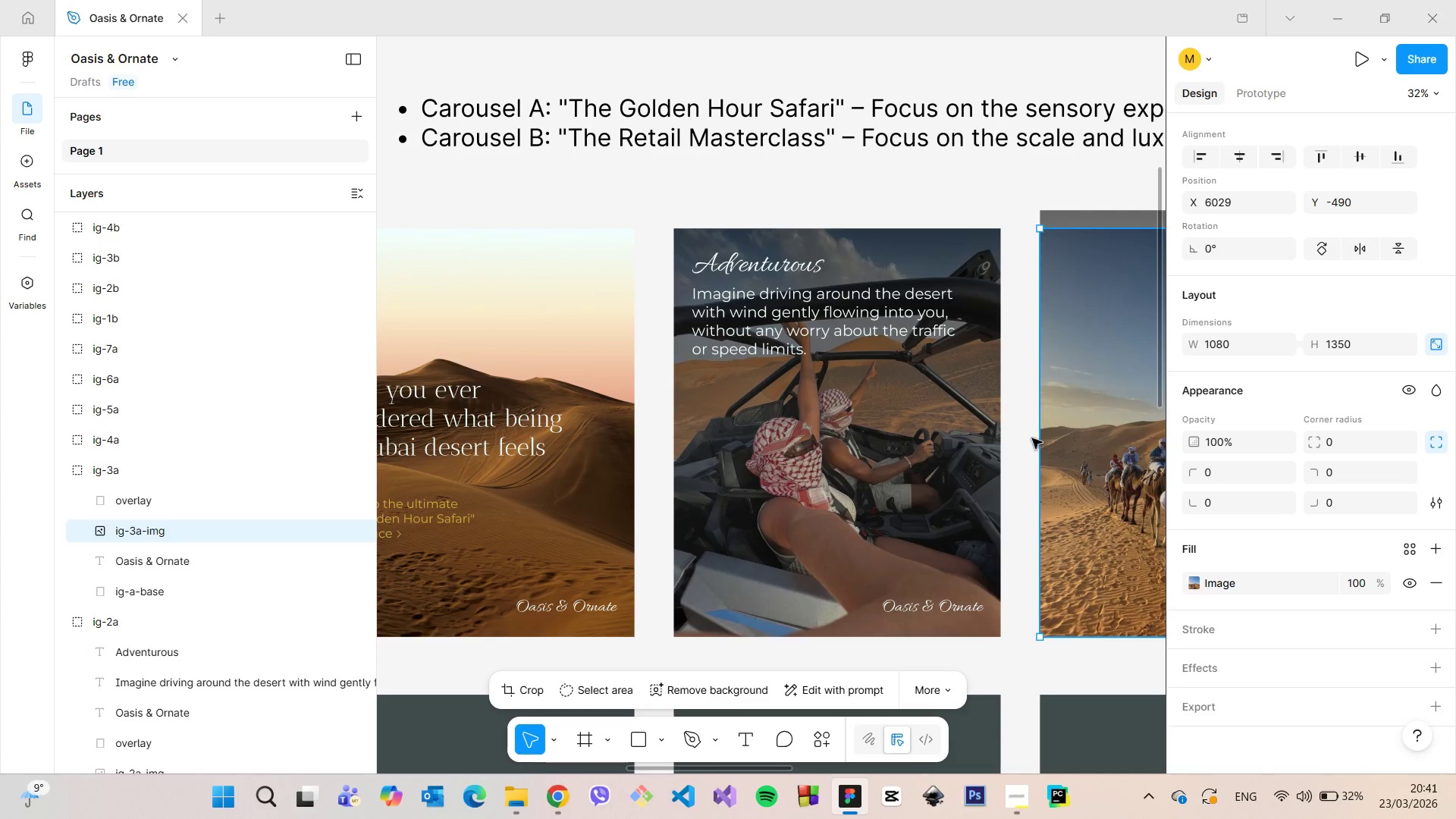 
scroll: coordinate [1018, 427], scroll_direction: down, amount: 13.0
 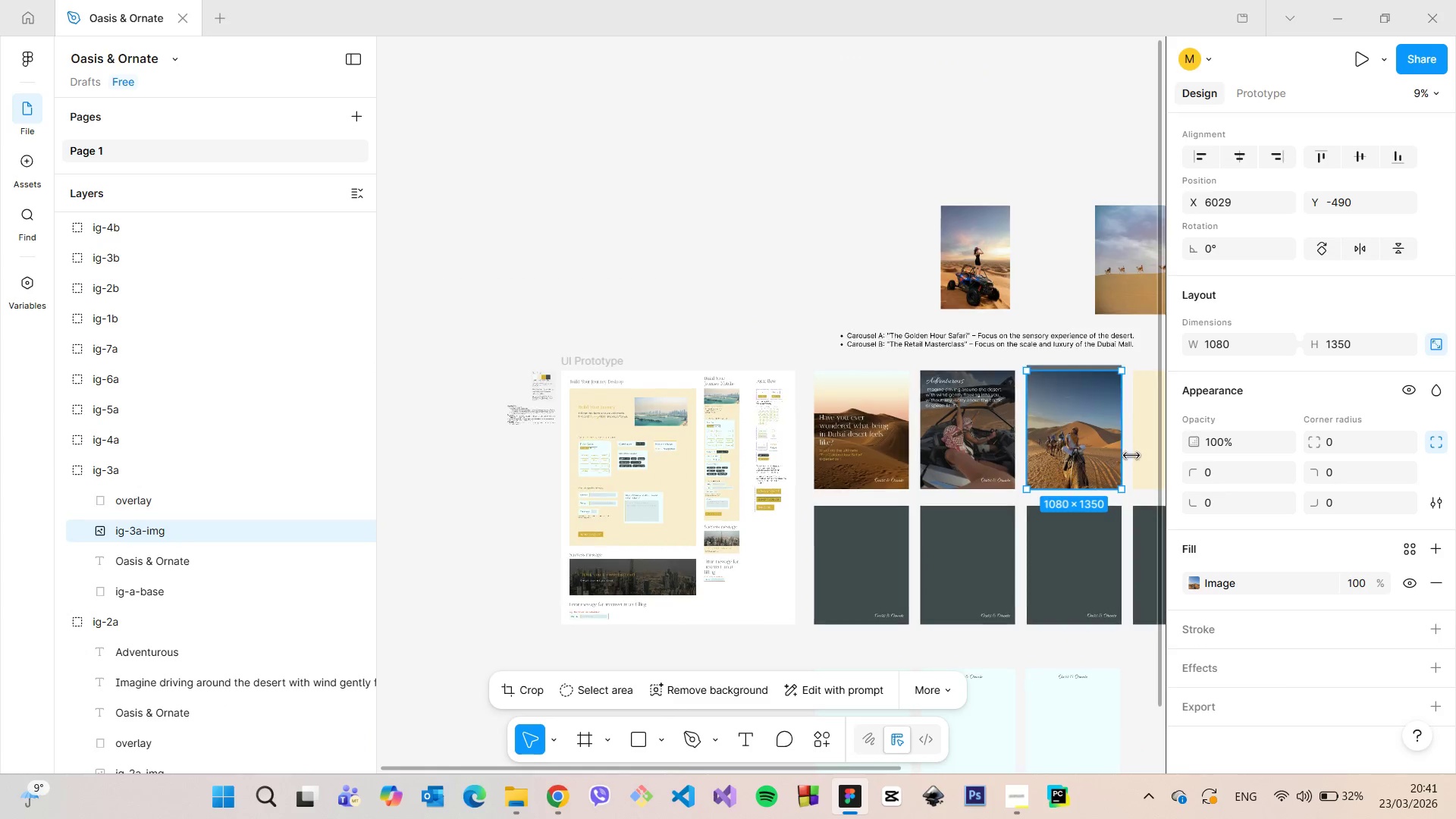 
scroll: coordinate [1114, 448], scroll_direction: up, amount: 9.0
 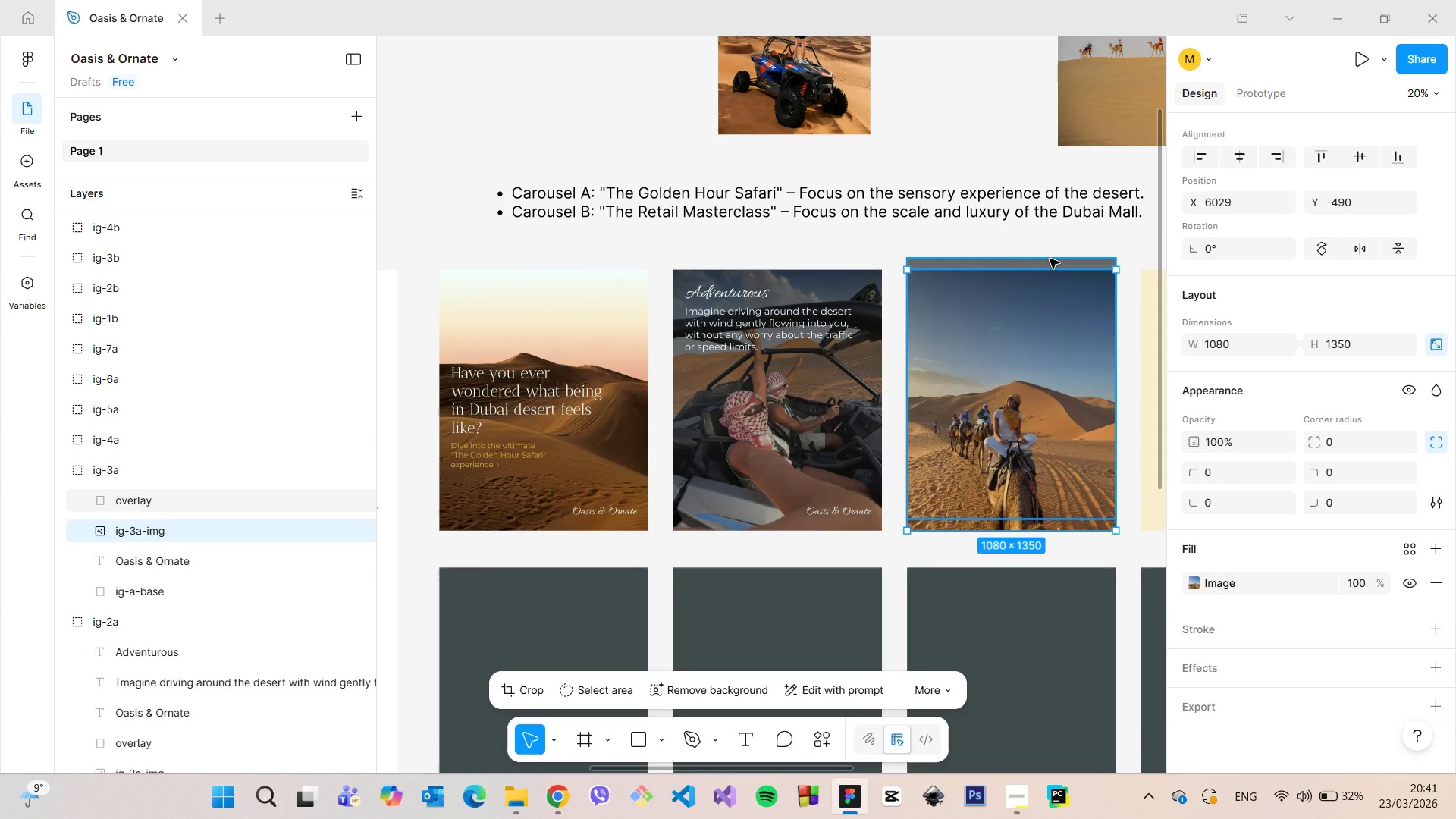 
left_click([1050, 259])
 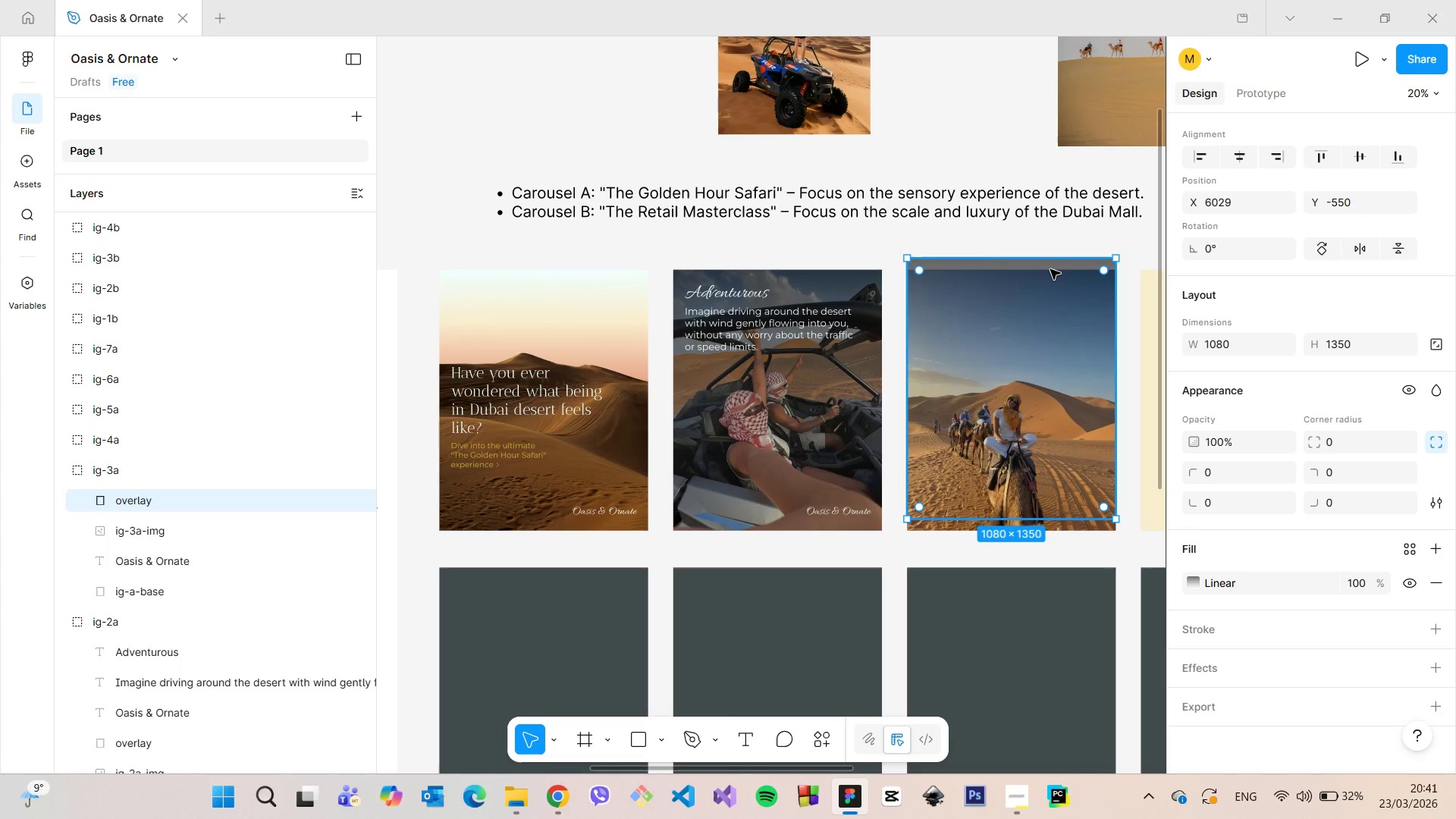 
left_click_drag(start_coordinate=[1050, 269], to_coordinate=[1050, 281])
 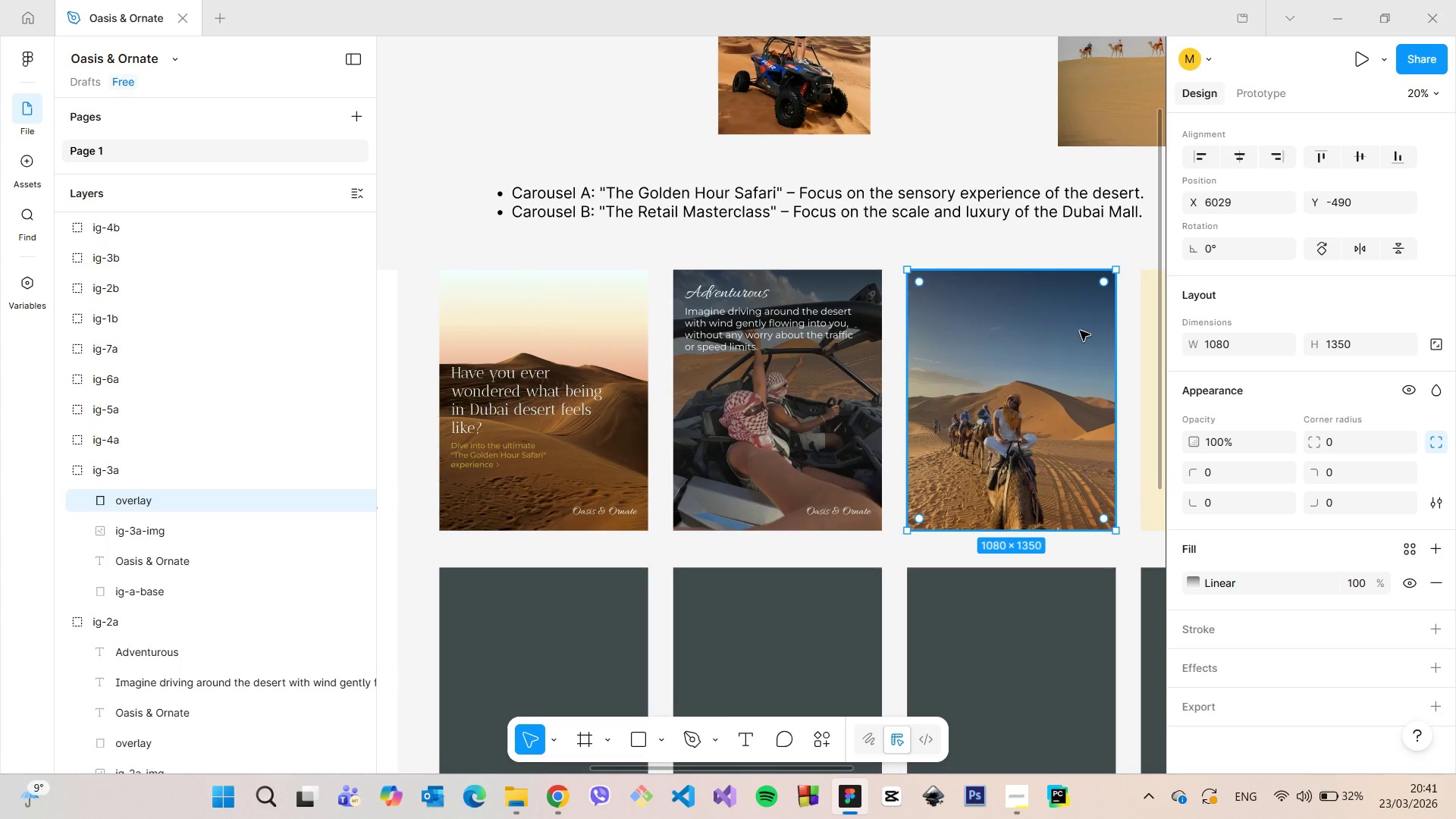 
scroll: coordinate [1080, 331], scroll_direction: up, amount: 5.0
 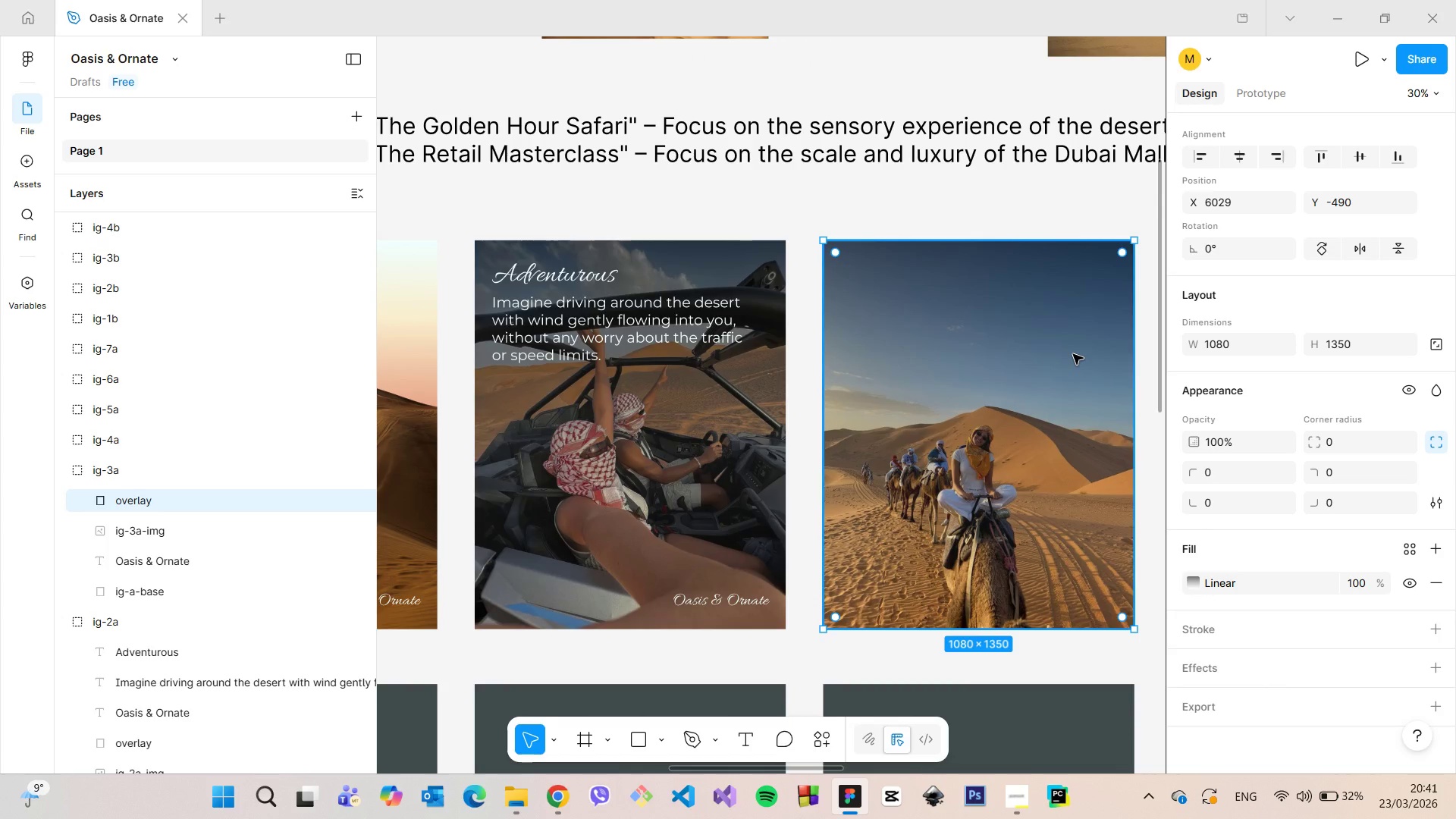 
left_click([955, 207])
 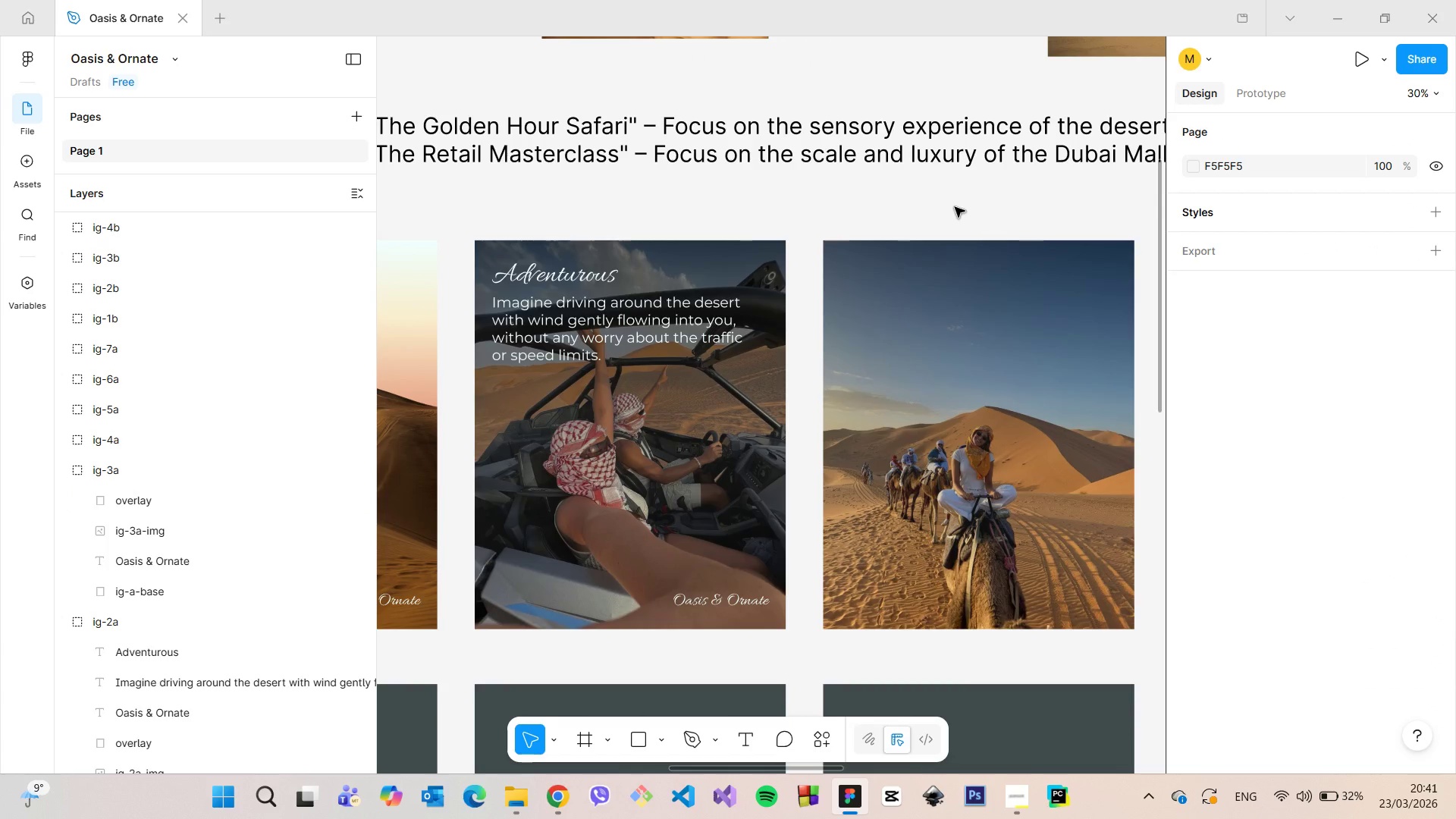 
scroll: coordinate [955, 207], scroll_direction: down, amount: 6.0
 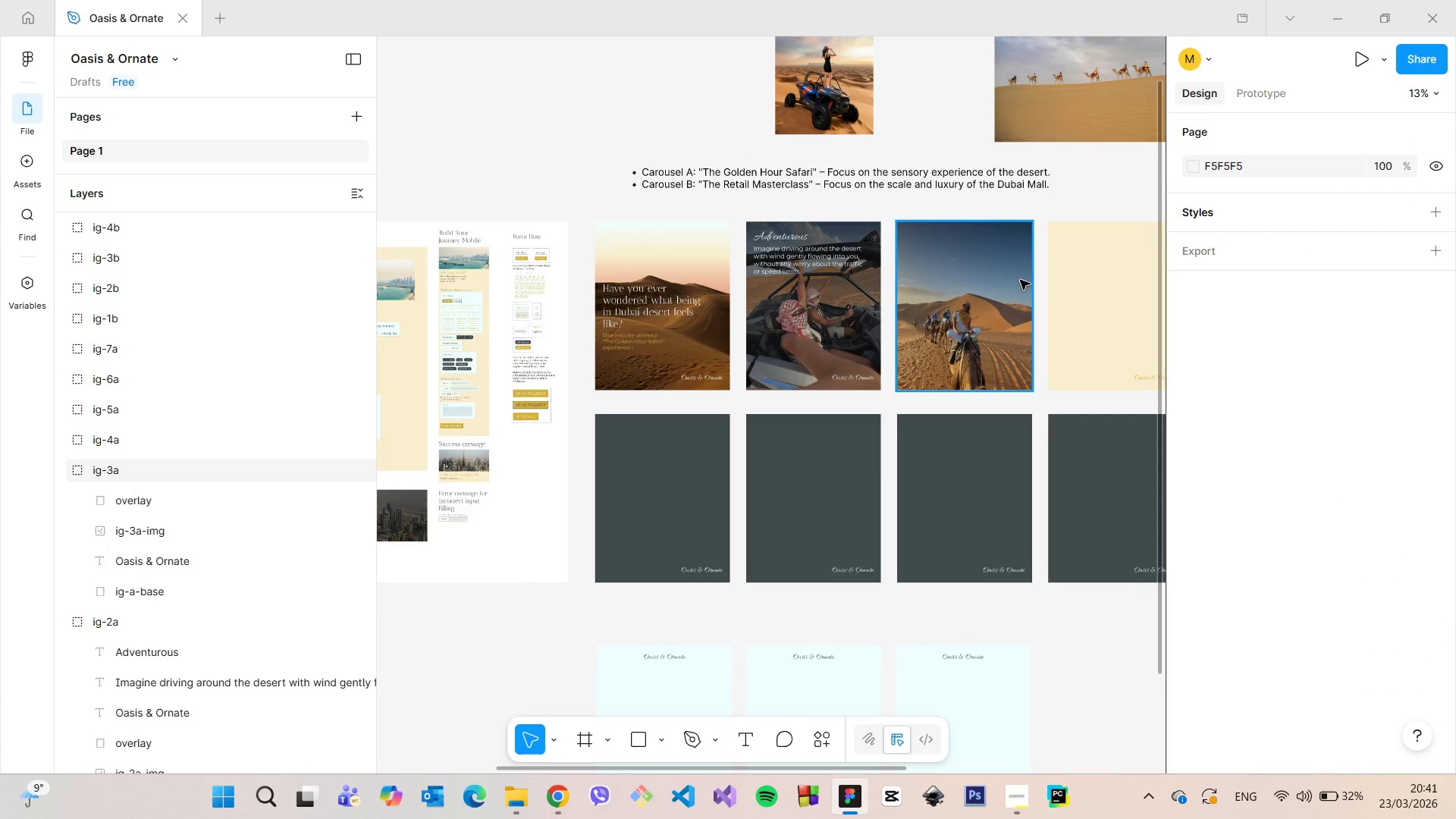 
scroll: coordinate [1020, 280], scroll_direction: up, amount: 9.0
 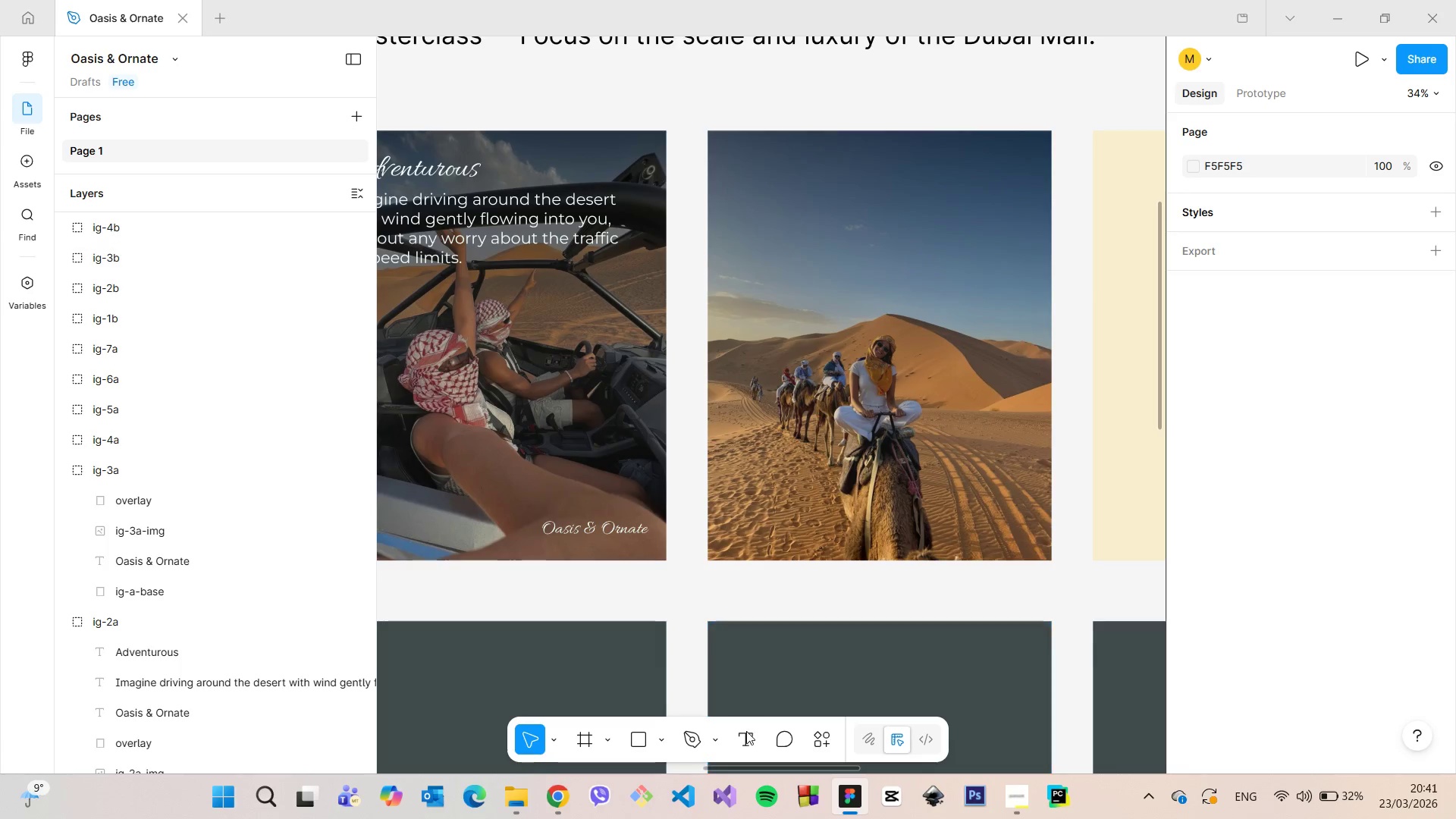 
left_click([745, 732])
 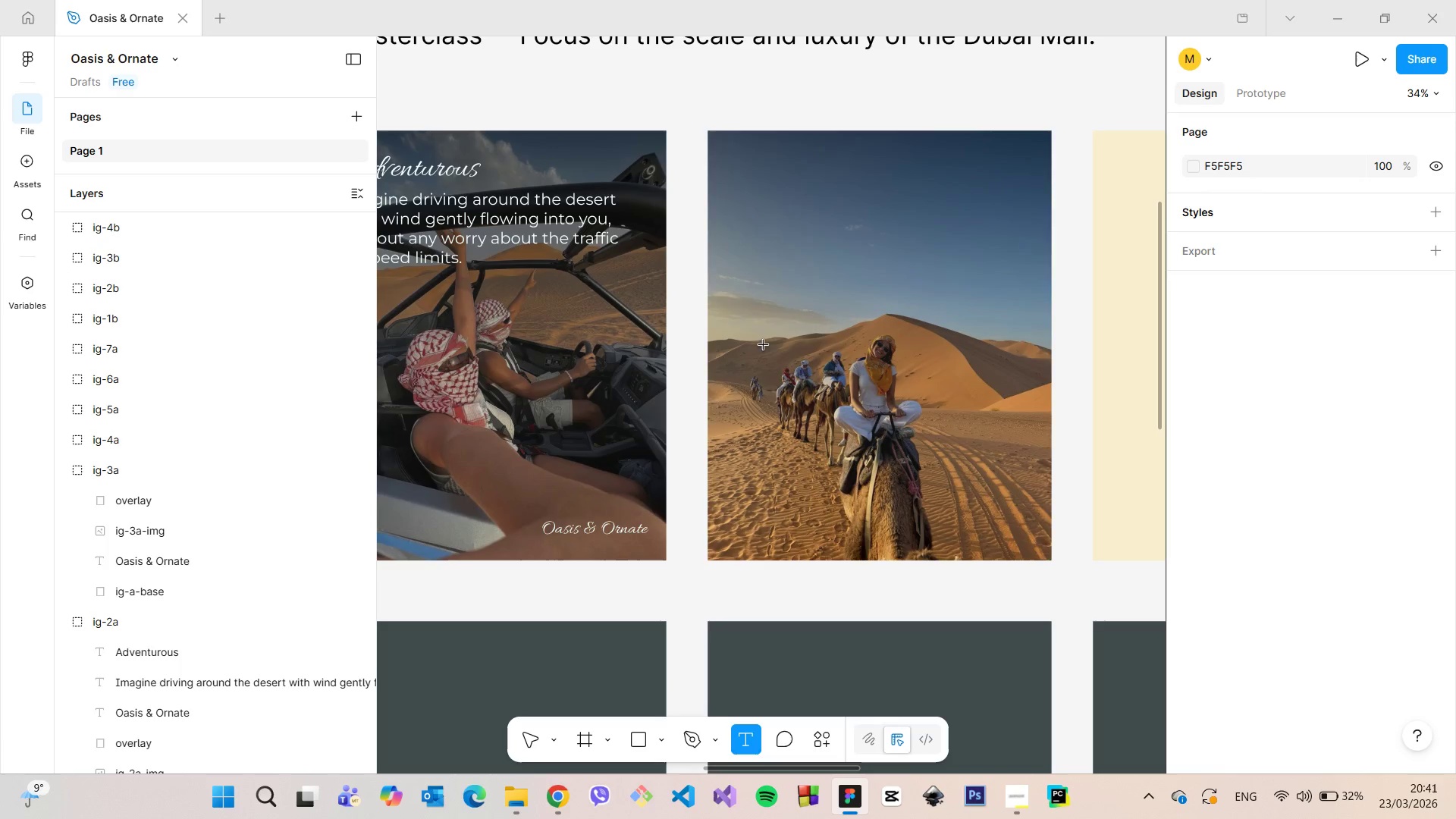 
left_click([764, 334])
 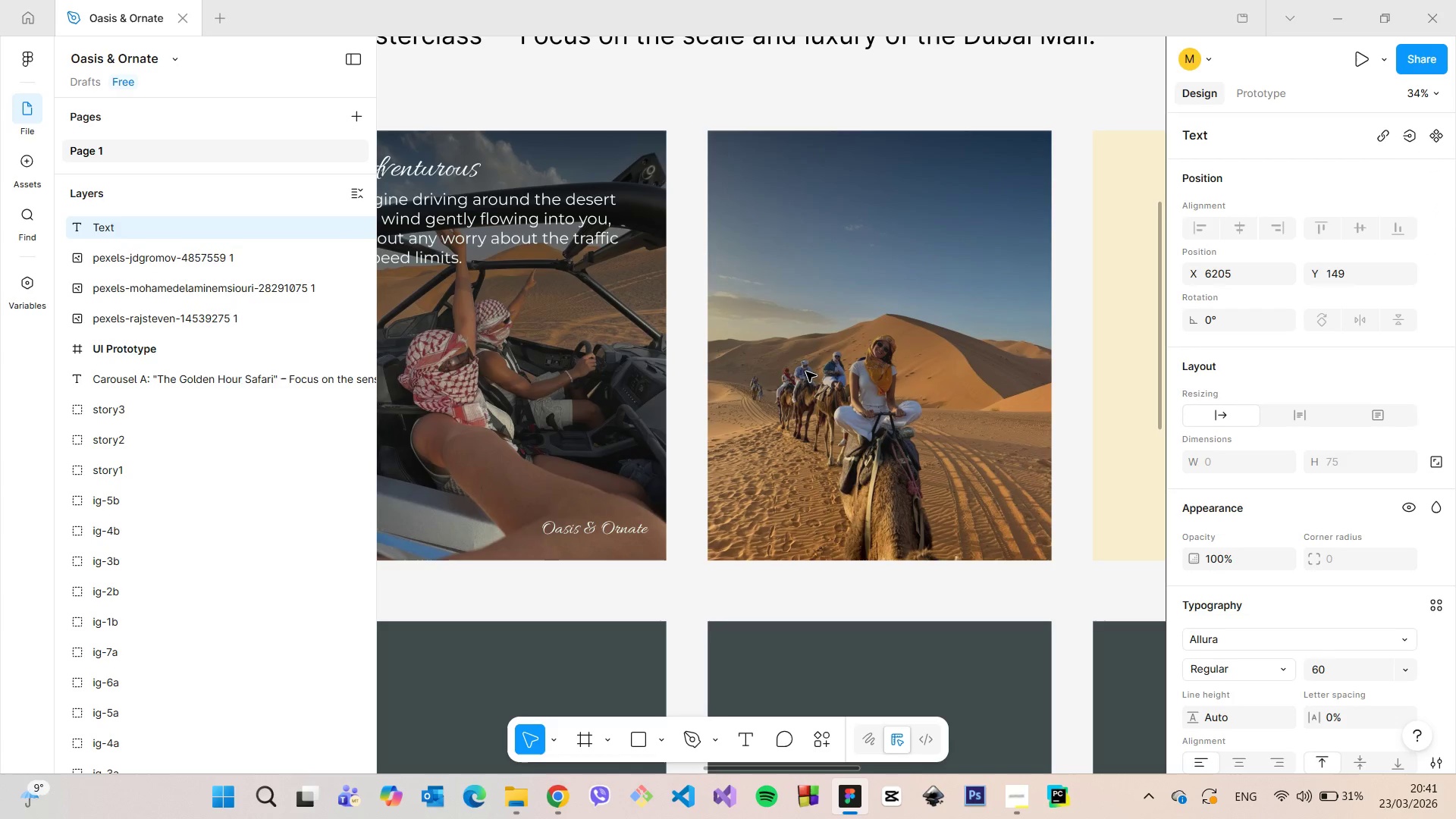 
type(Relazing)
key(Backspace)
key(Backspace)
key(Backspace)
key(Backspace)
type(zi)
key(Backspace)
key(Backspace)
type(xing)
 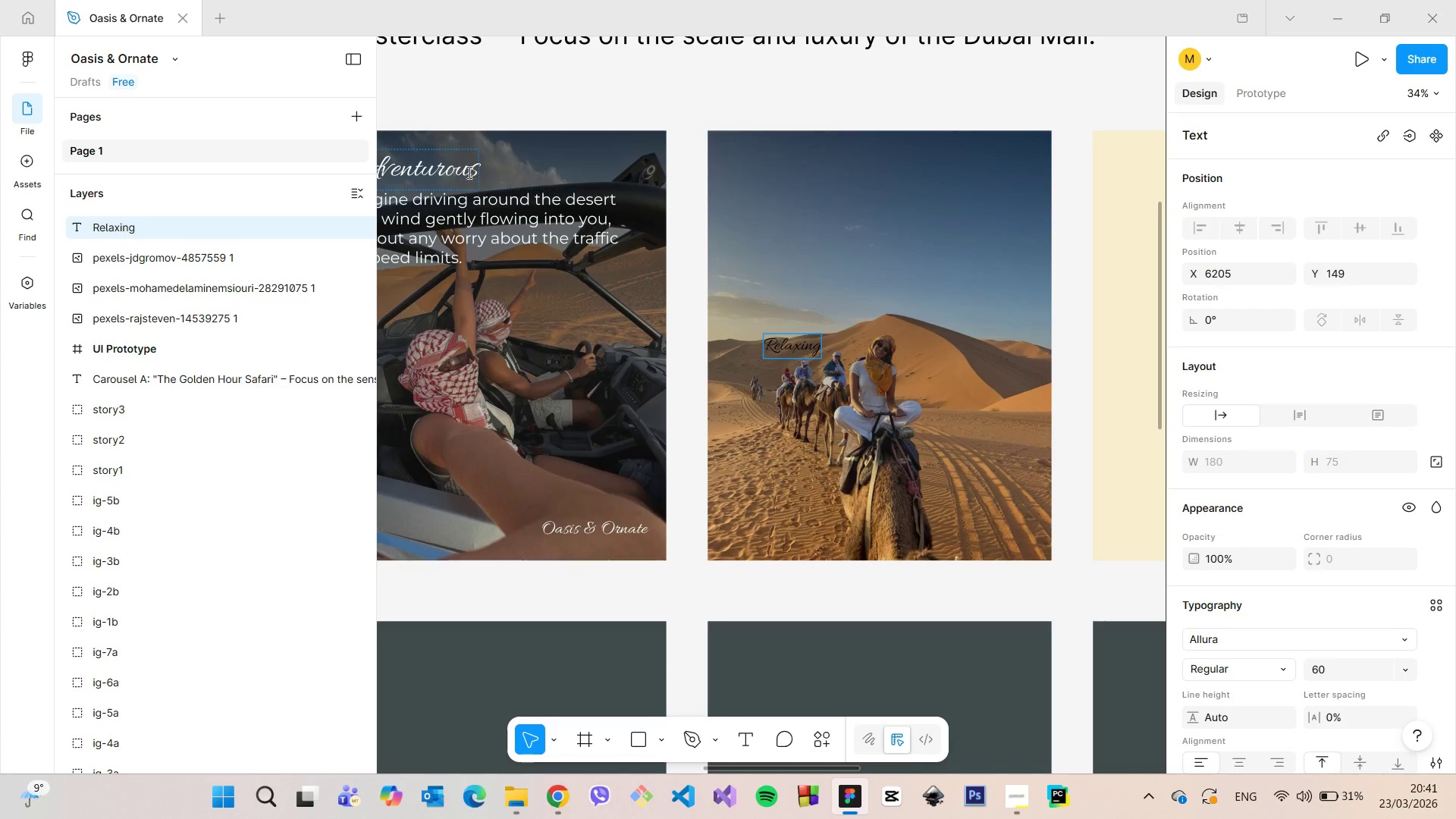 
left_click([463, 164])
 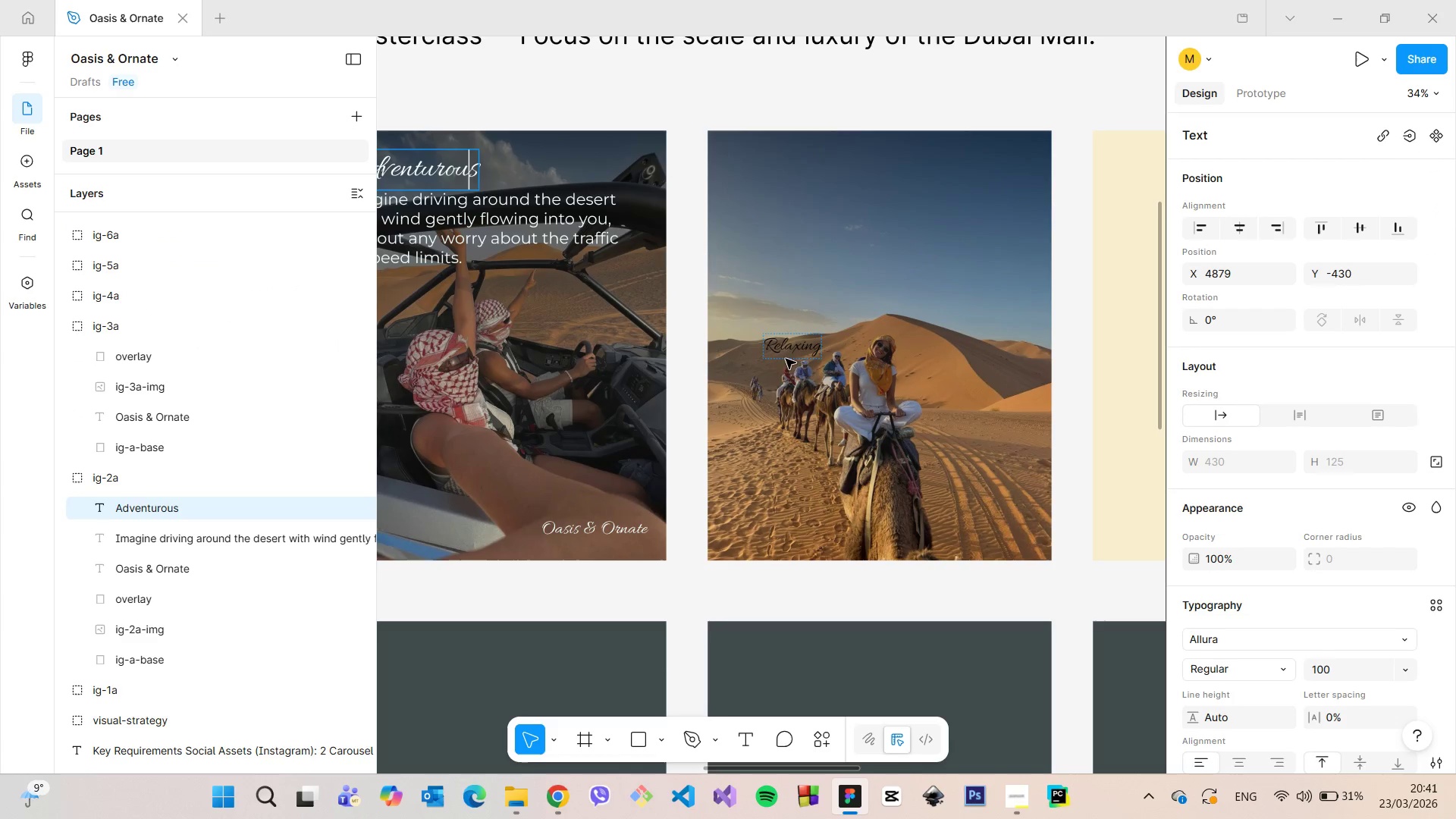 
double_click([783, 349])
 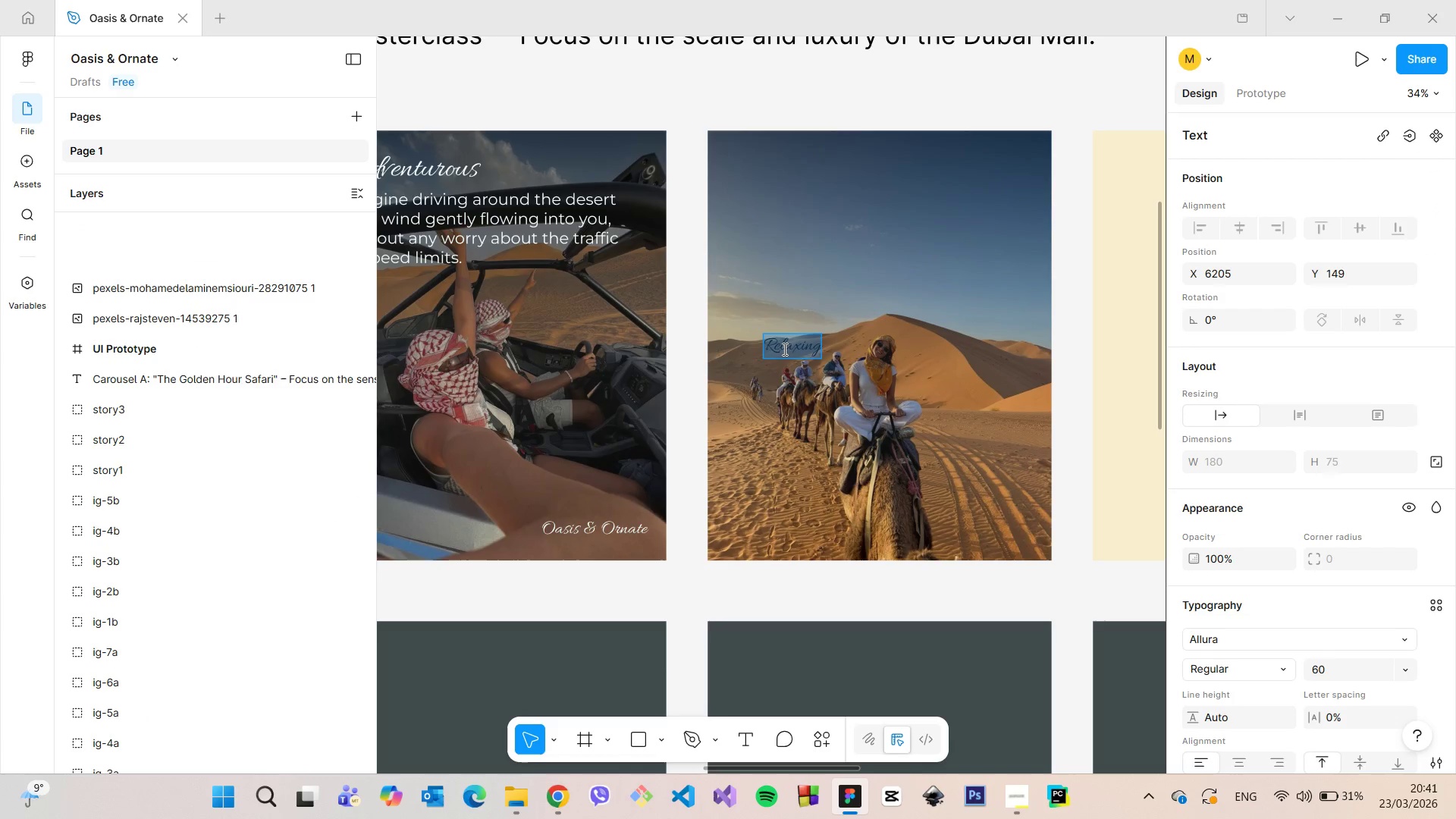 
triple_click([783, 349])
 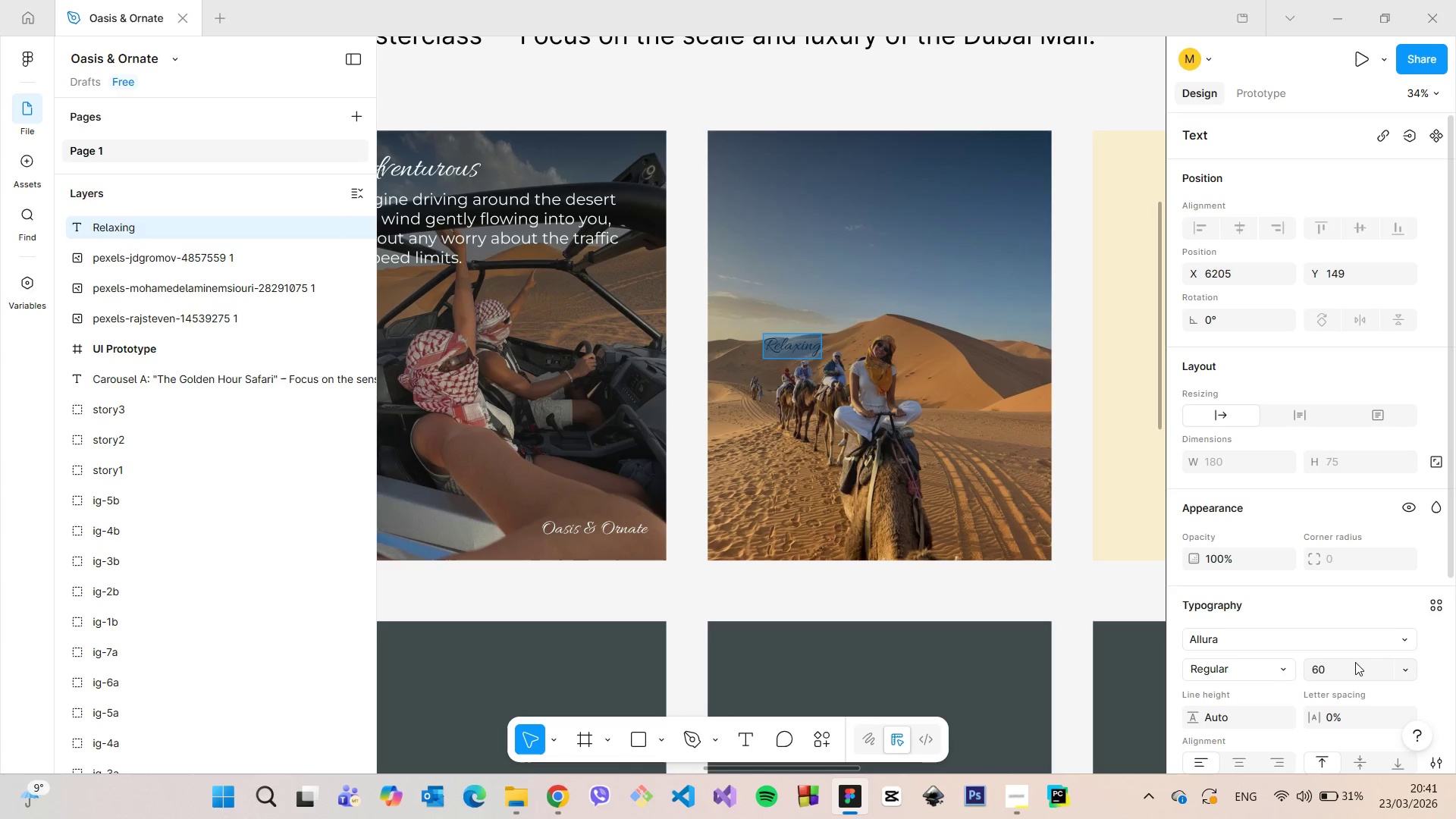 
left_click([1355, 662])
 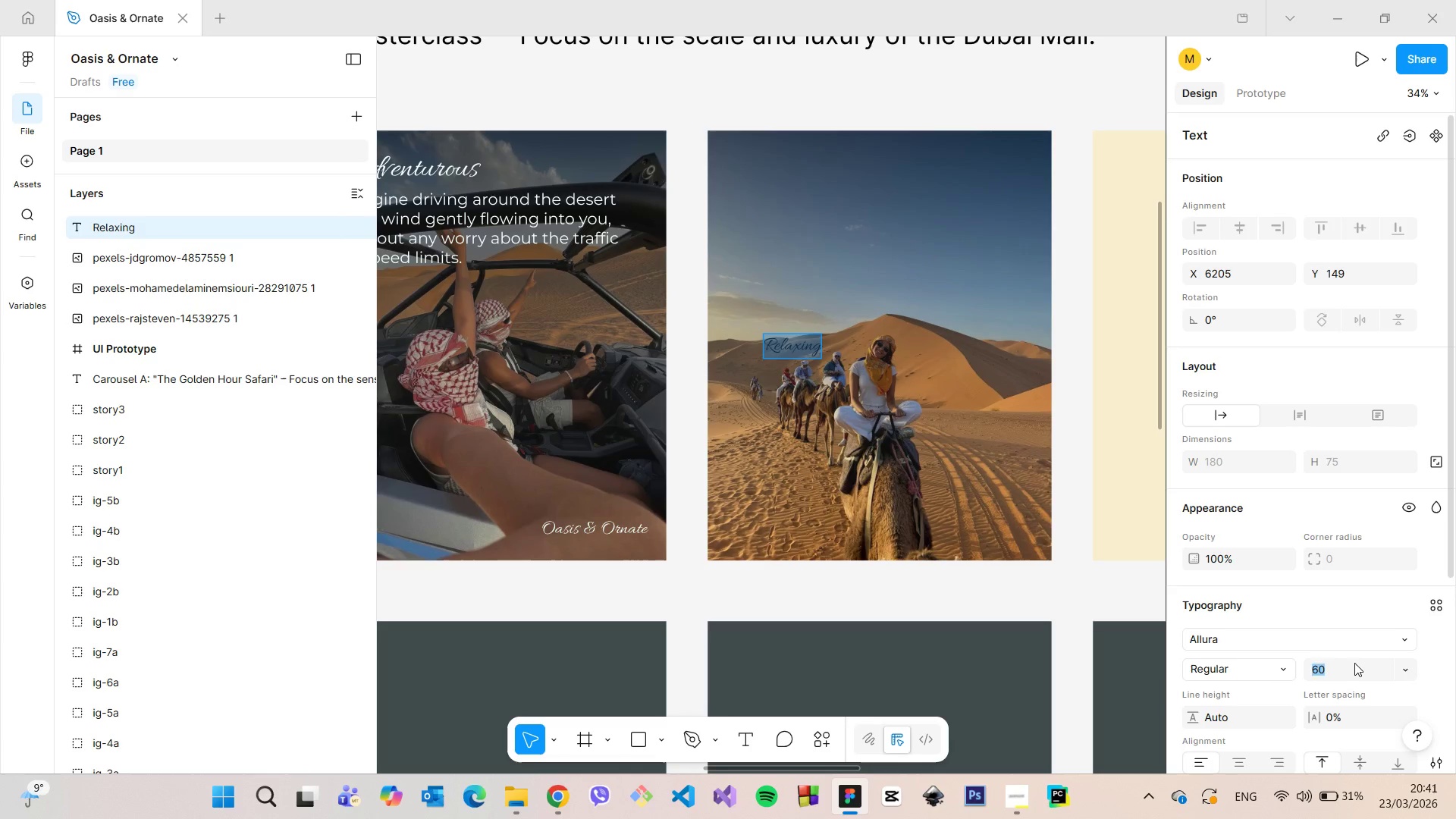 
type(100)
 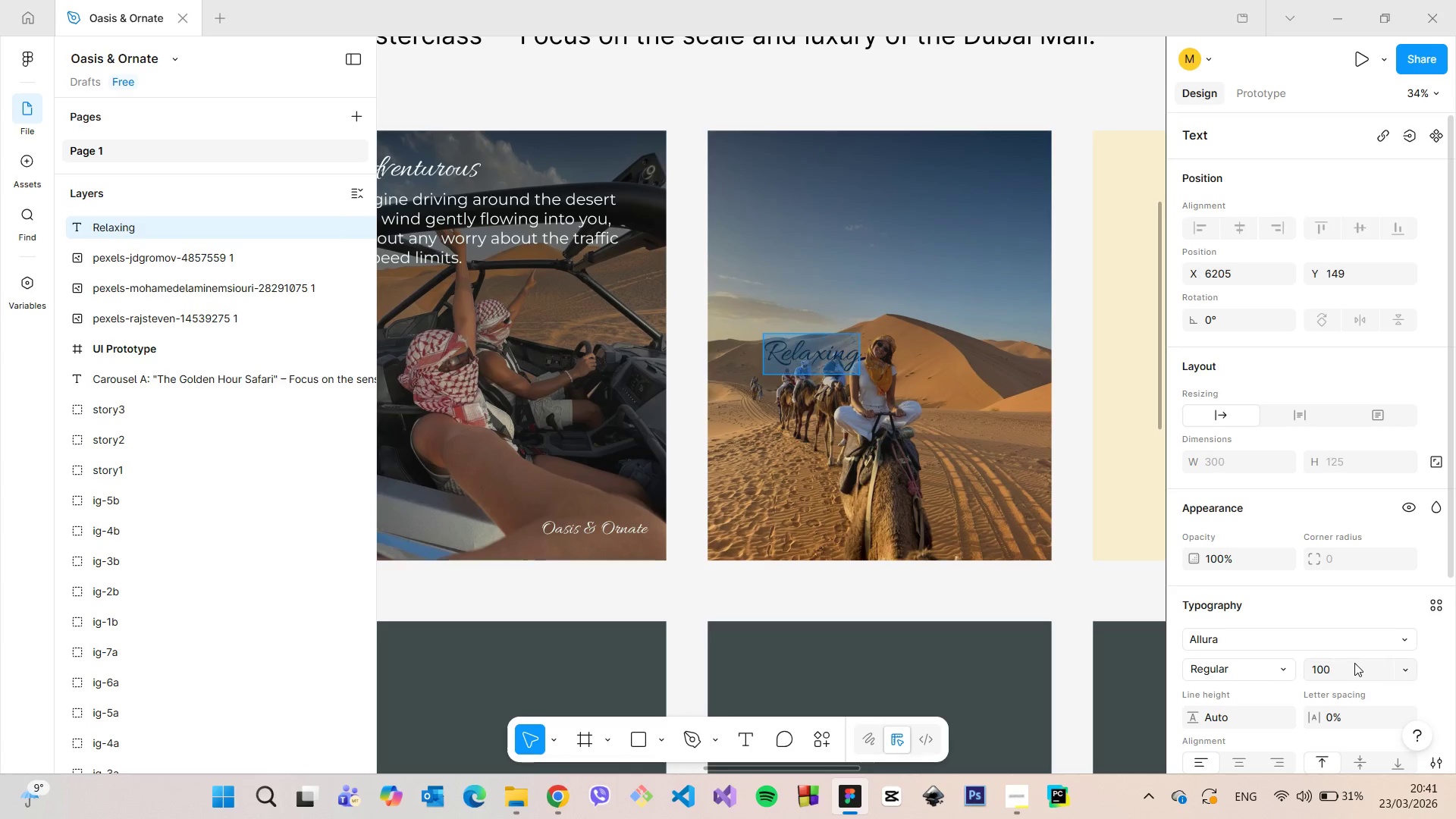 
key(Enter)
 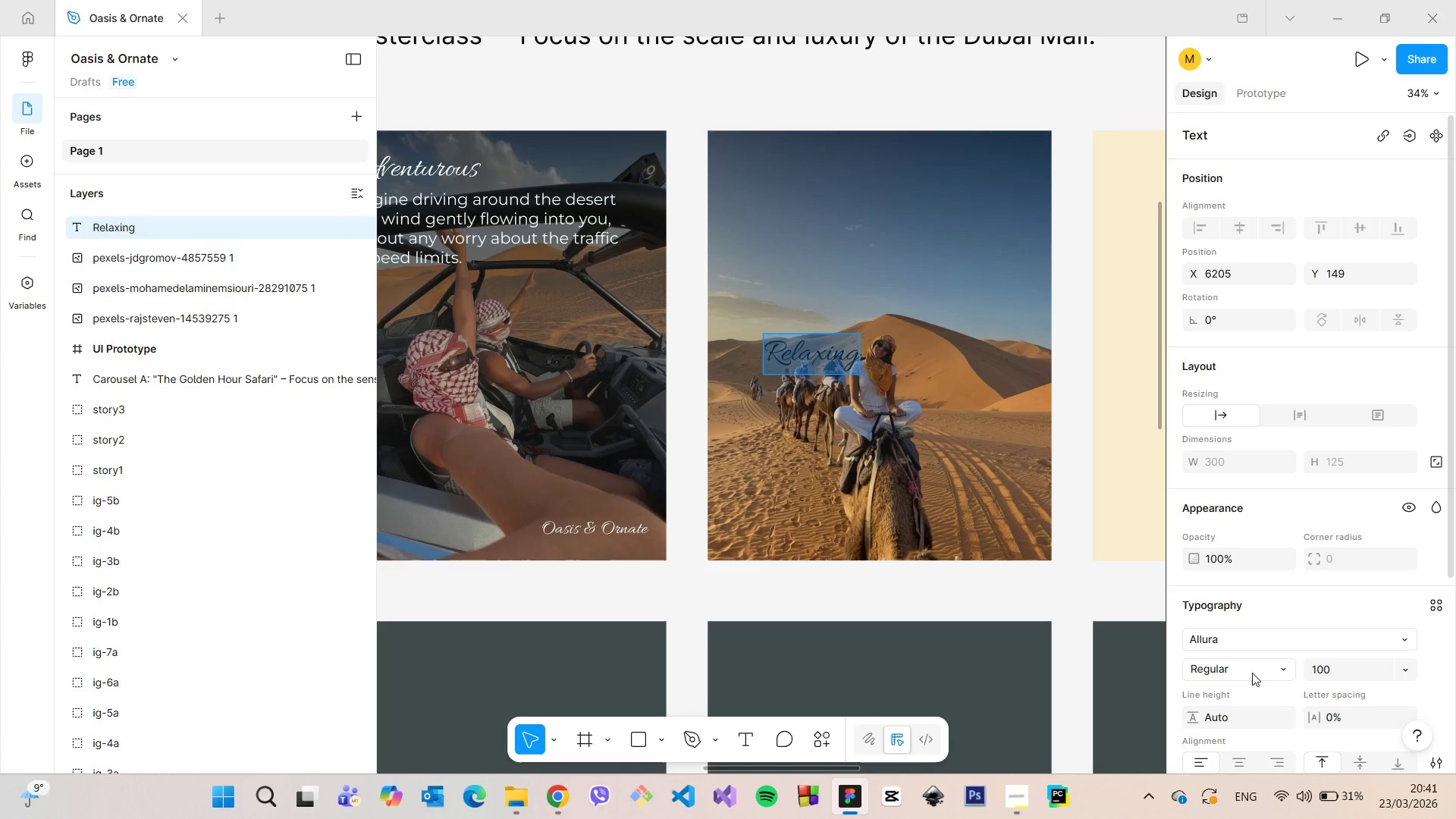 
scroll: coordinate [1247, 707], scroll_direction: down, amount: 2.0
 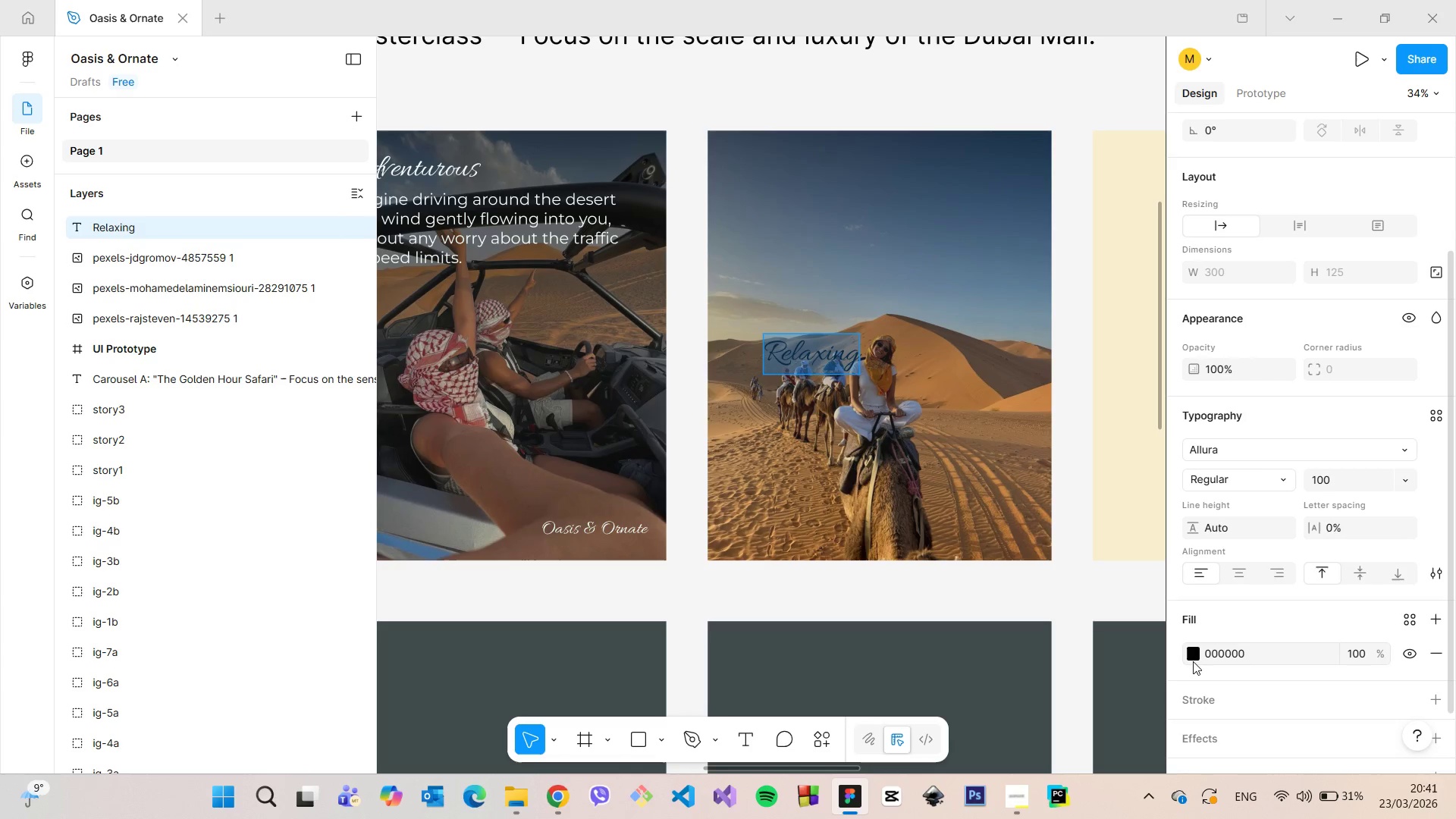 
left_click([1193, 661])
 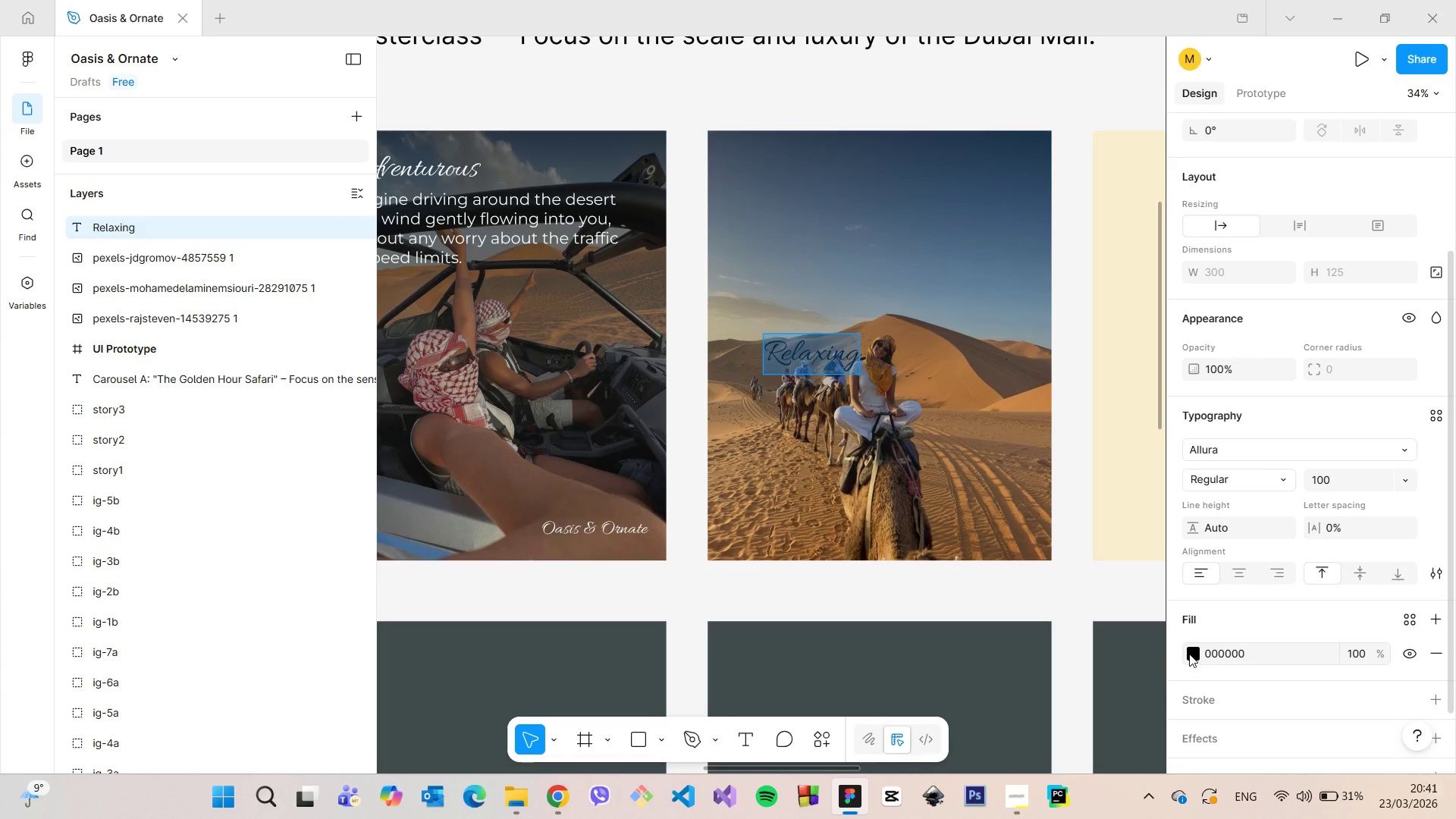 
left_click([1189, 654])
 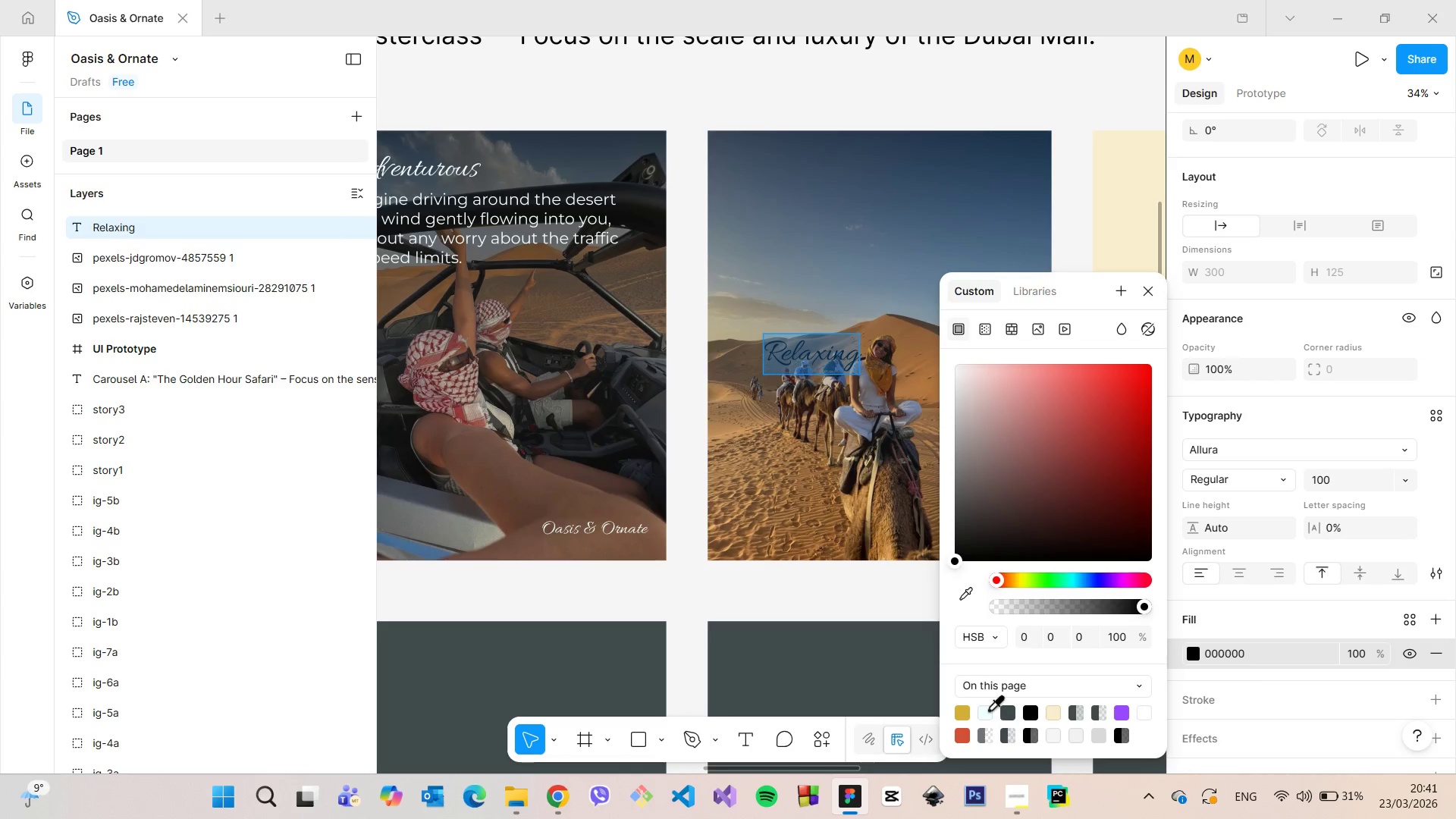 
left_click([987, 711])
 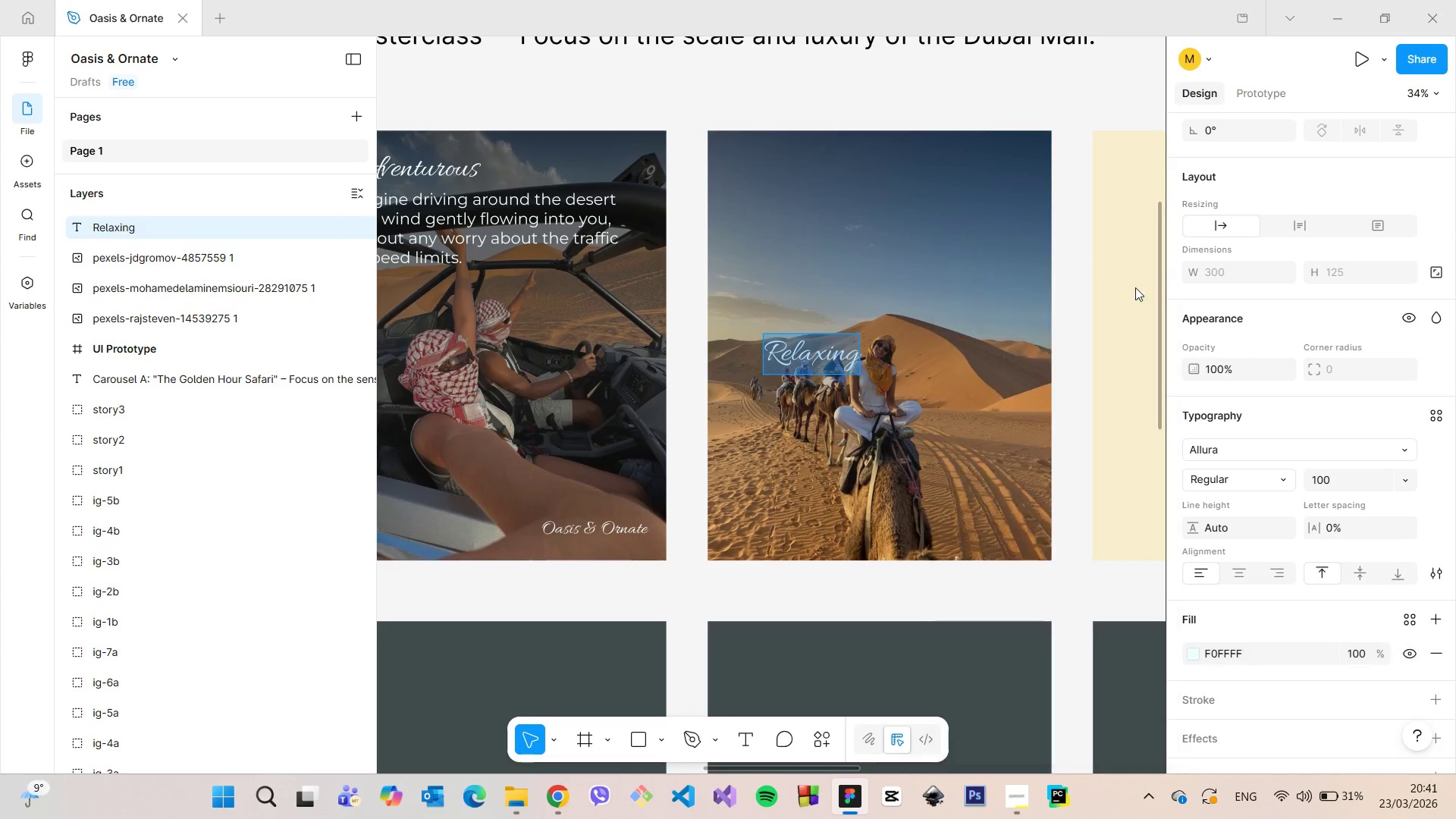 
double_click([1100, 271])
 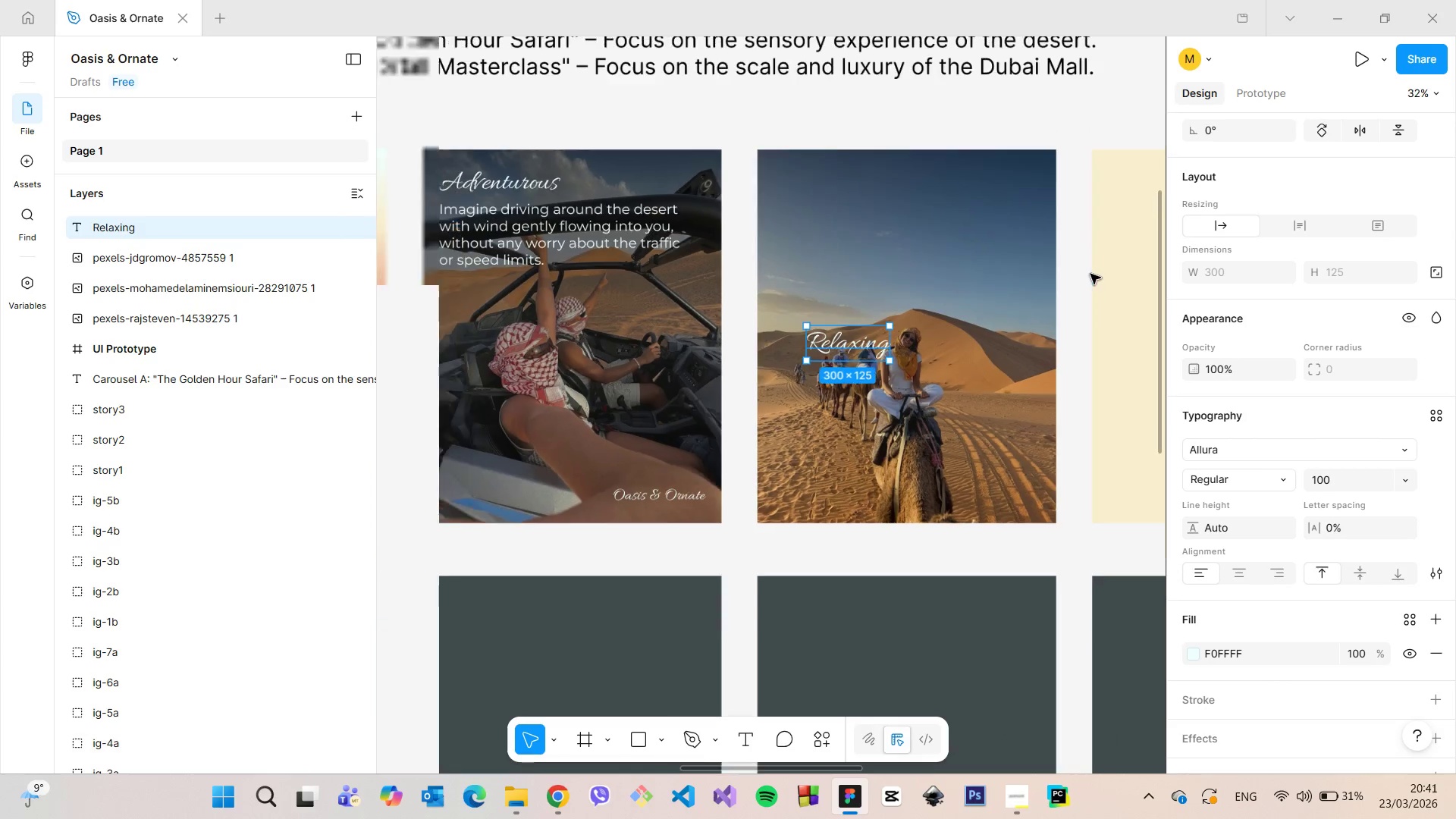 
scroll: coordinate [1090, 275], scroll_direction: down, amount: 4.0
 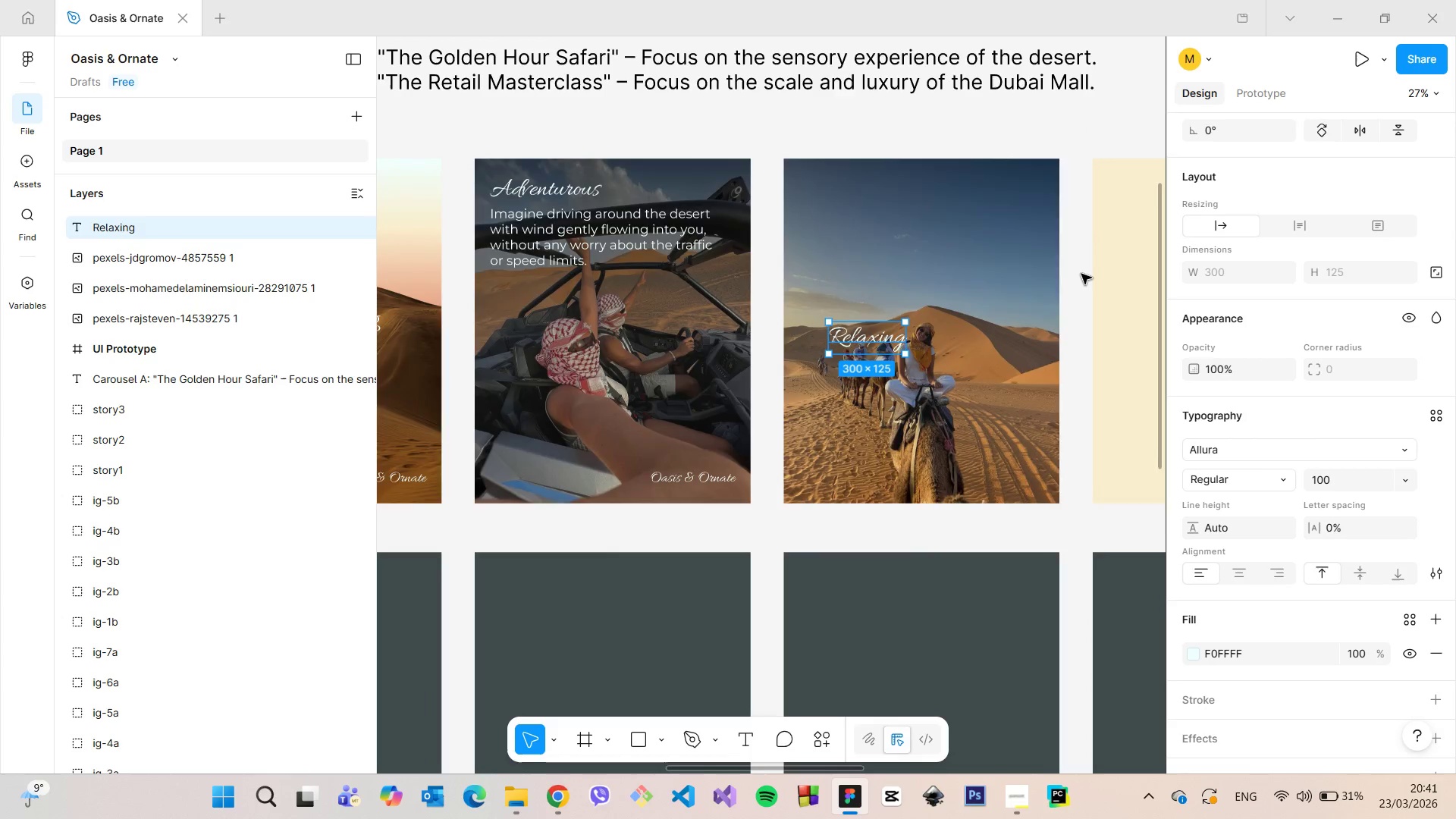 
scroll: coordinate [1081, 274], scroll_direction: up, amount: 2.0
 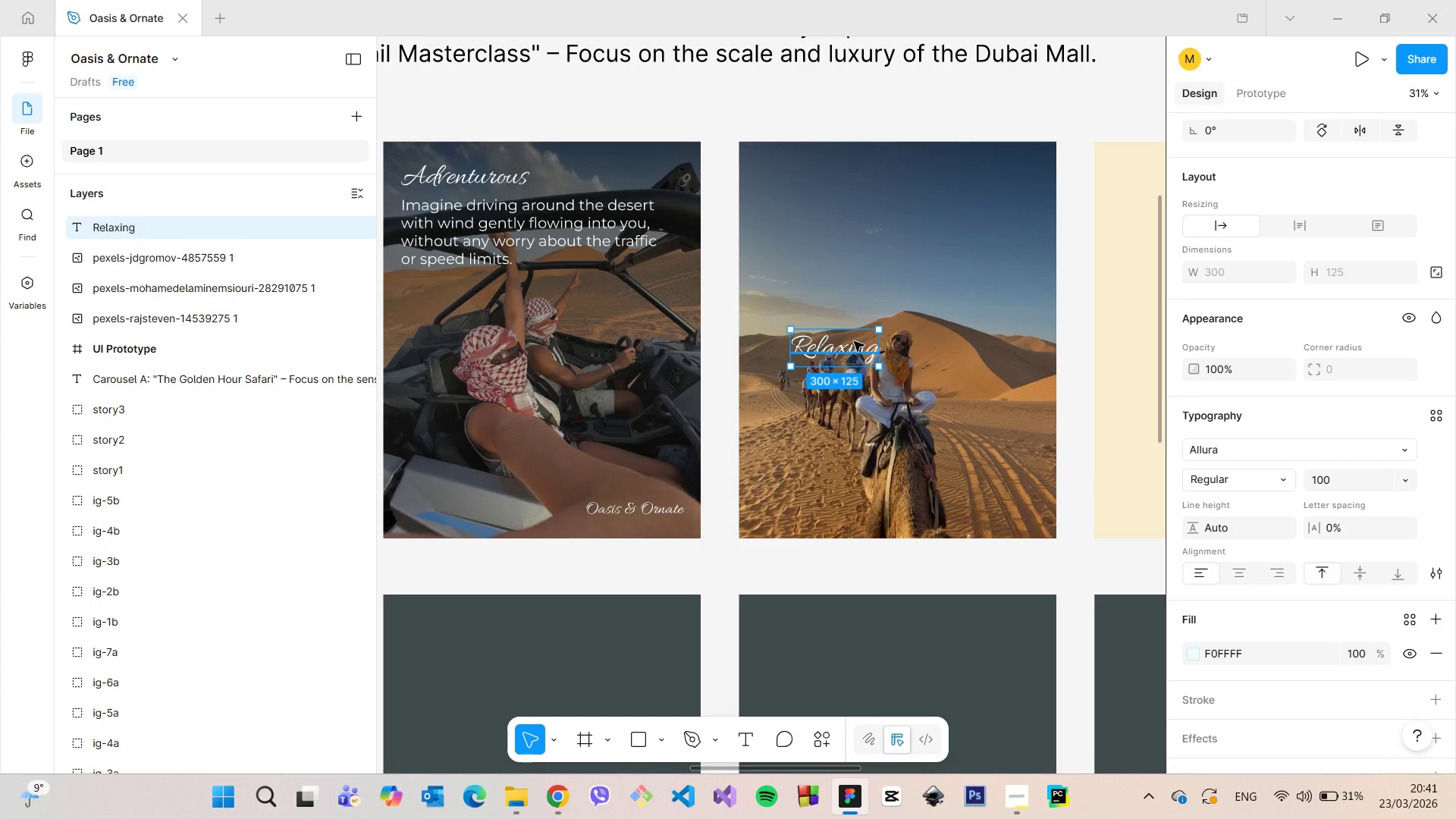 
left_click_drag(start_coordinate=[853, 343], to_coordinate=[824, 339])
 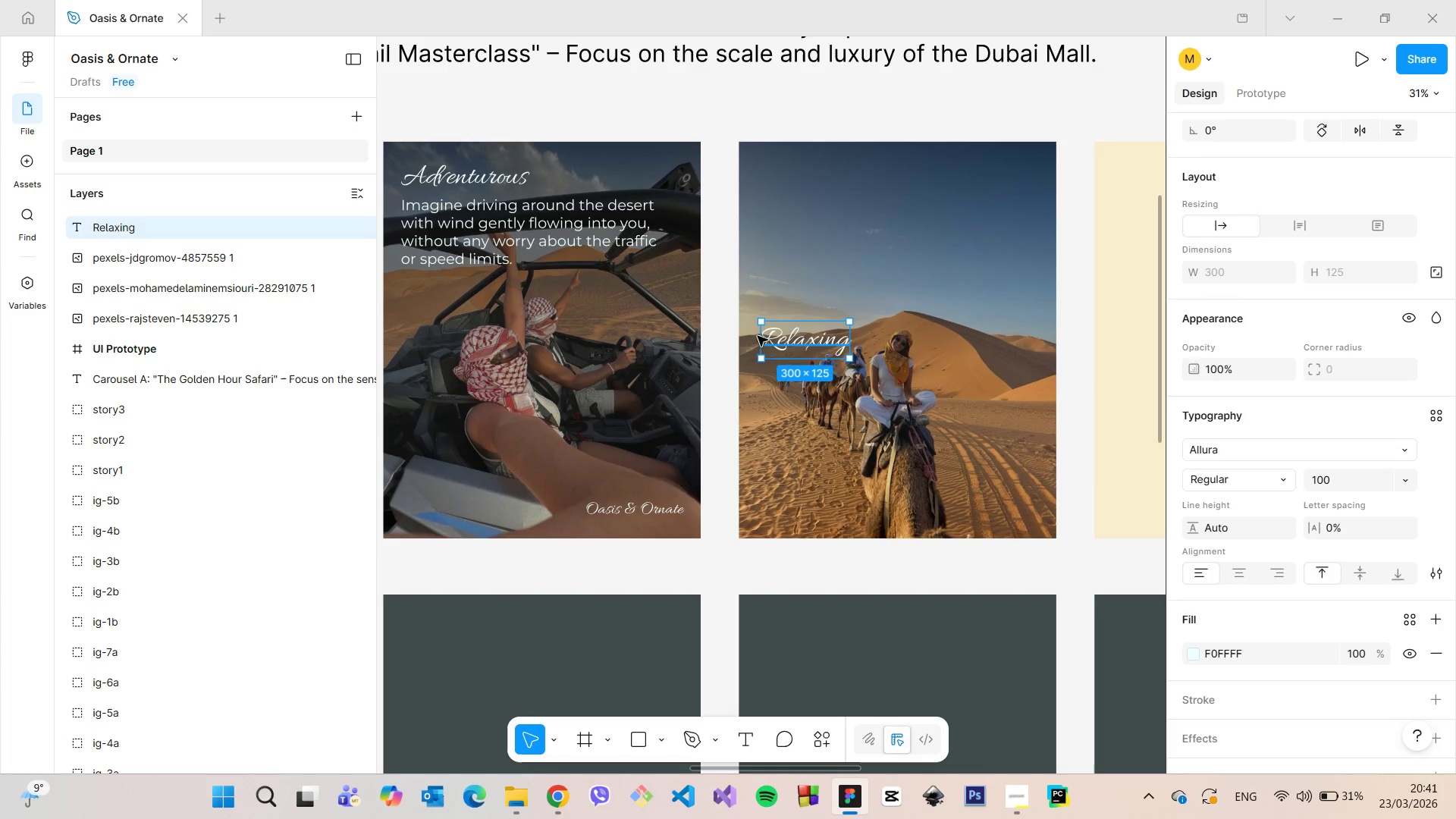 
hold_key(key=AltLeft, duration=0.5)
 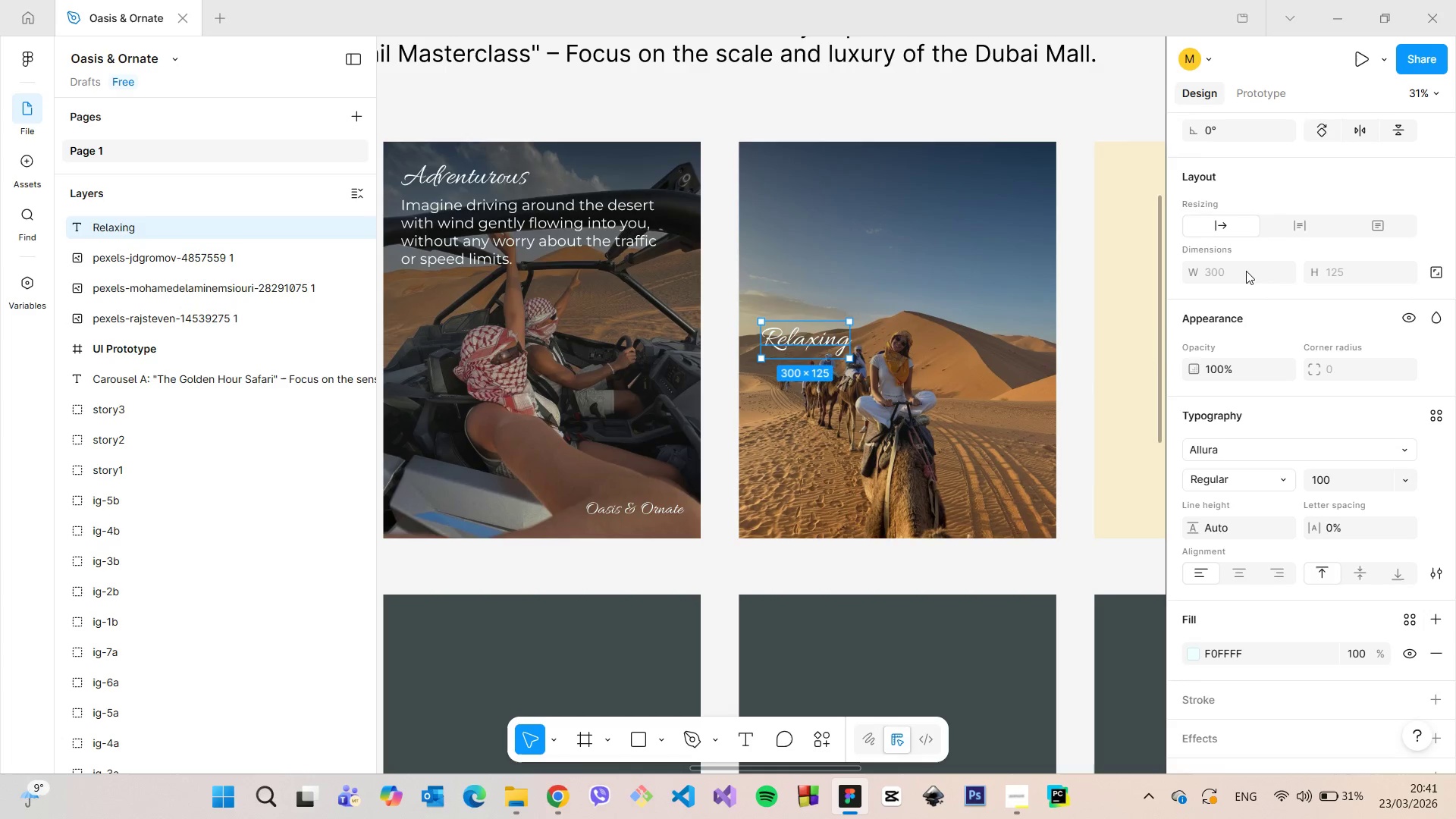 
scroll: coordinate [1264, 274], scroll_direction: up, amount: 8.0
 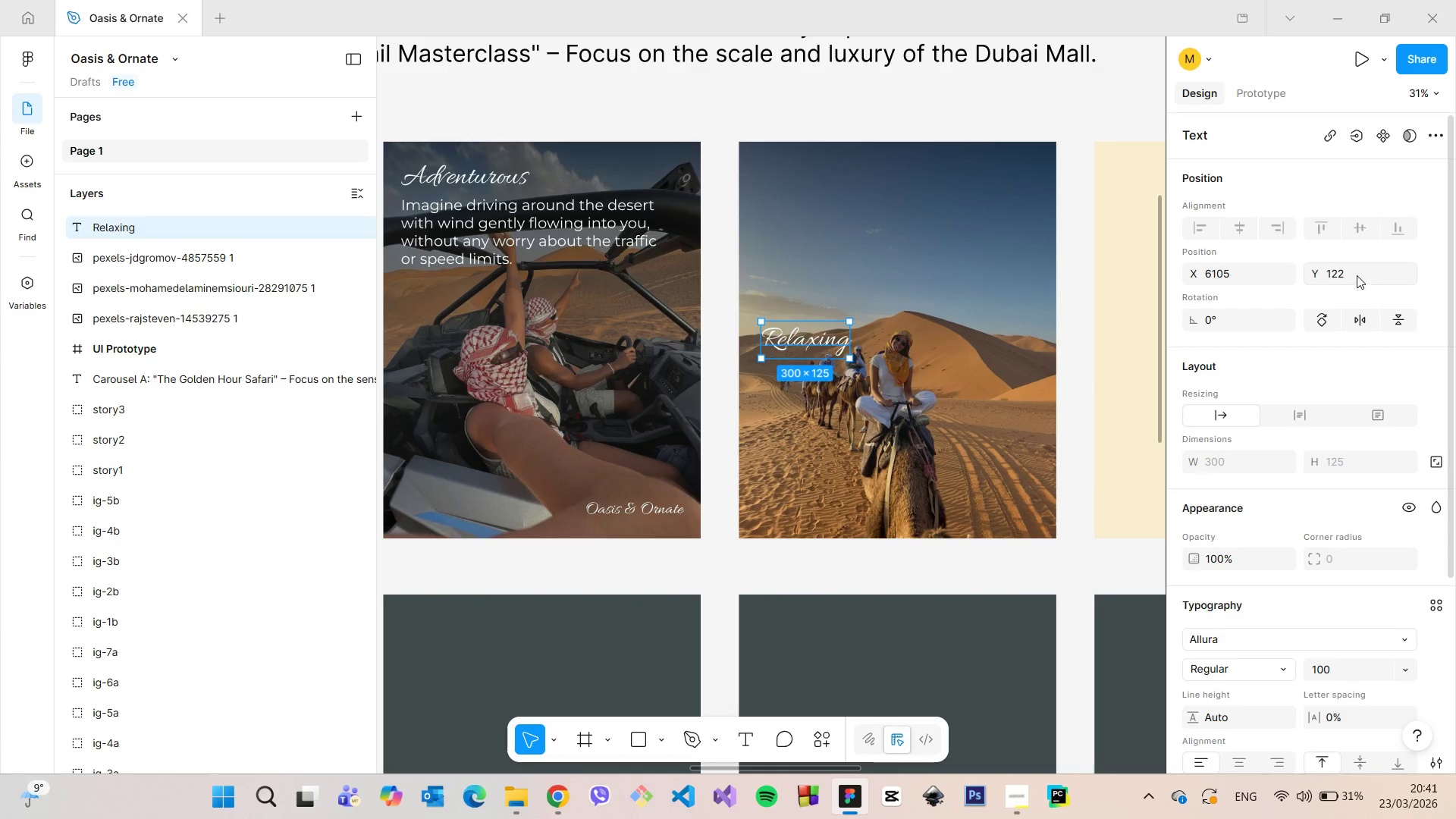 
left_click([1357, 275])
 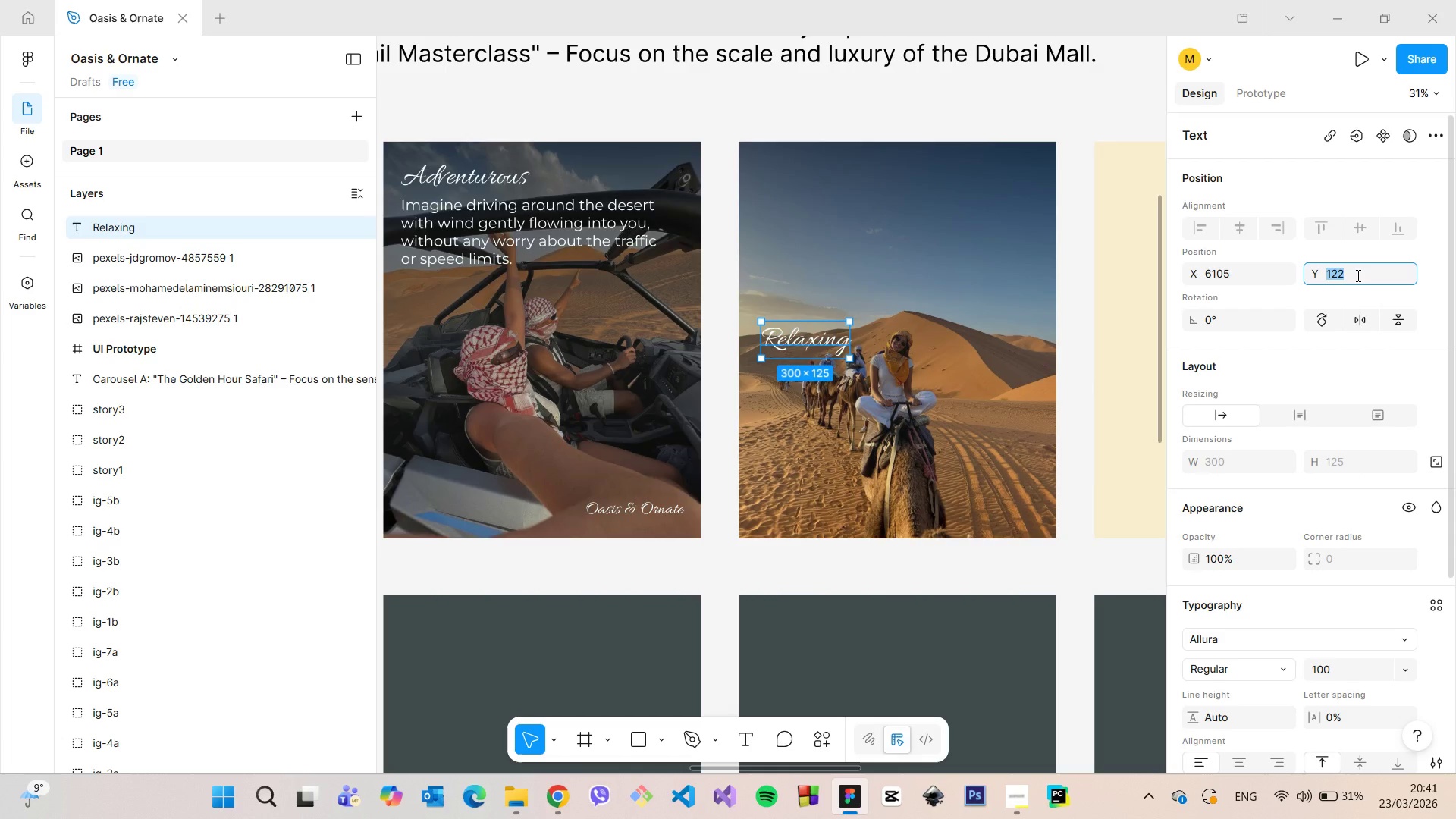 
key(ArrowDown)
 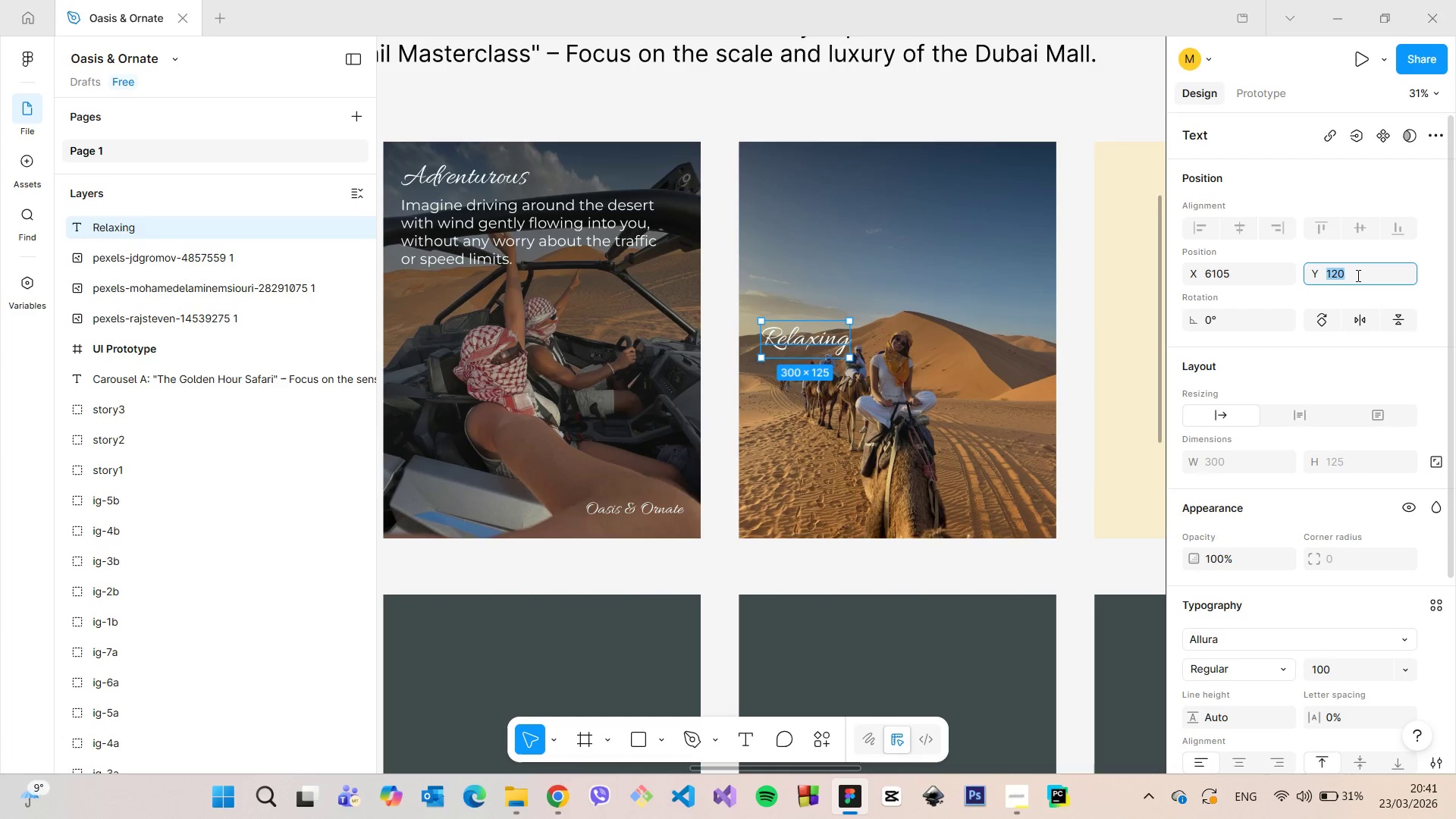 
key(ArrowDown)
 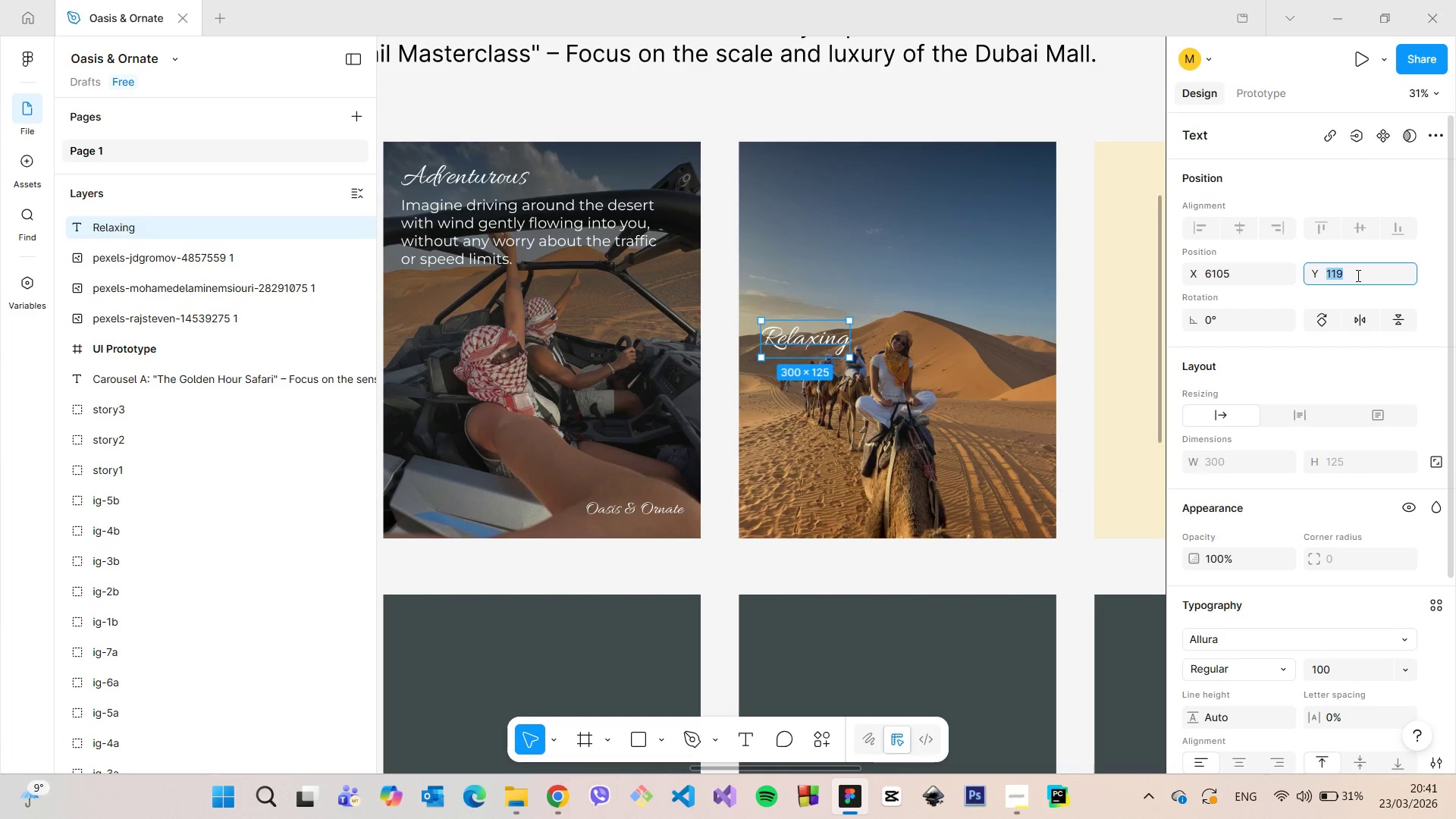 
key(ArrowDown)
 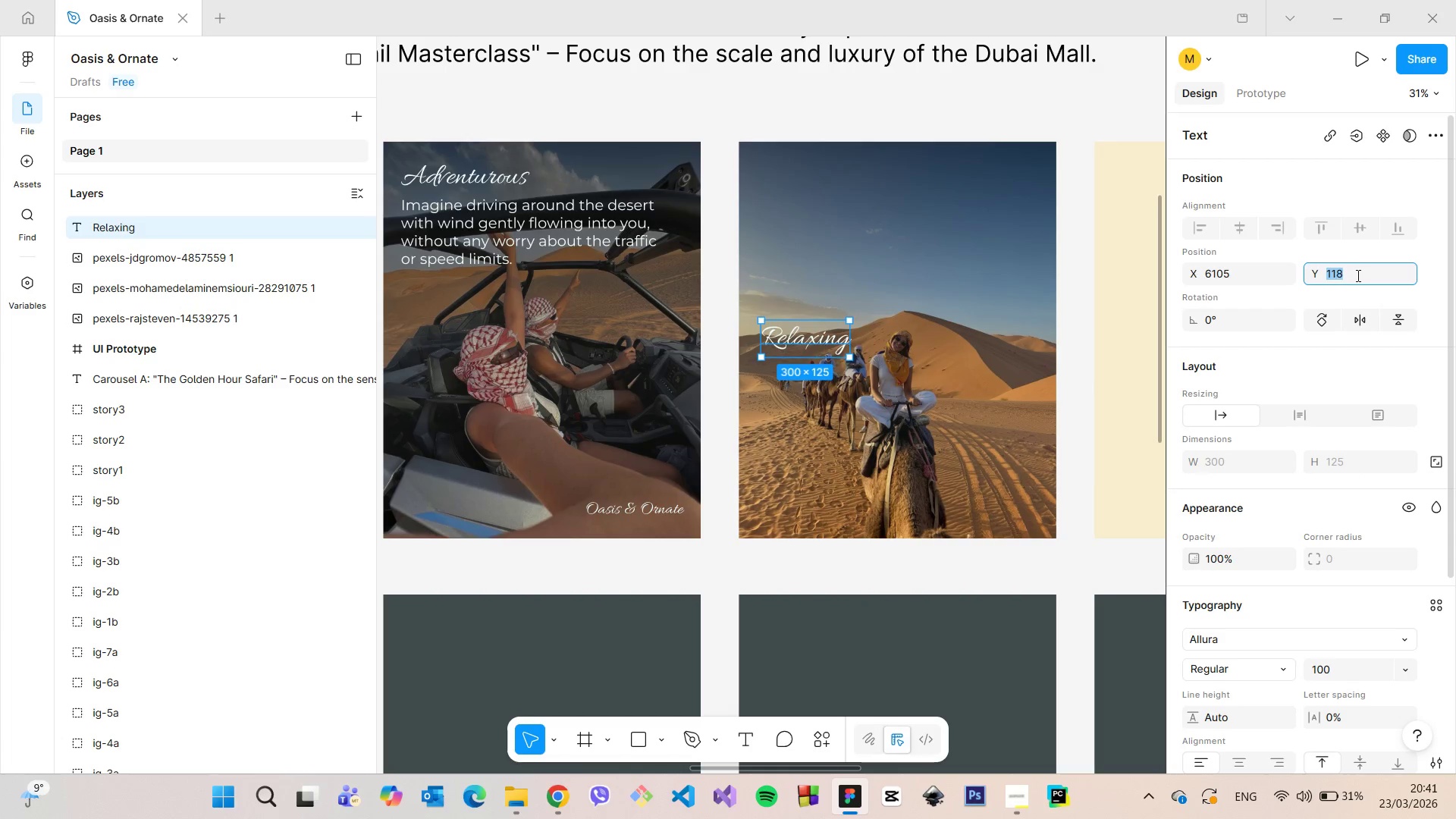 
key(ArrowDown)
 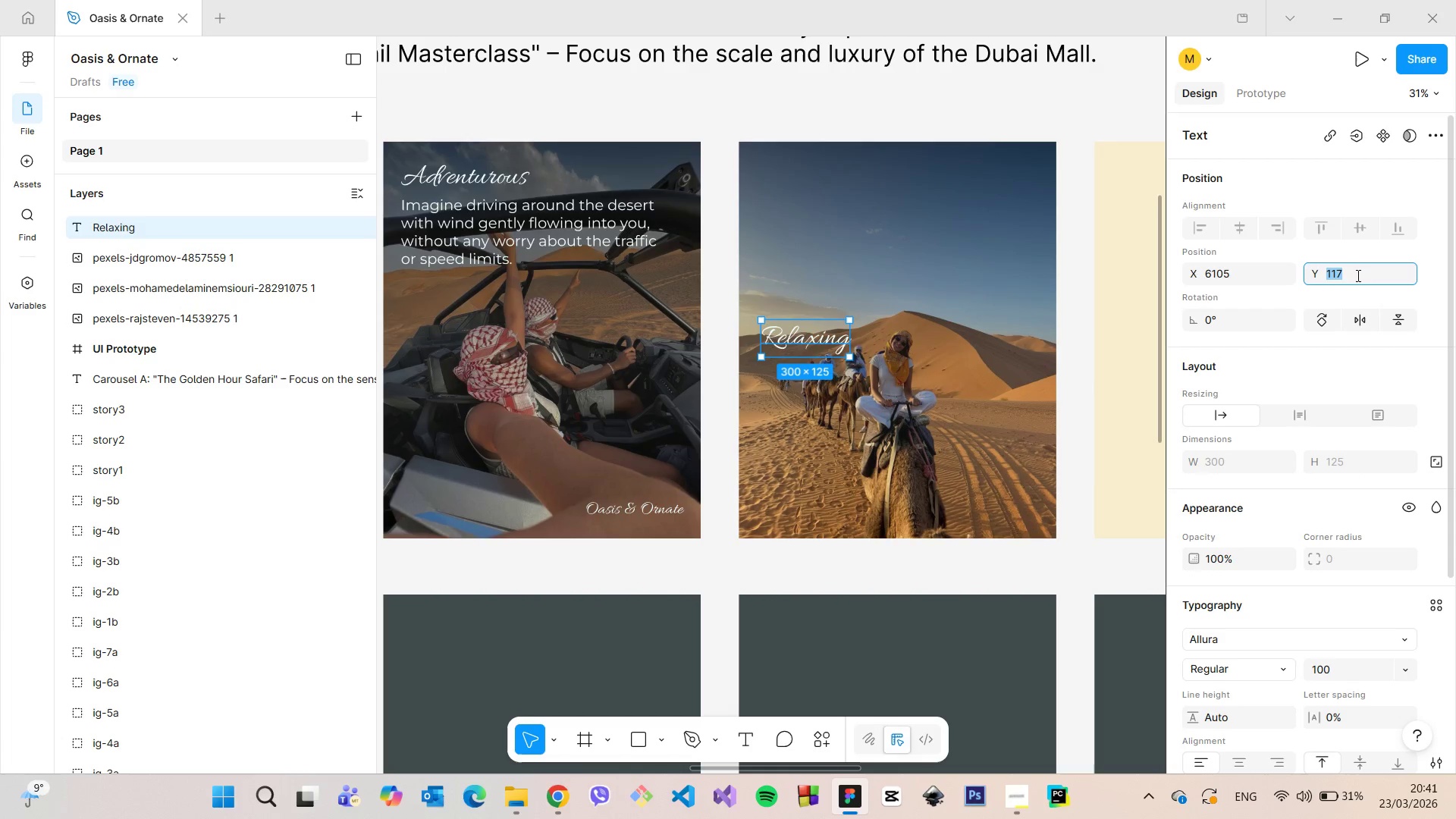 
key(ArrowDown)
 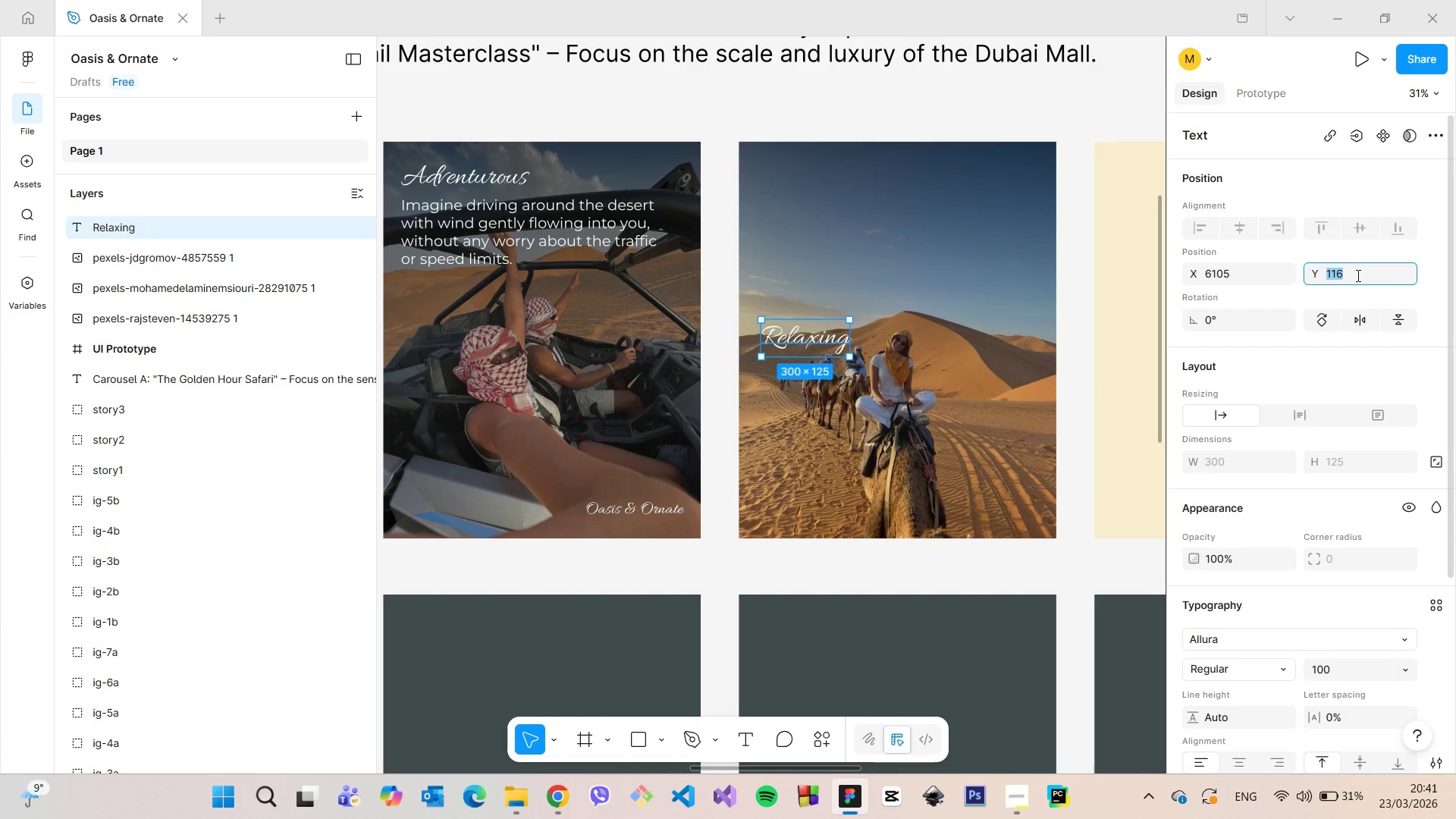 
key(ArrowDown)
 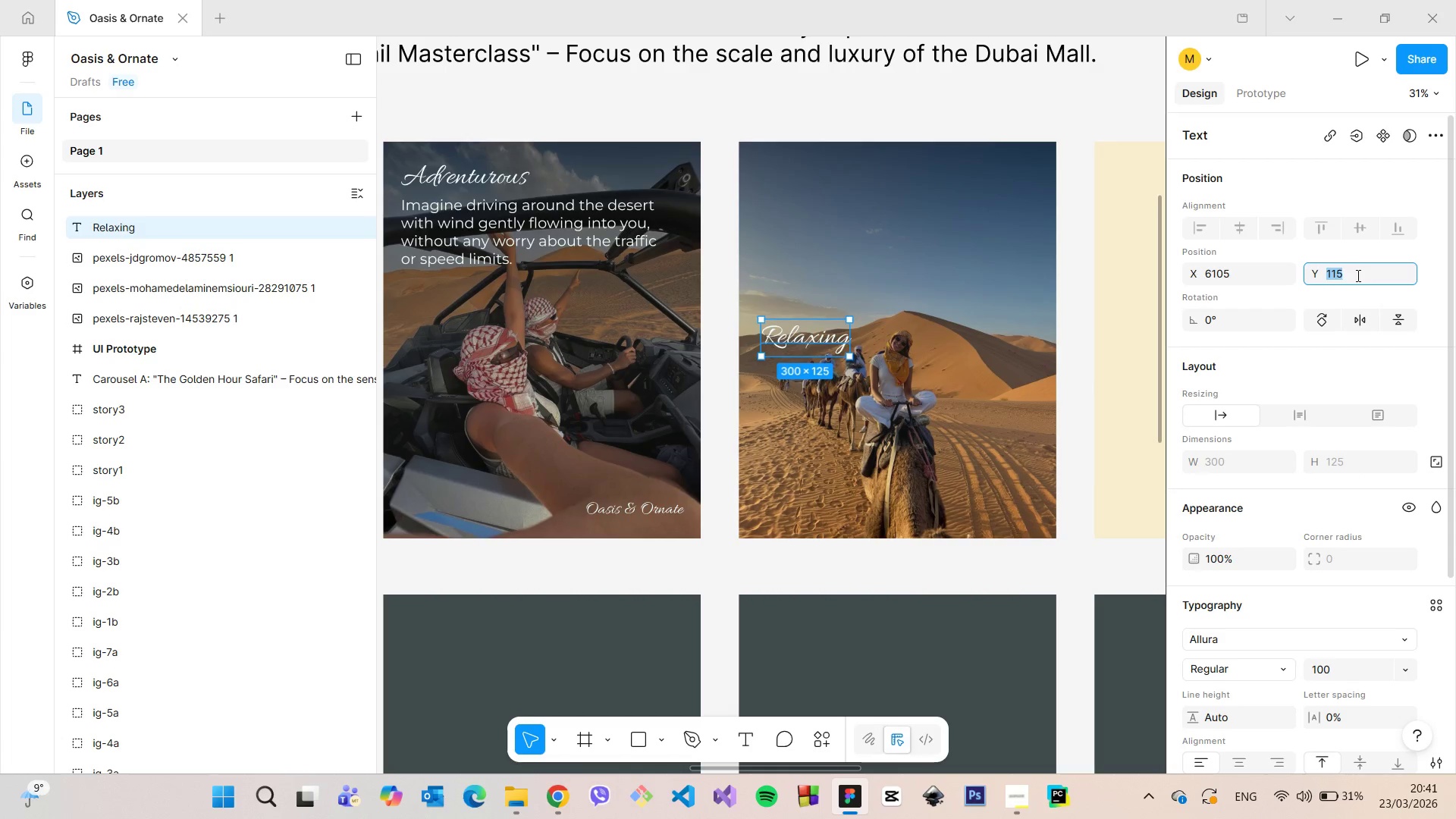 
key(ArrowDown)
 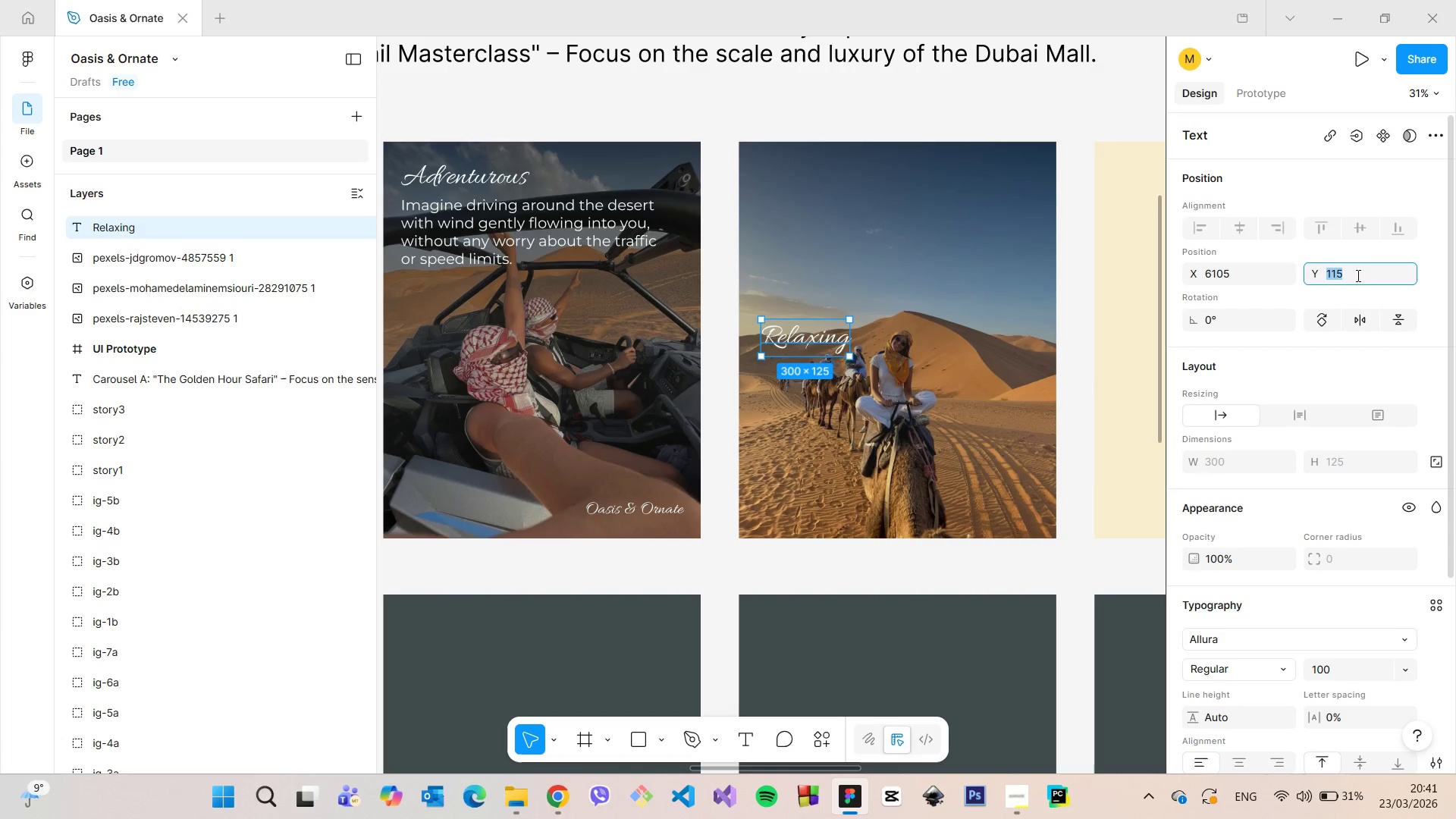 
key(ArrowDown)
 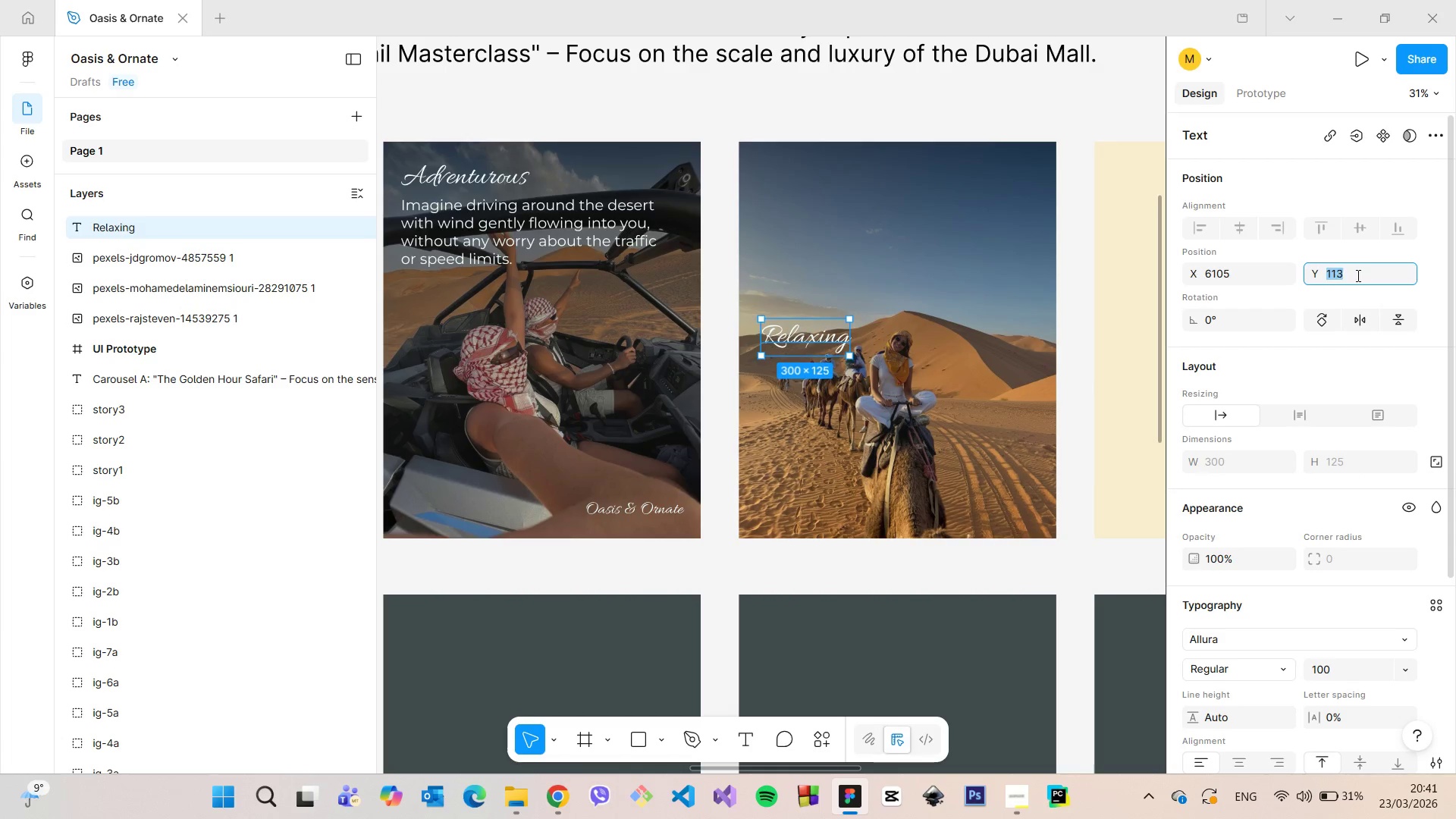 
key(ArrowDown)
 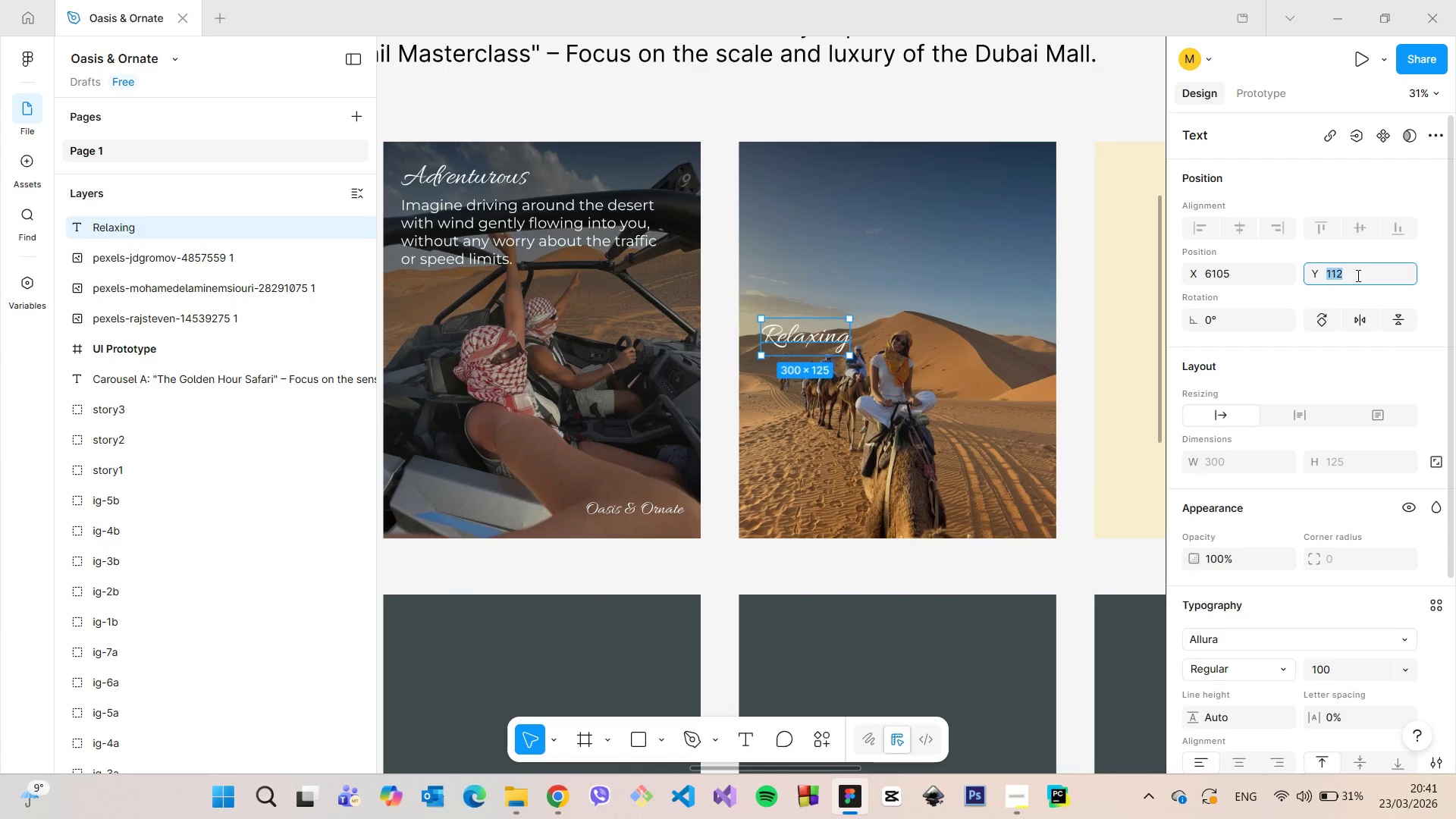 
key(ArrowDown)
 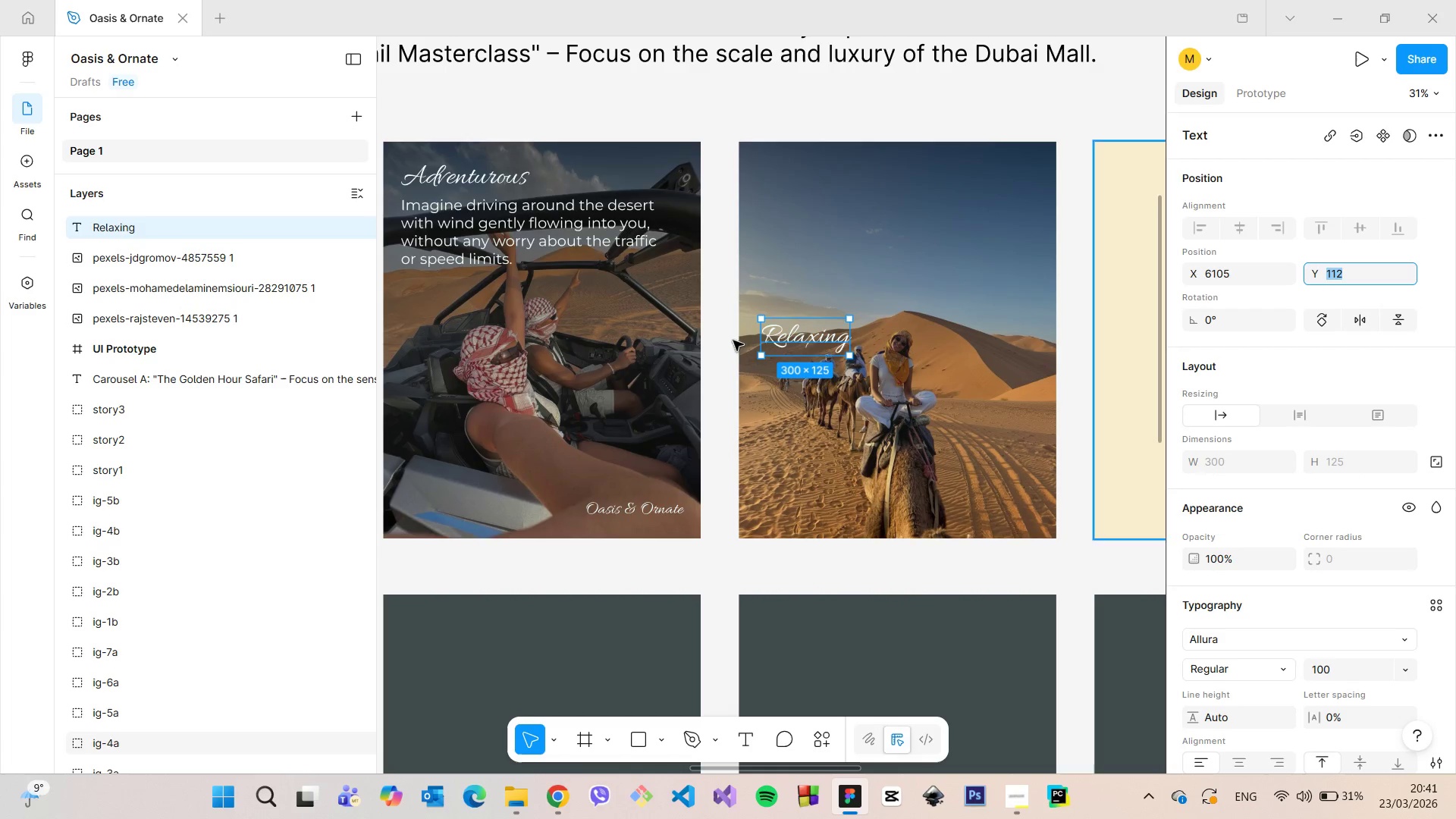 
hold_key(key=AltLeft, duration=0.73)
 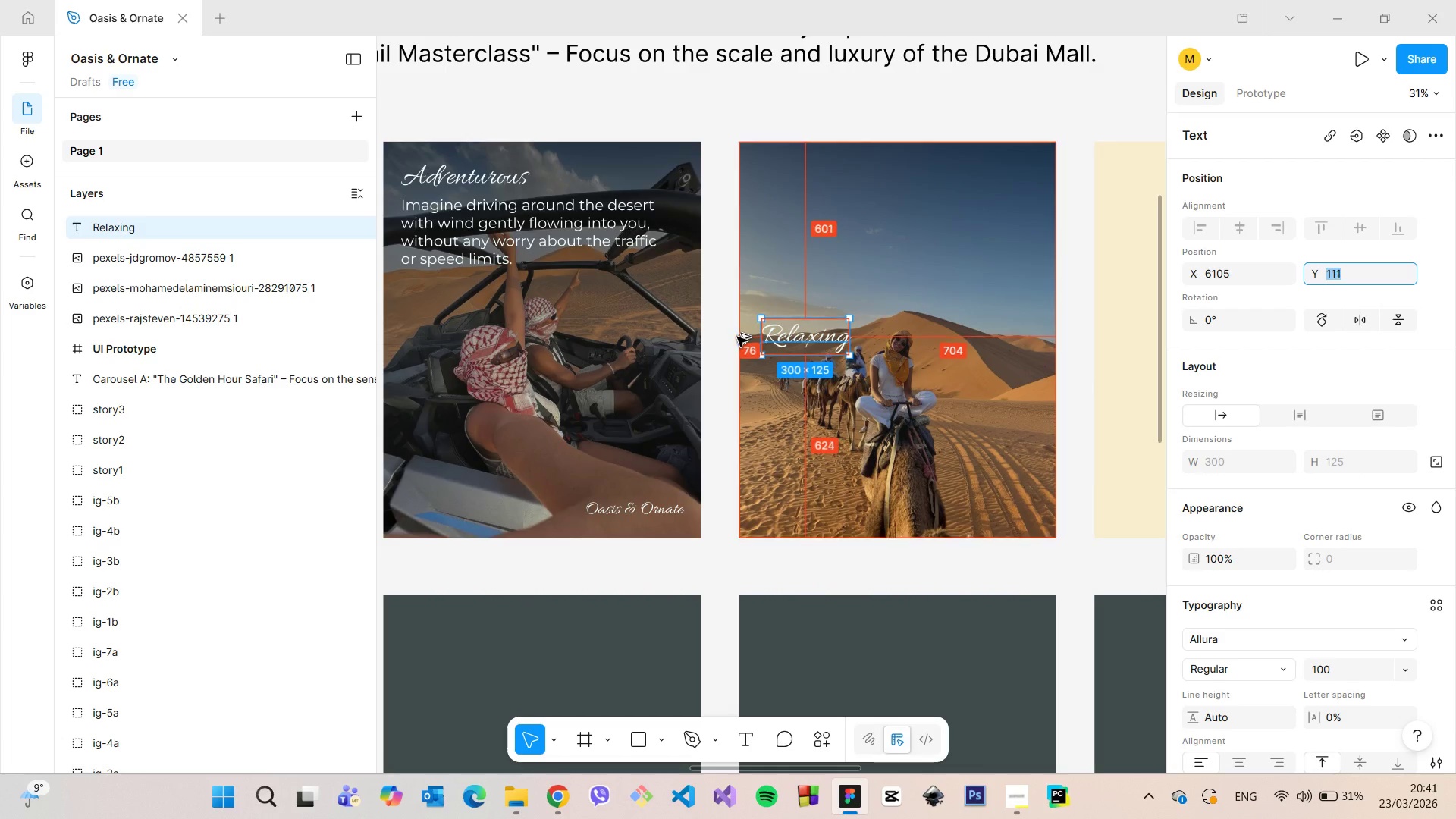 
key(ArrowDown)
 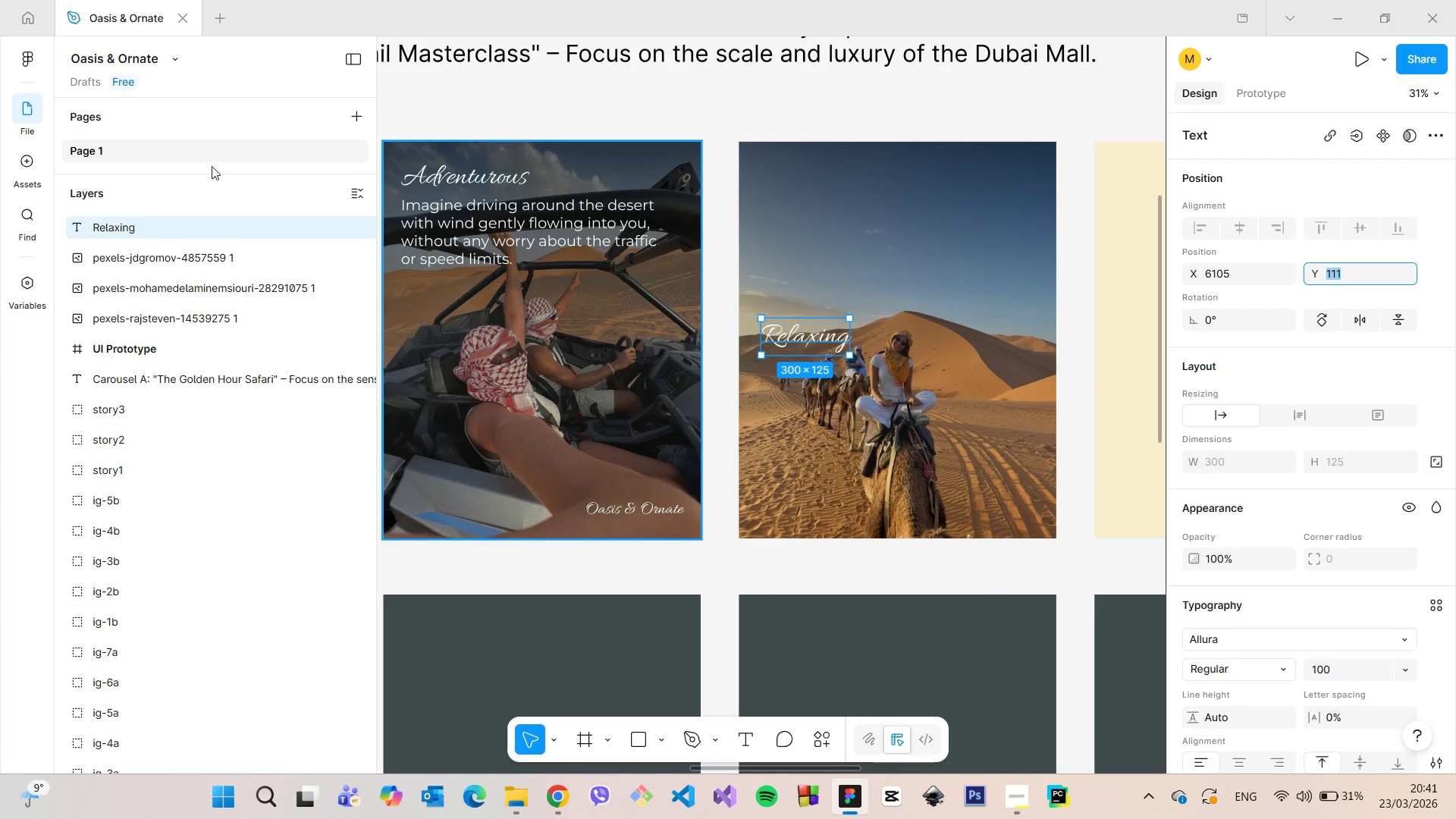 
left_click_drag(start_coordinate=[171, 225], to_coordinate=[198, 609])
 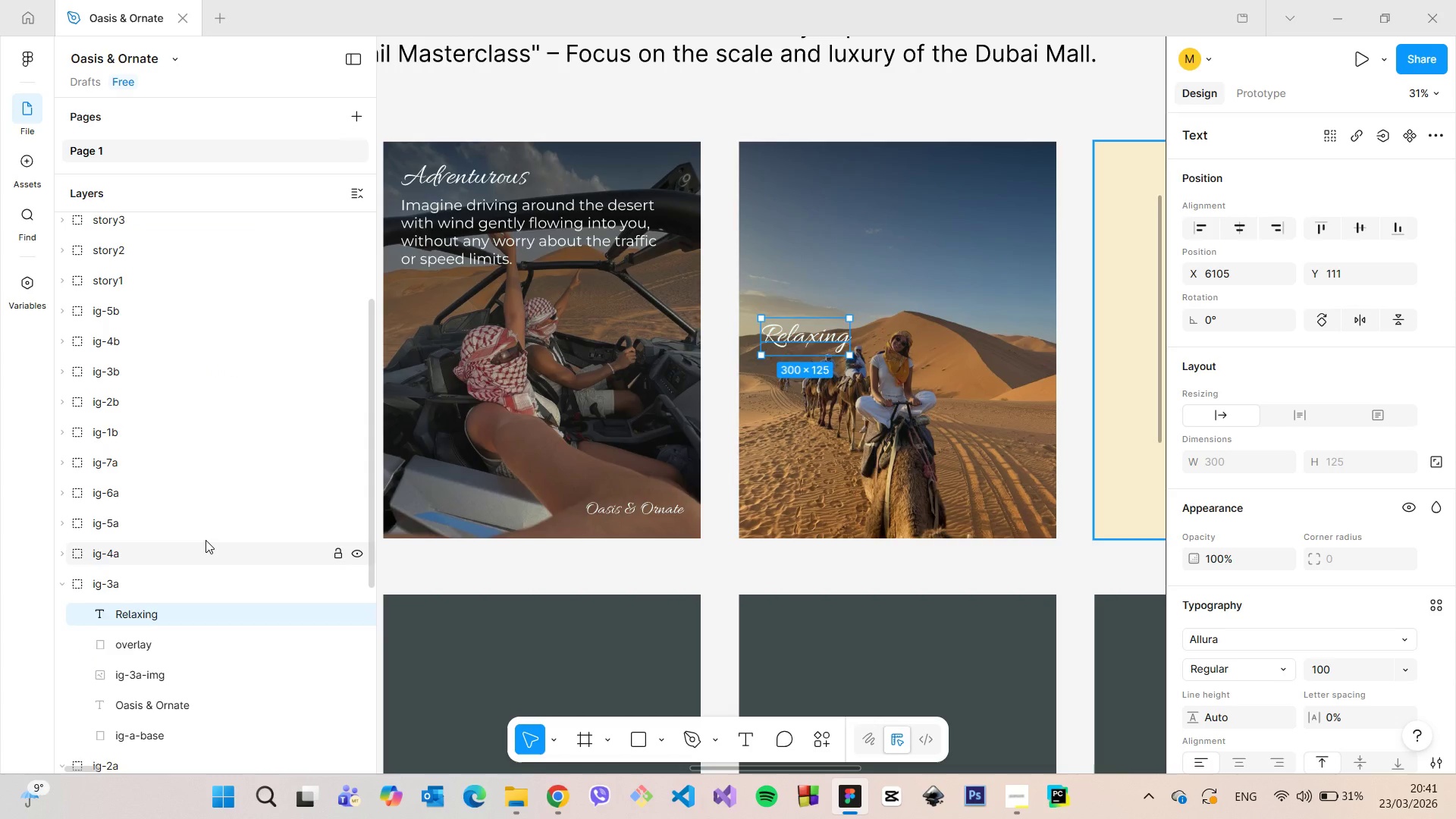 
scroll: coordinate [190, 260], scroll_direction: down, amount: 2.0
 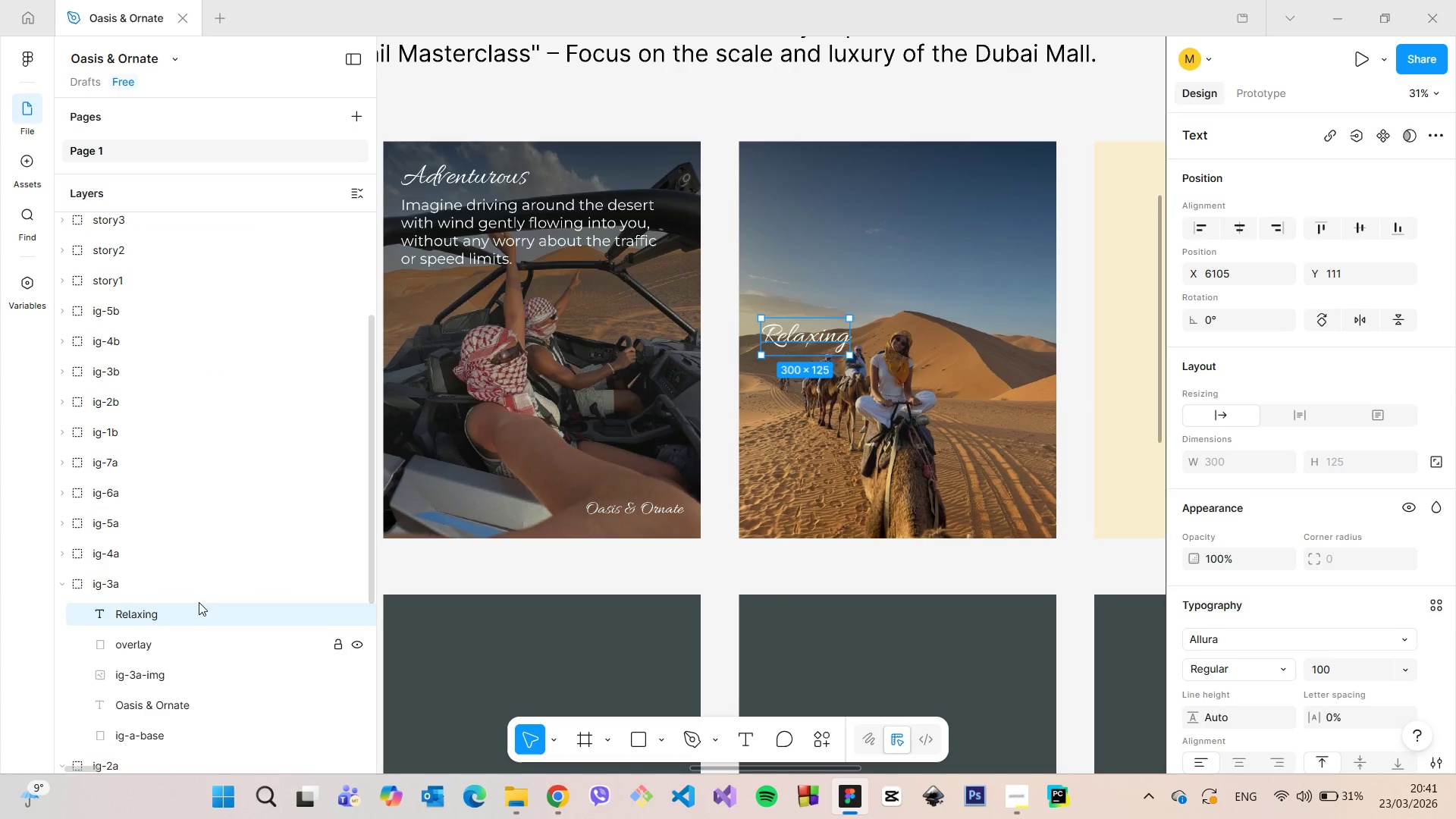 
scroll: coordinate [190, 311], scroll_direction: up, amount: 6.0
 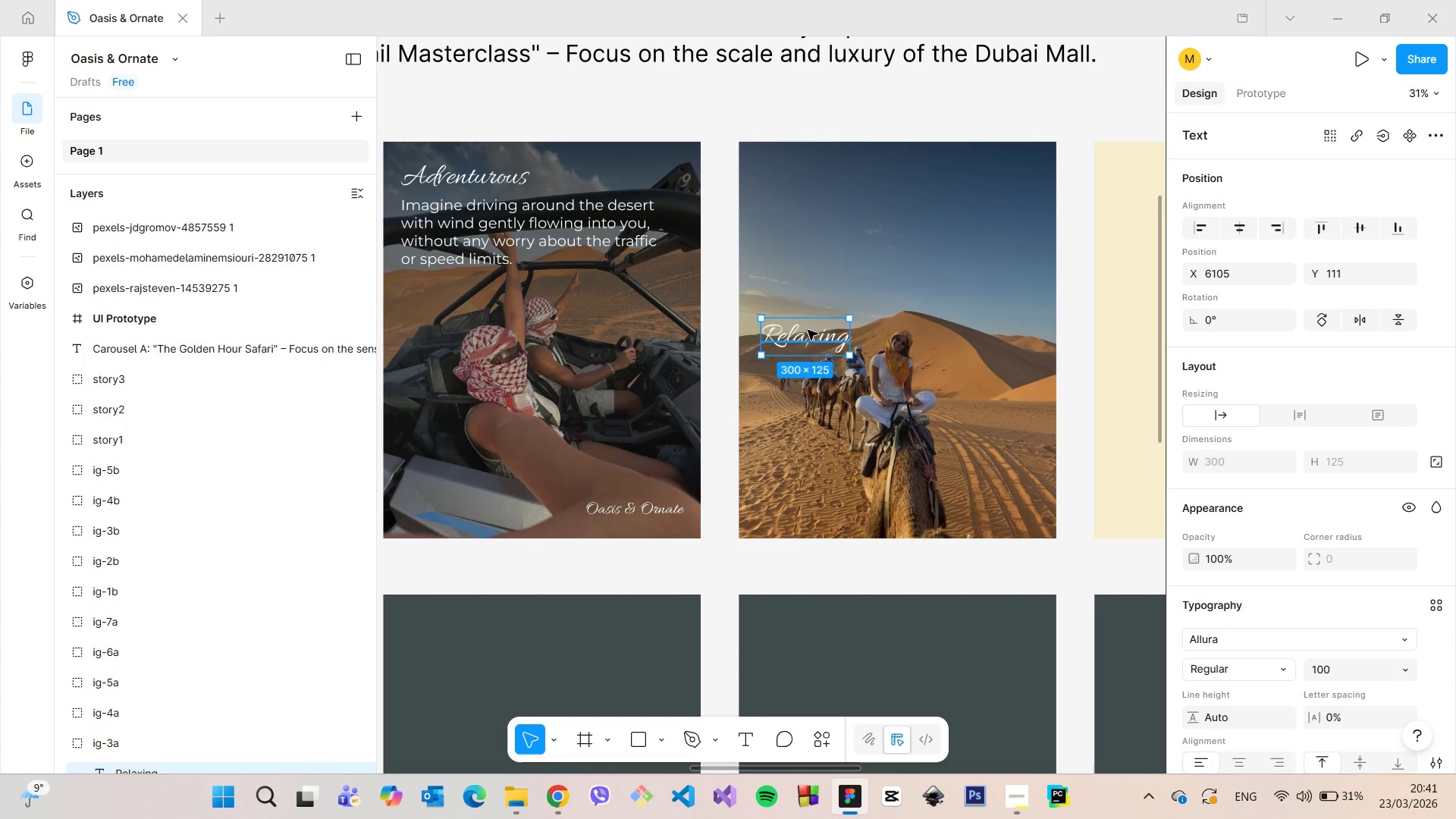 
hold_key(key=AltLeft, duration=0.86)
 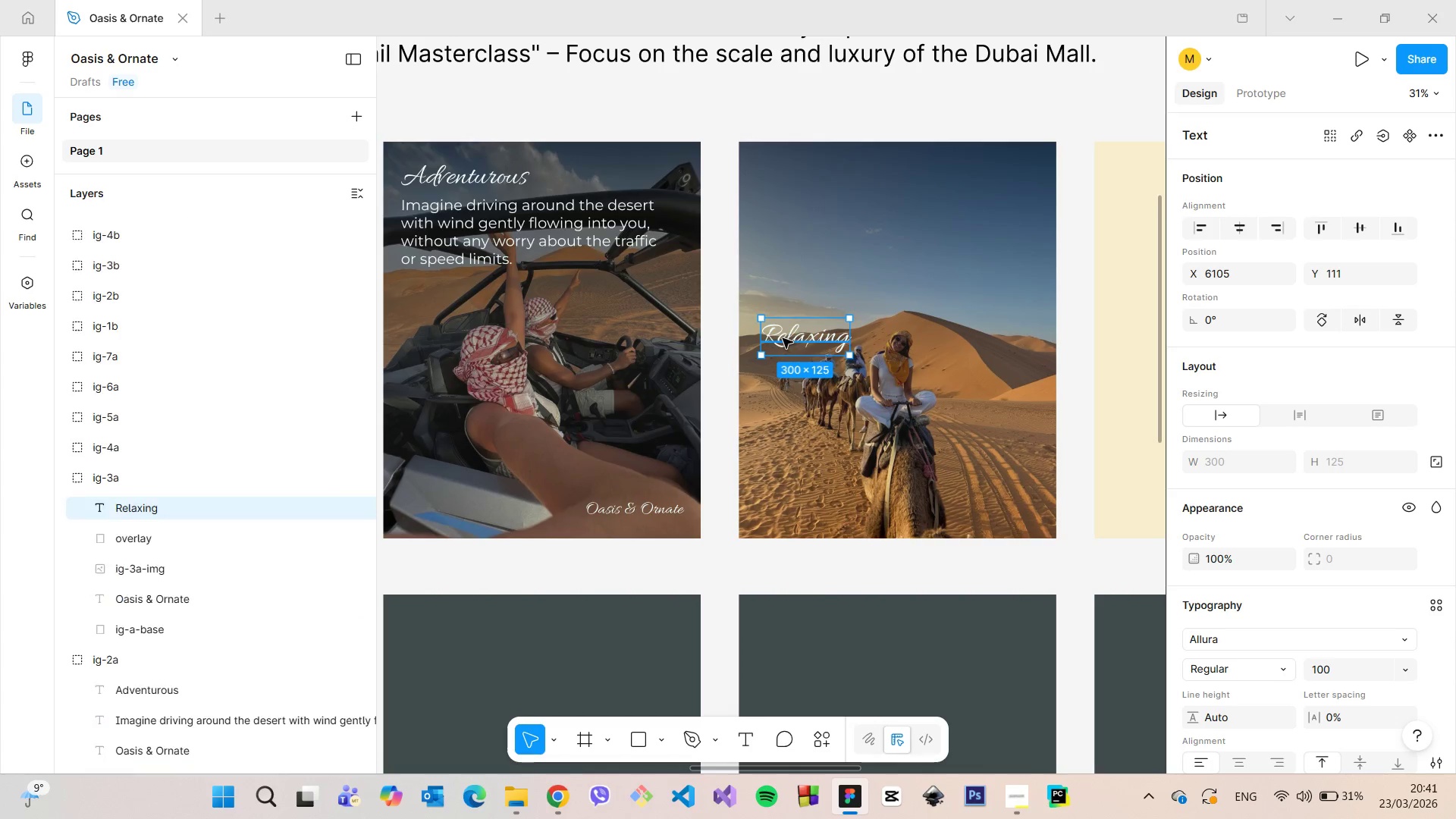 
left_click_drag(start_coordinate=[783, 338], to_coordinate=[778, 338])
 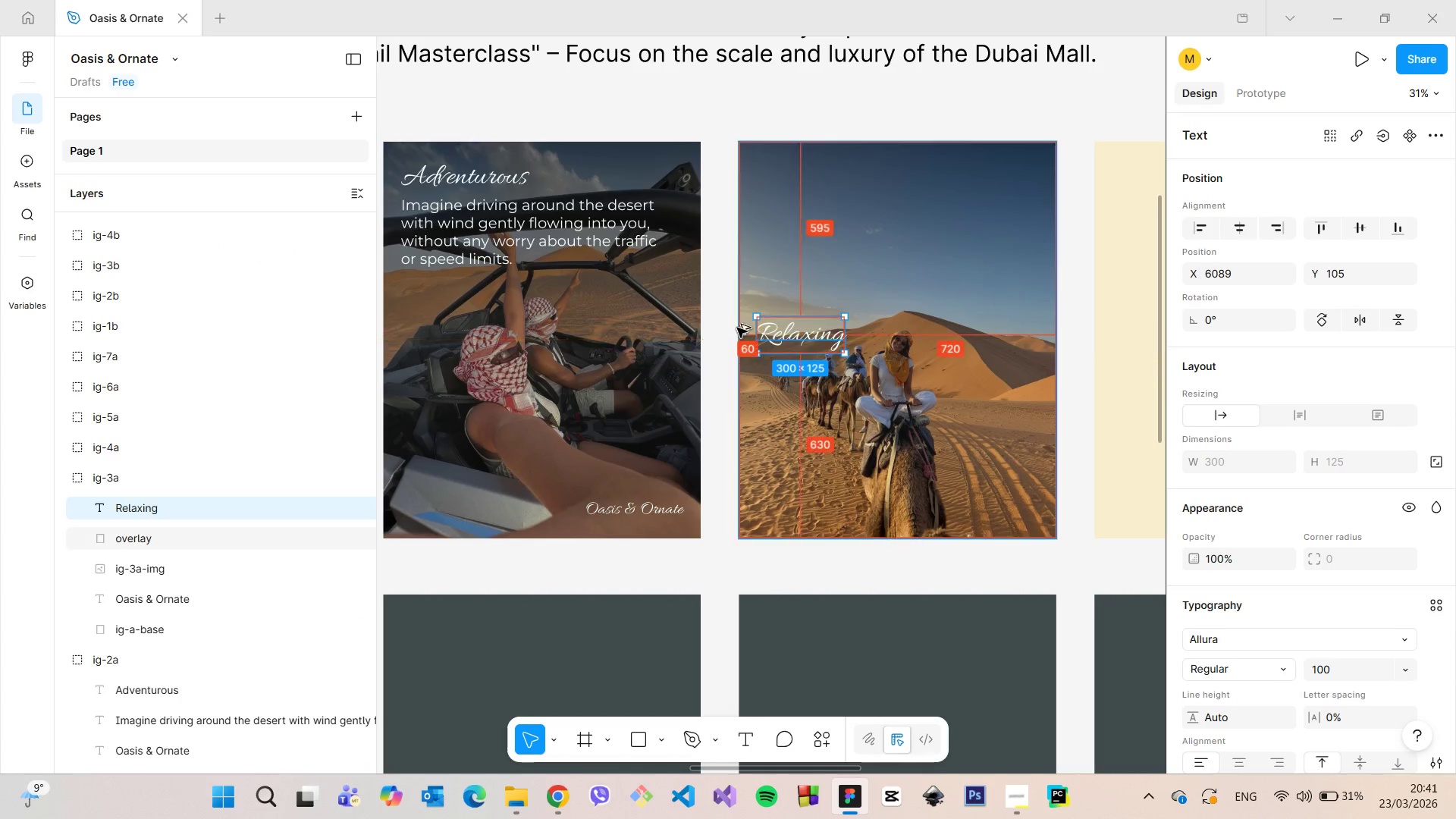 
hold_key(key=AltLeft, duration=1.52)
 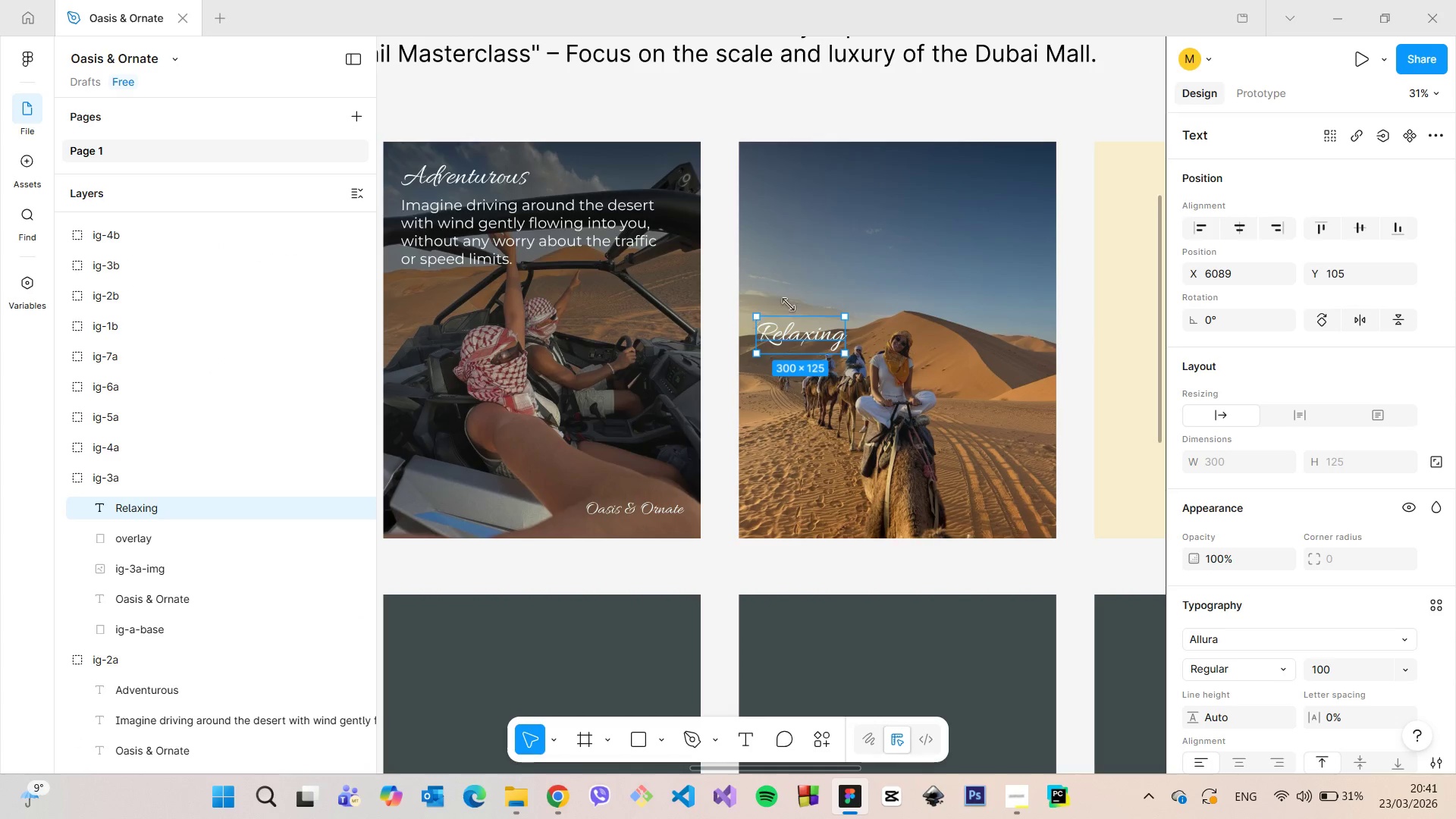 
key(Alt+AltLeft)
 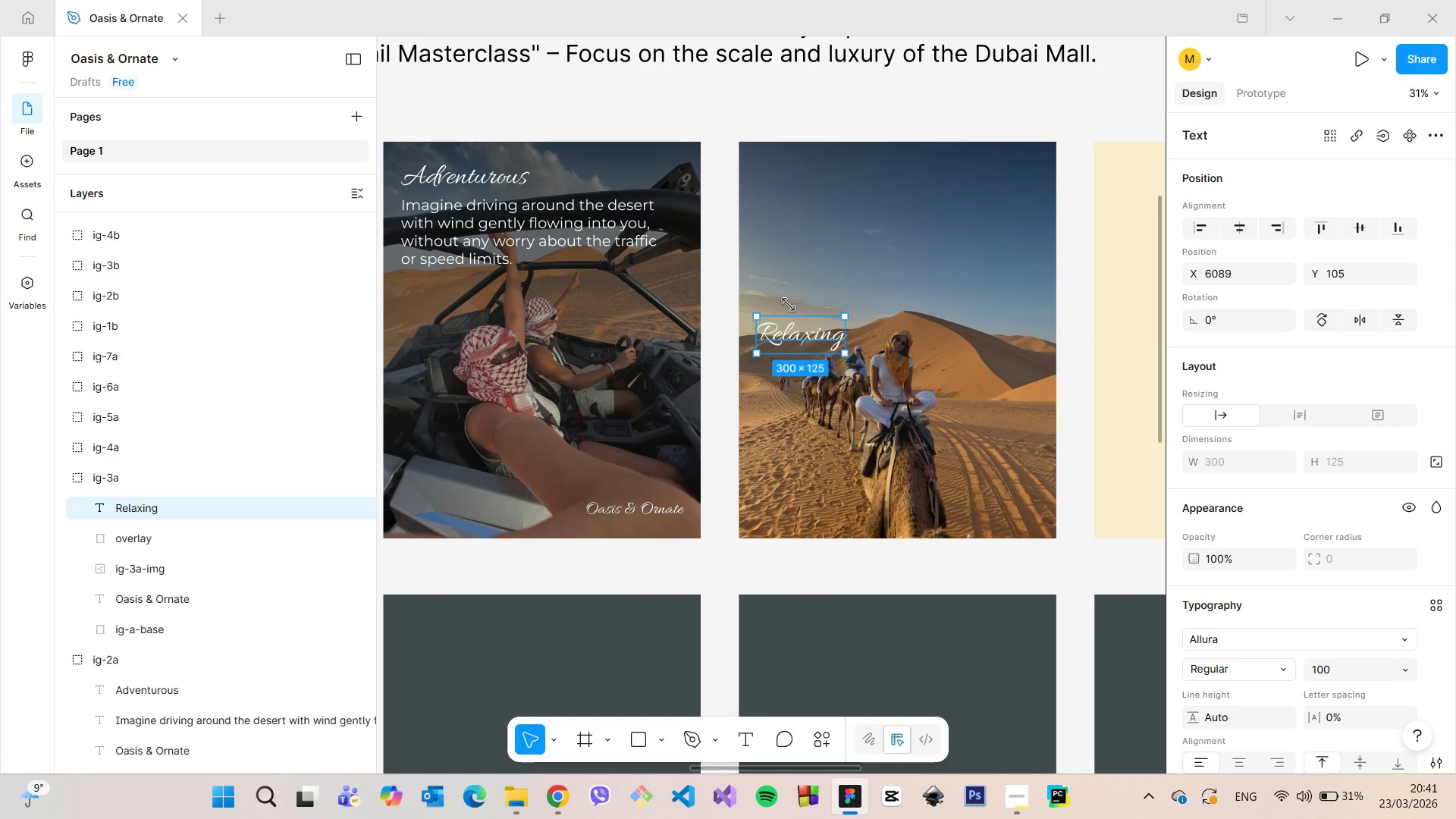 
left_click([1076, 259])
 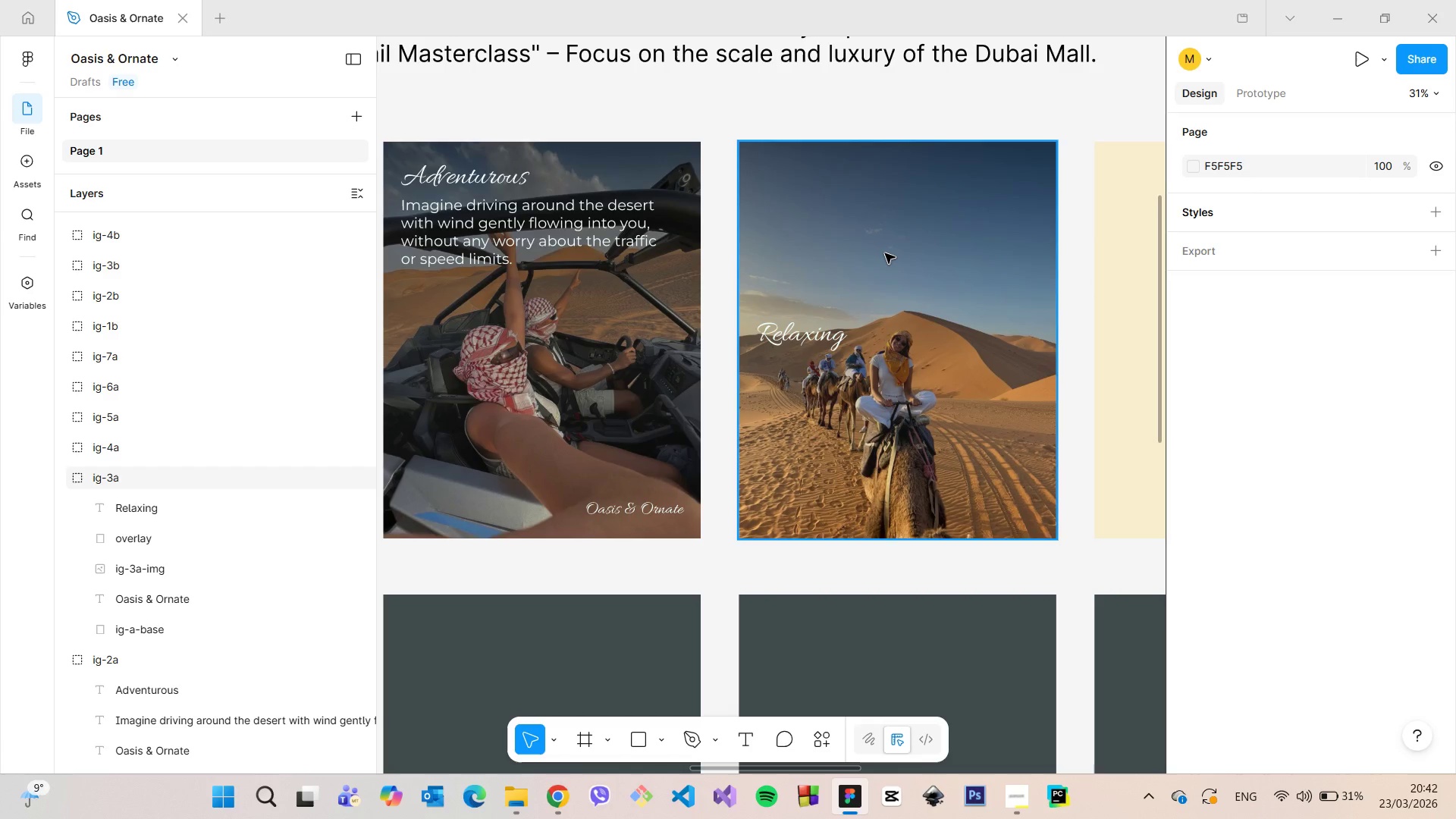 
scroll: coordinate [885, 253], scroll_direction: down, amount: 4.0
 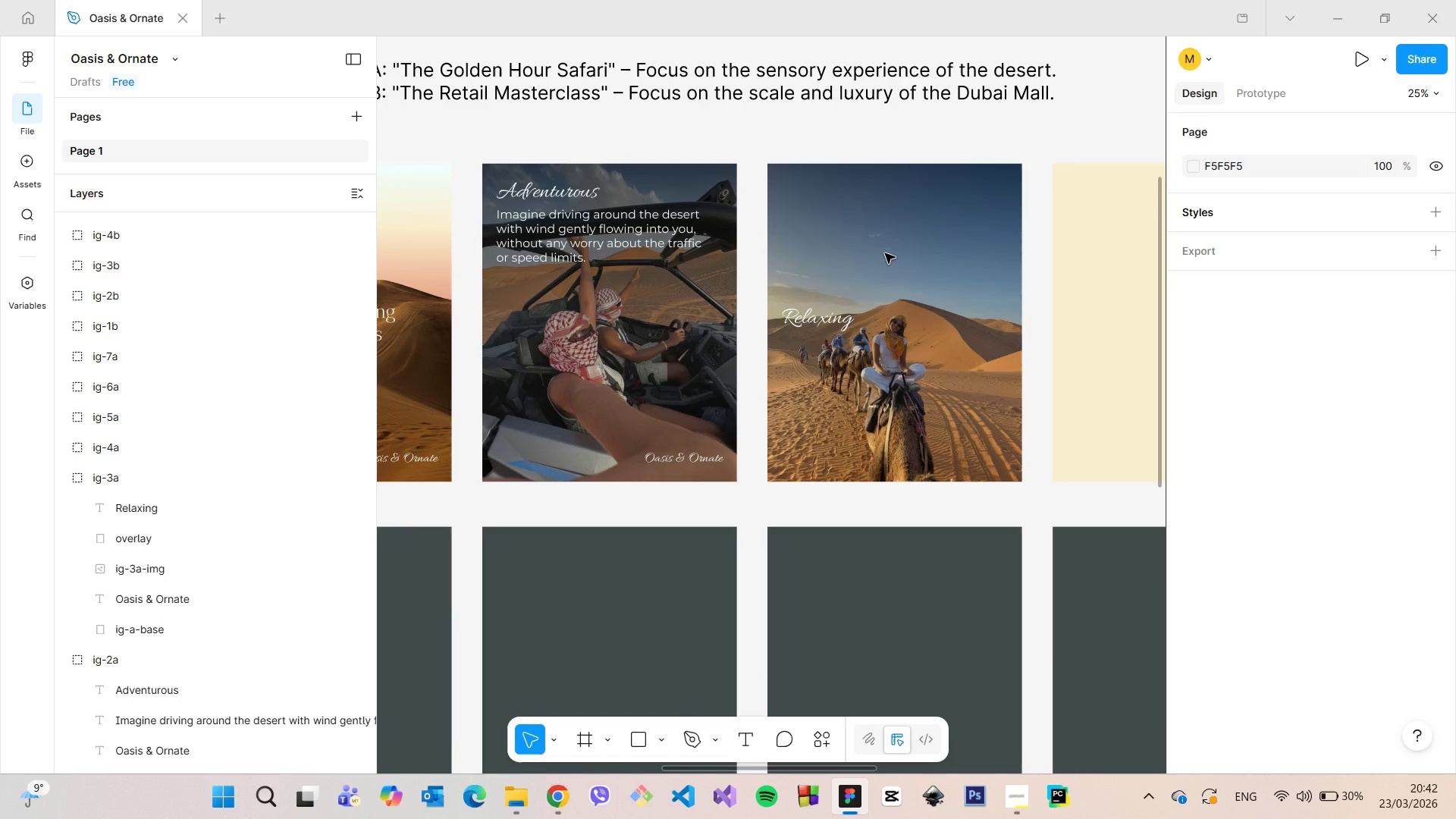 
scroll: coordinate [880, 391], scroll_direction: up, amount: 3.0
 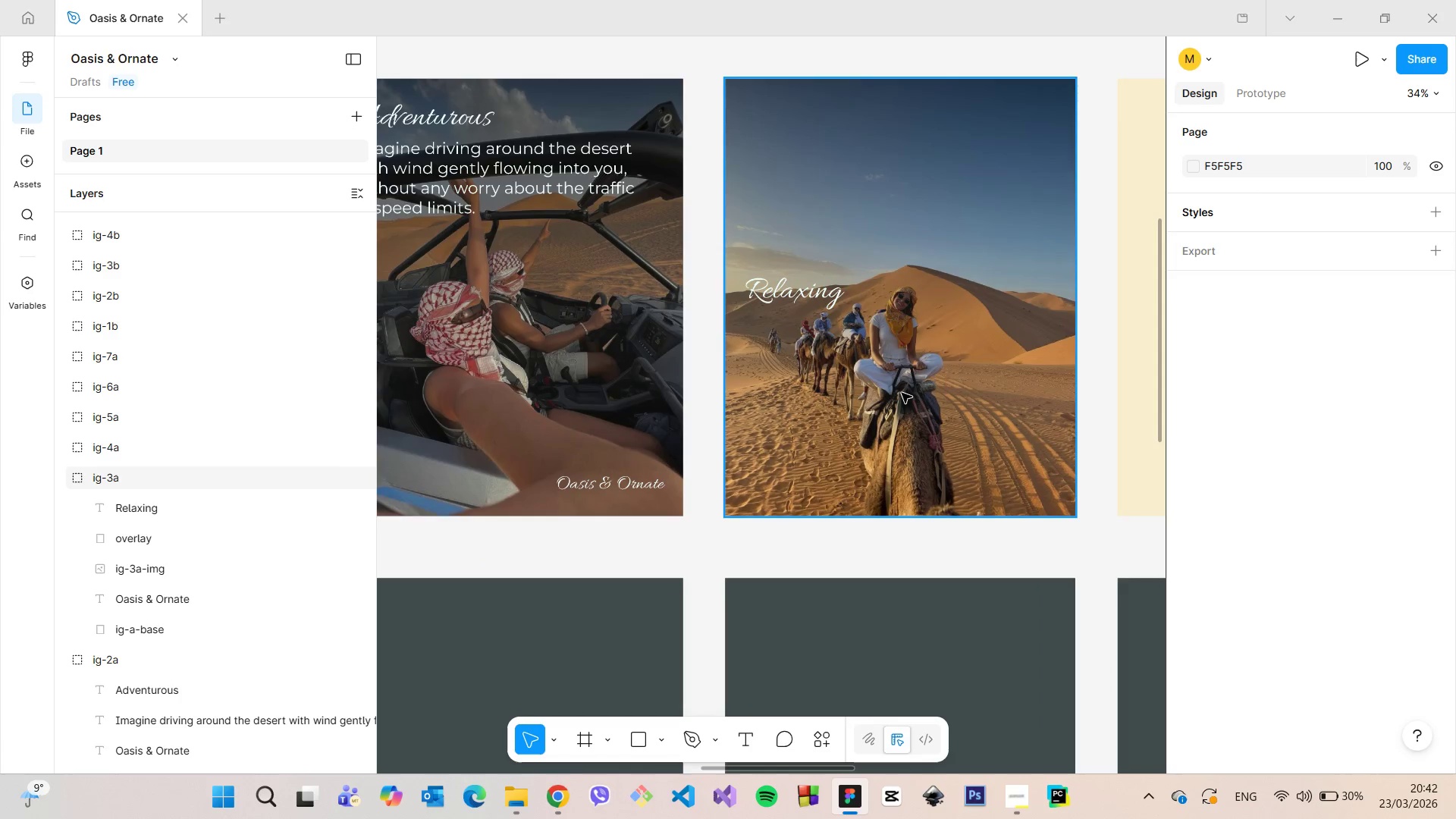 
left_click([902, 393])
 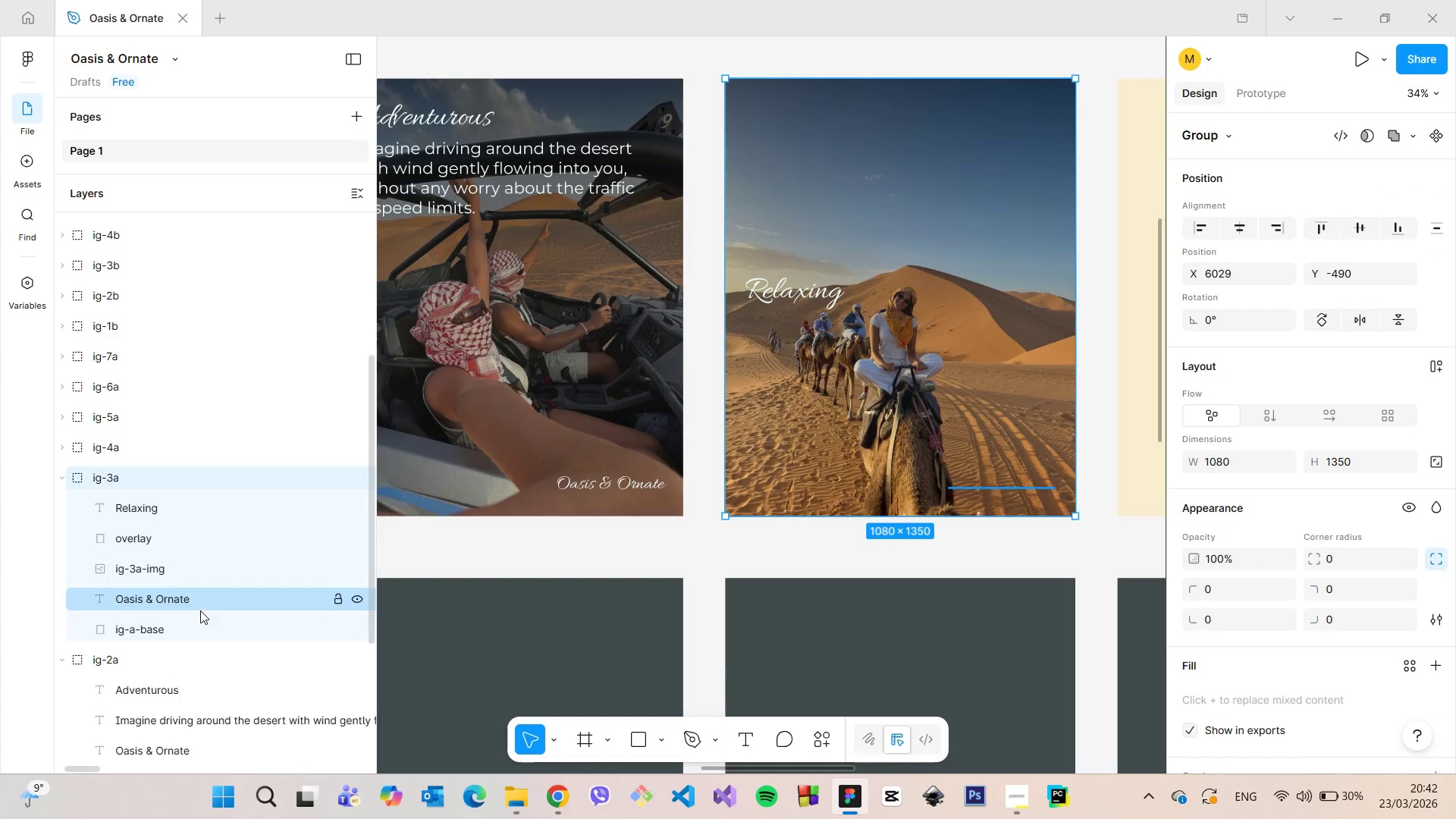 
left_click([190, 577])
 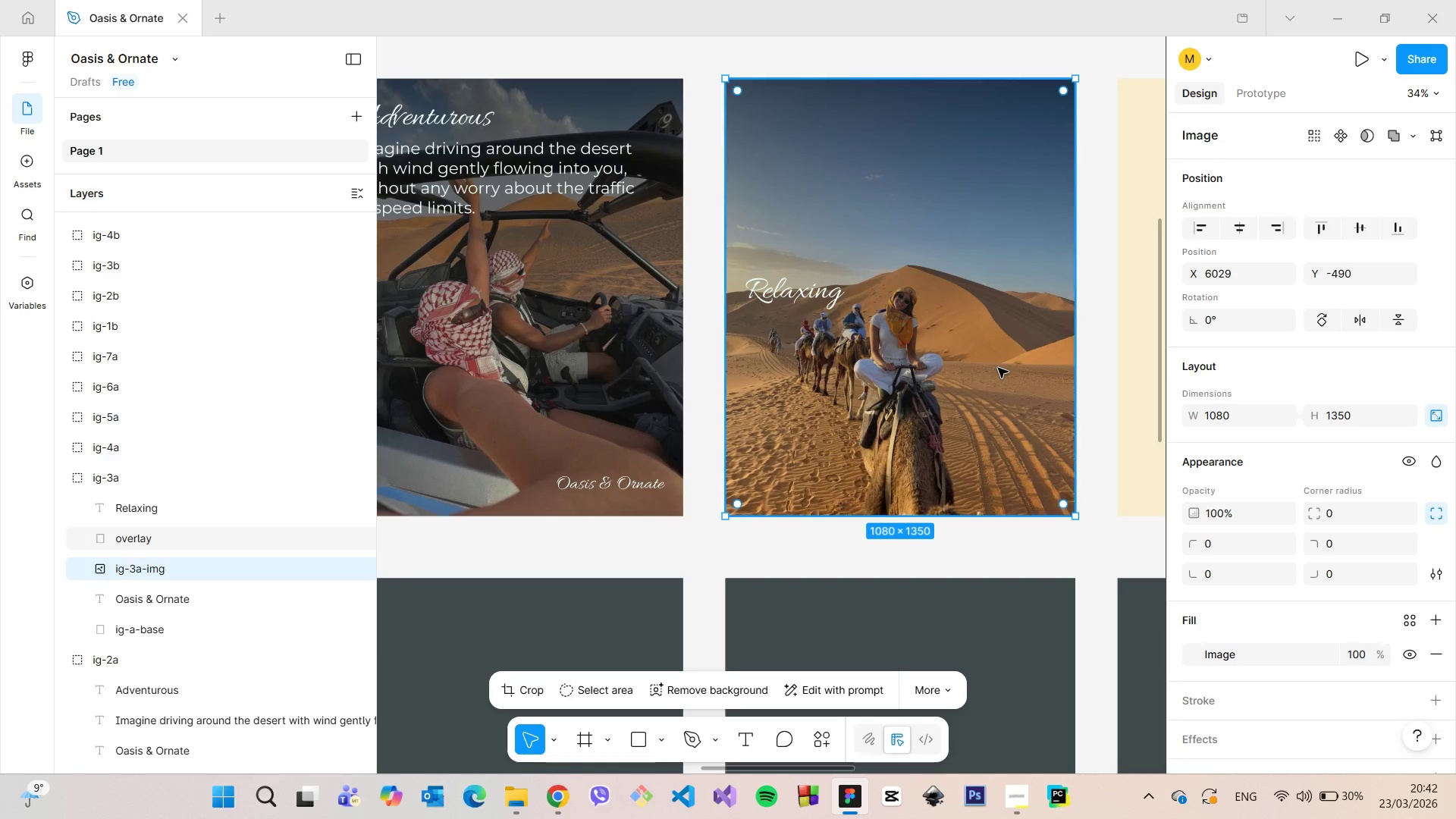 
scroll: coordinate [998, 368], scroll_direction: down, amount: 4.0
 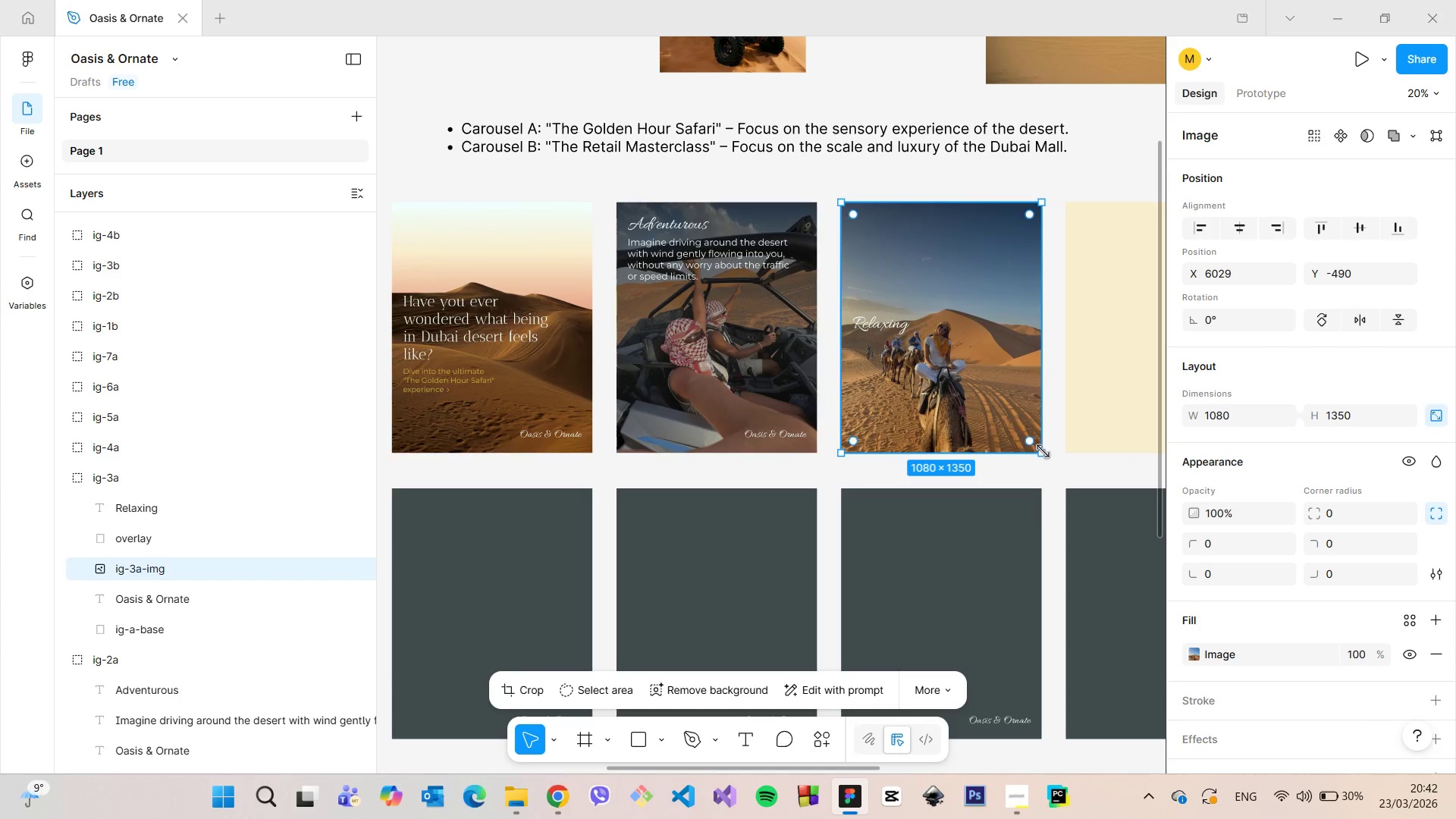 
left_click_drag(start_coordinate=[1043, 451], to_coordinate=[1087, 497])
 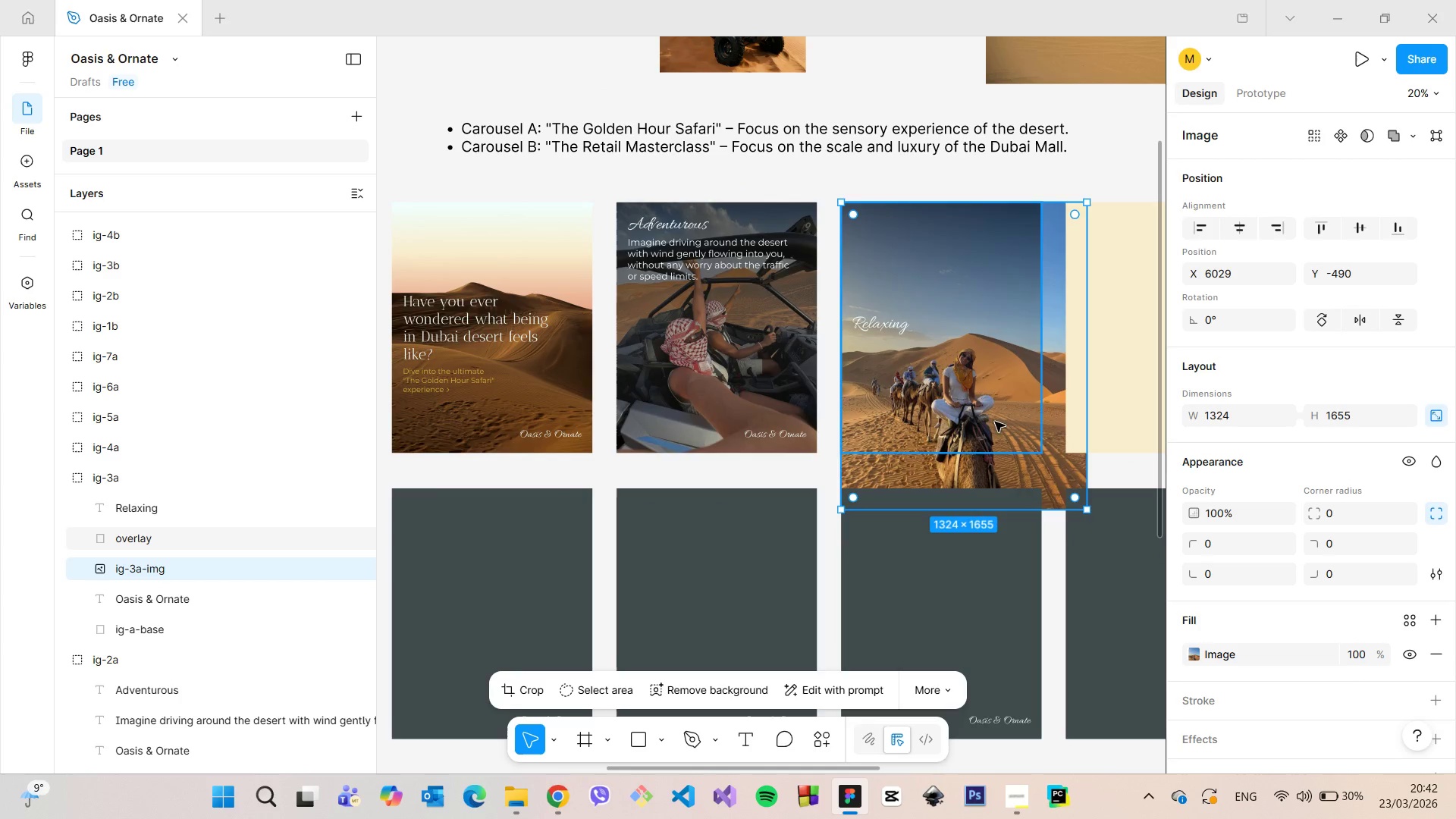 
left_click_drag(start_coordinate=[994, 435], to_coordinate=[1007, 378])
 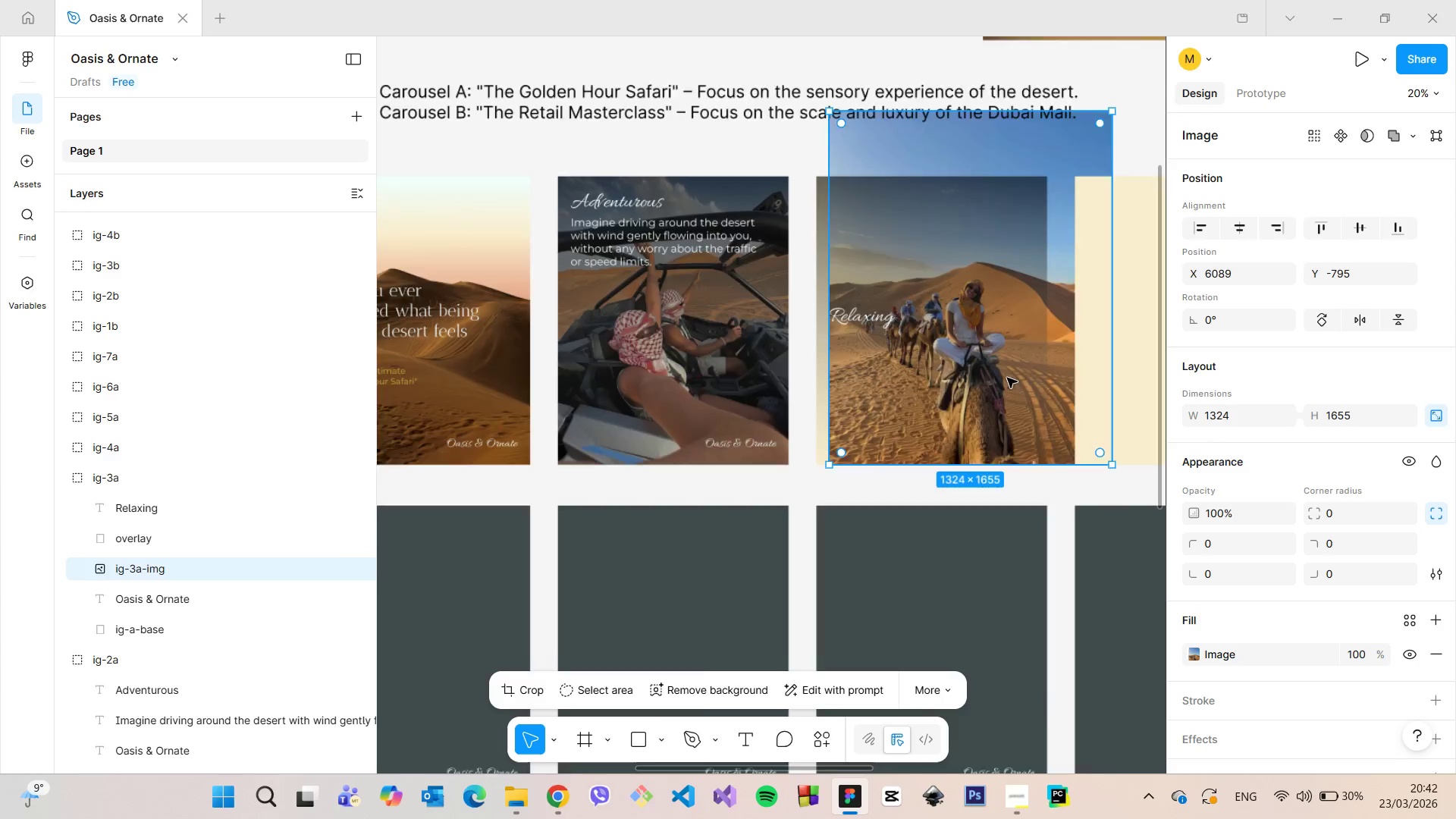 
scroll: coordinate [1007, 378], scroll_direction: up, amount: 5.0
 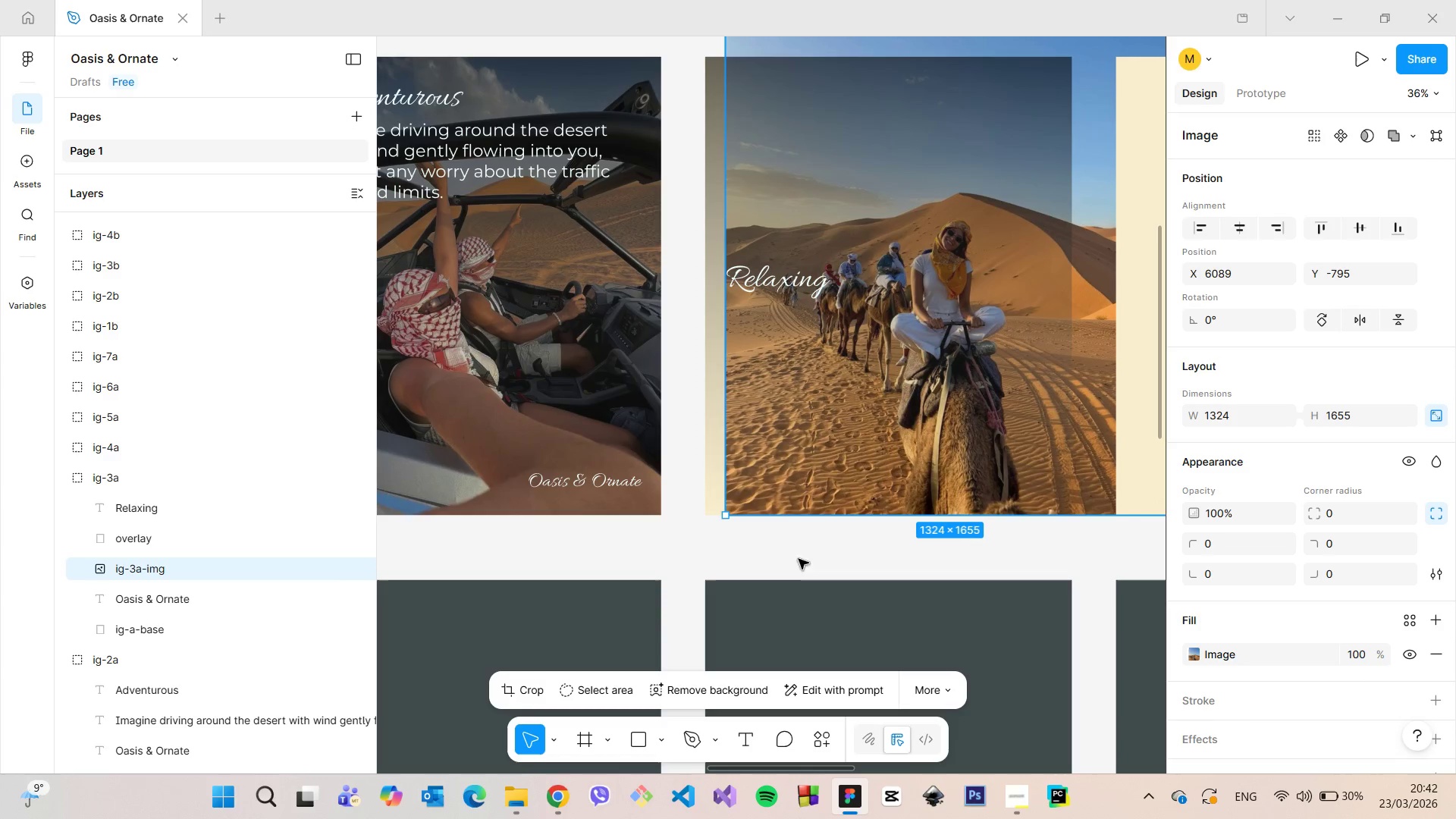 
left_click([714, 574])
 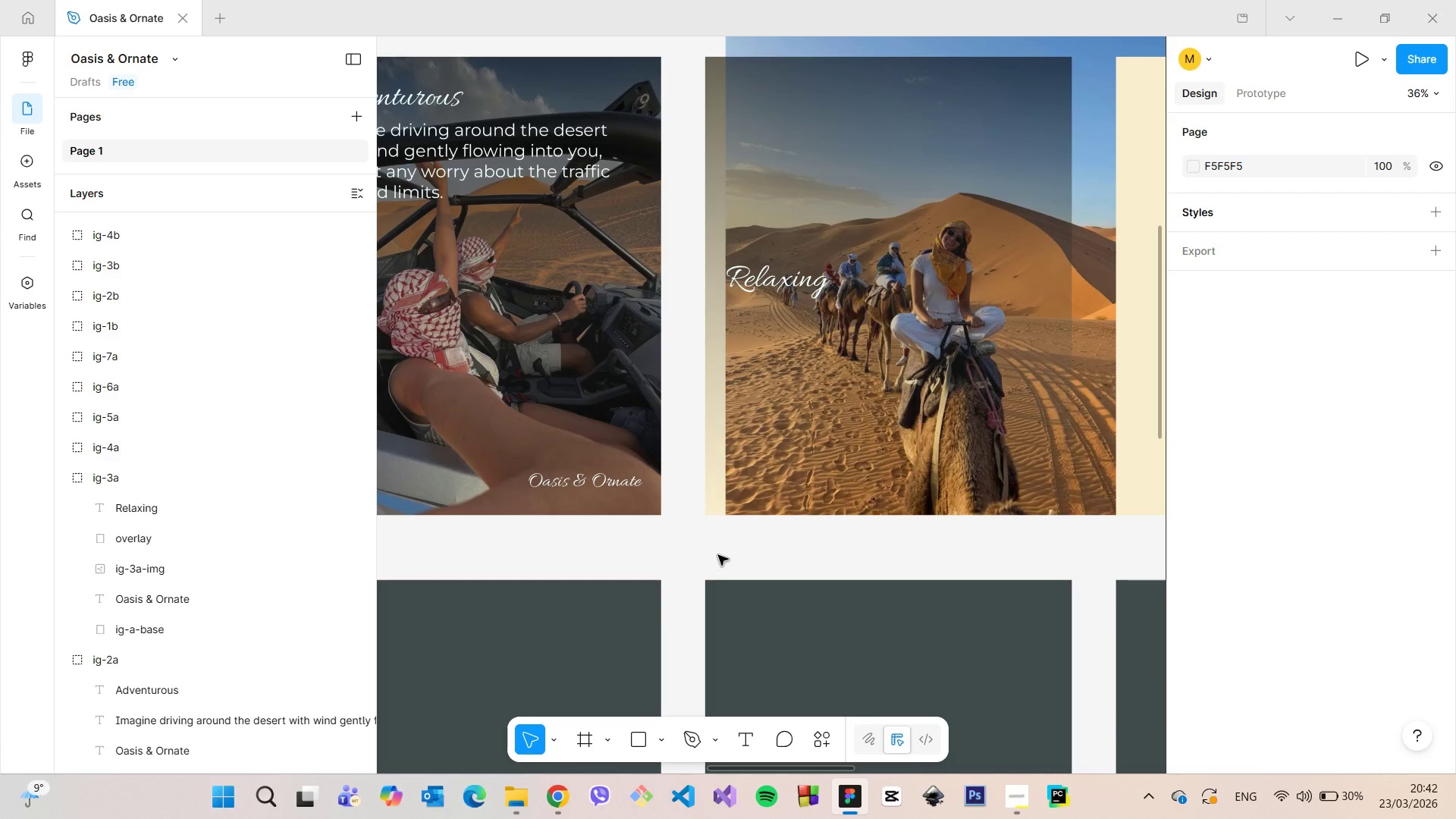 
left_click([886, 403])
 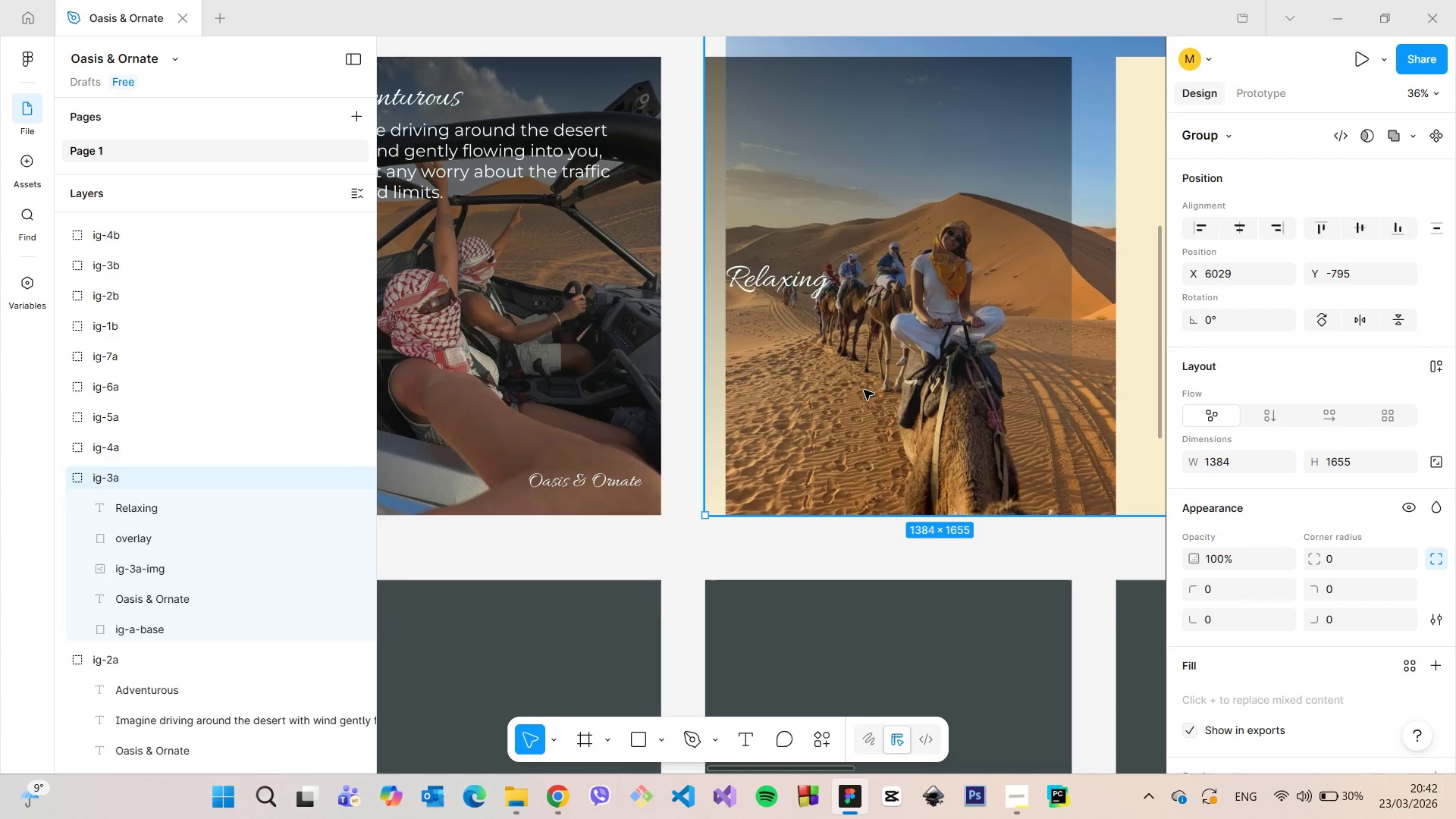 
left_click_drag(start_coordinate=[863, 390], to_coordinate=[873, 390])
 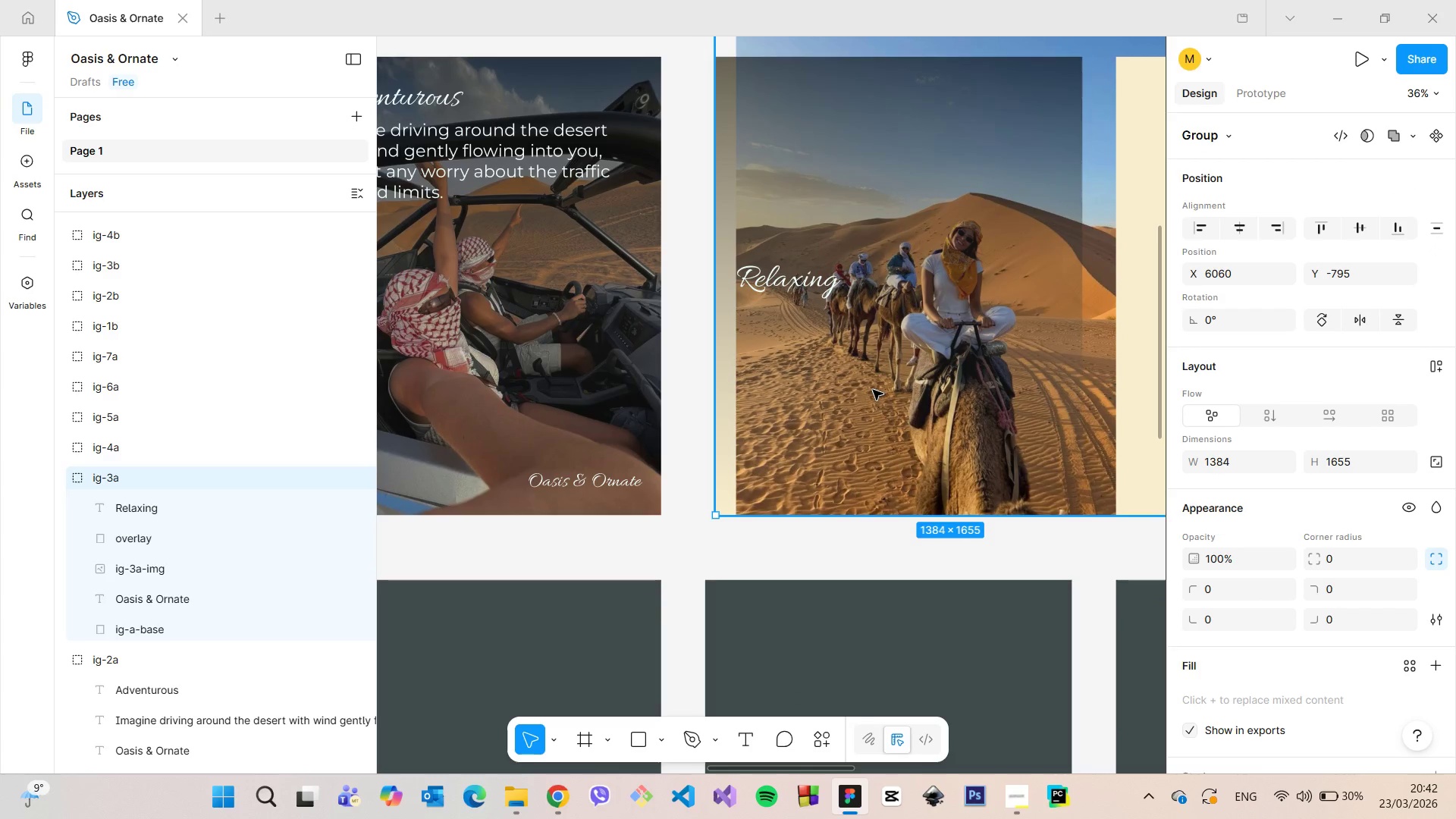 
key(Control+Z)
 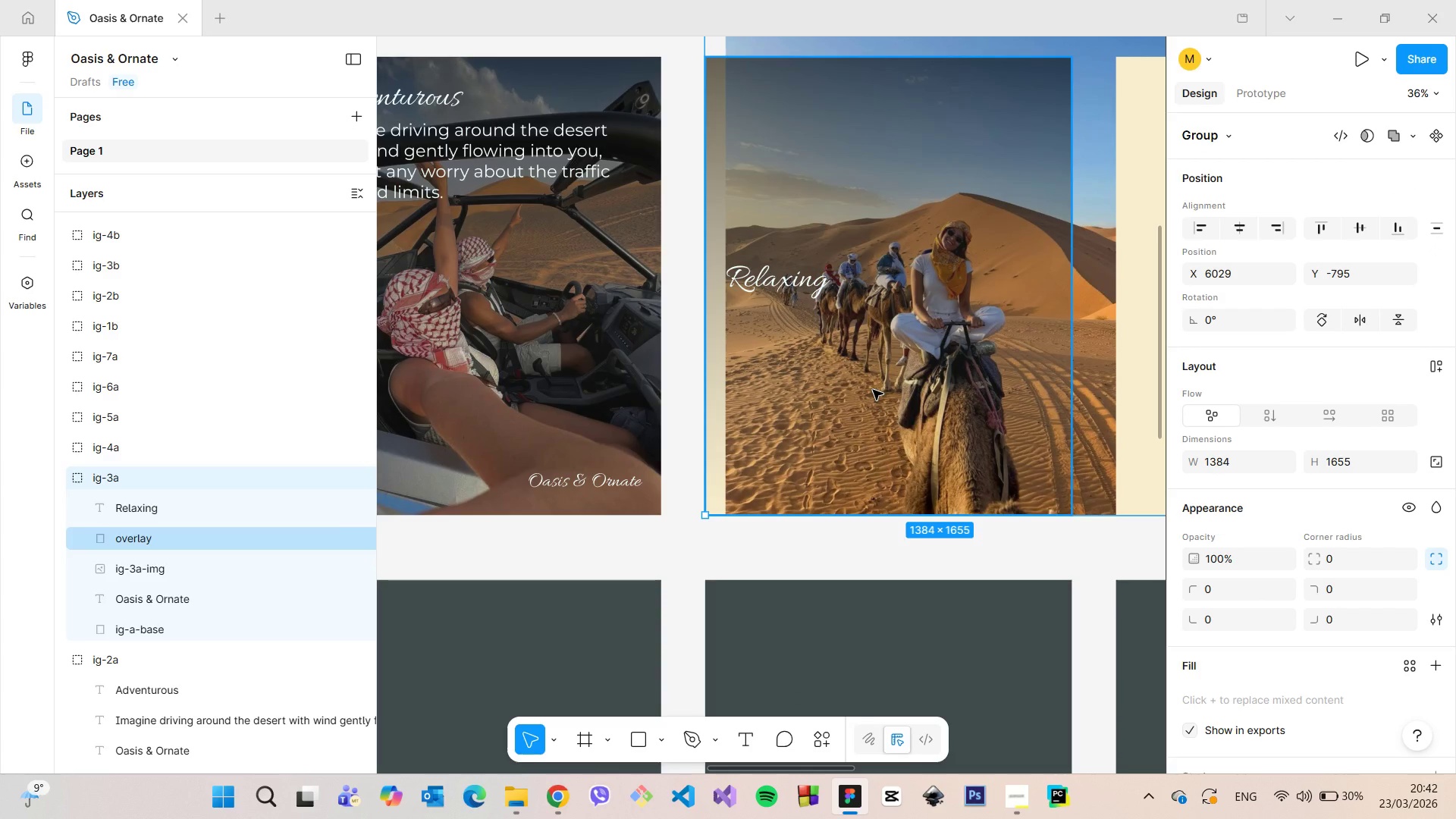 
key(Control+Z)
 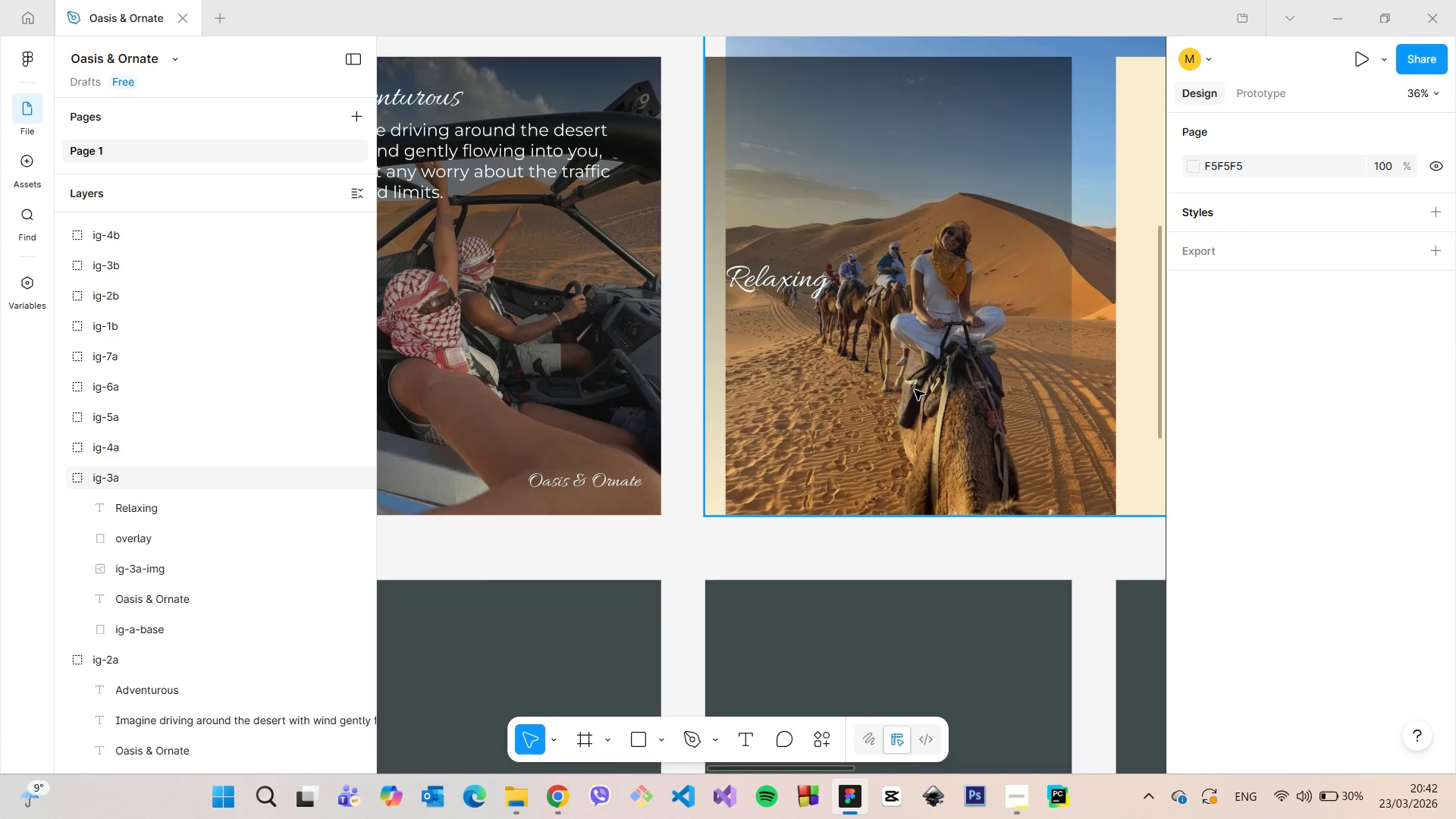 
scroll: coordinate [912, 390], scroll_direction: down, amount: 6.0
 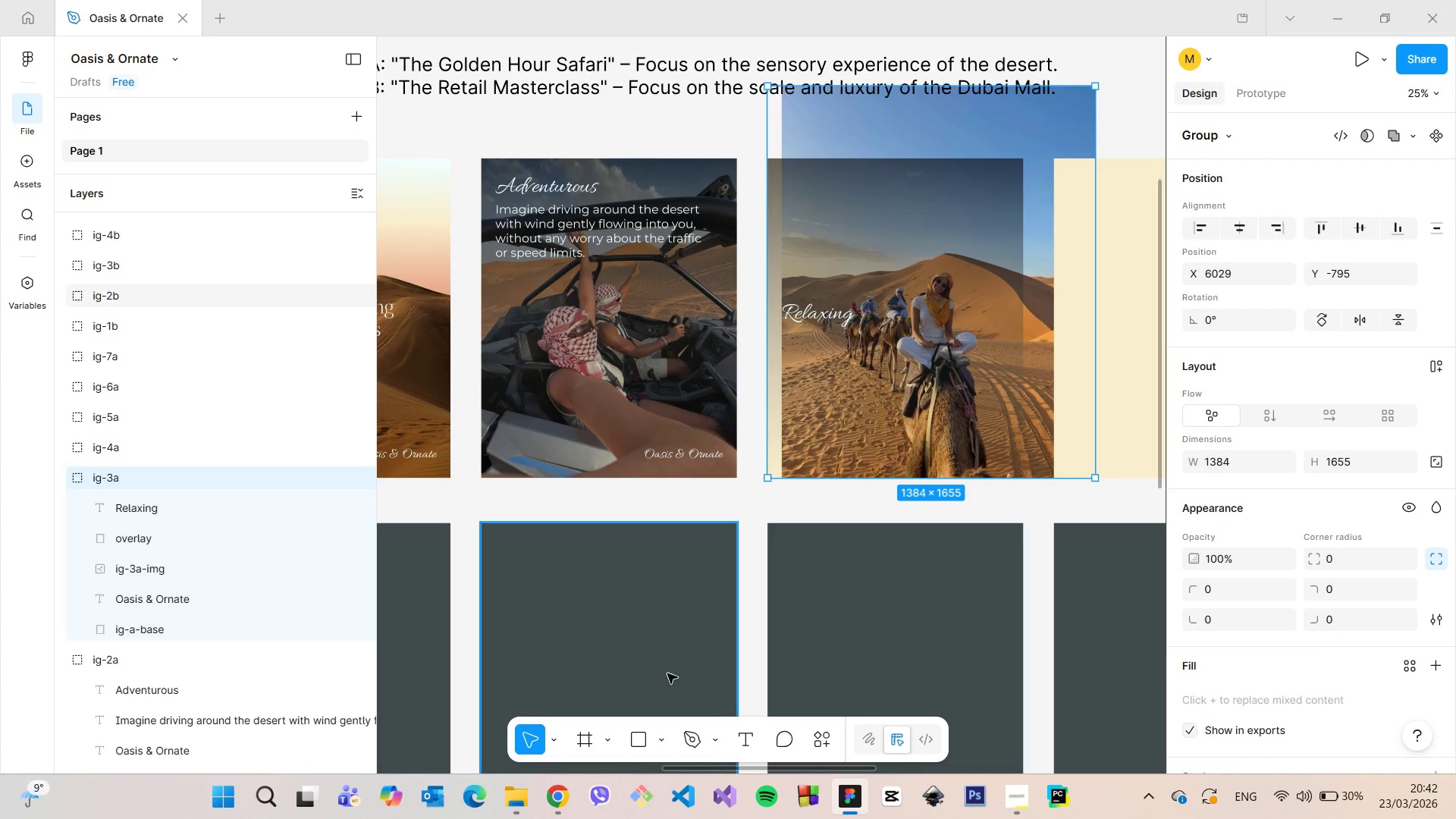 
wait(5.17)
 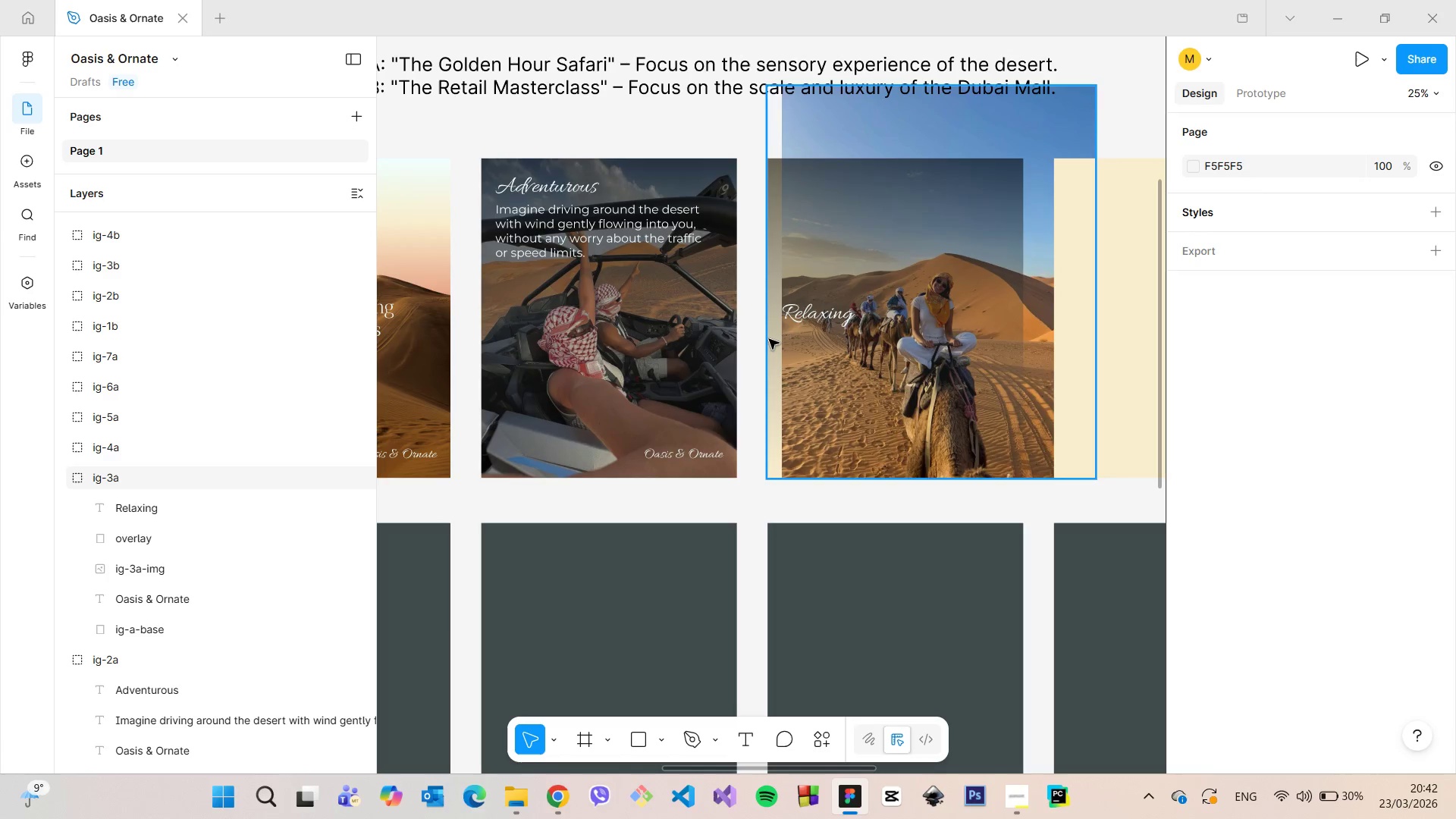 
left_click([193, 569])
 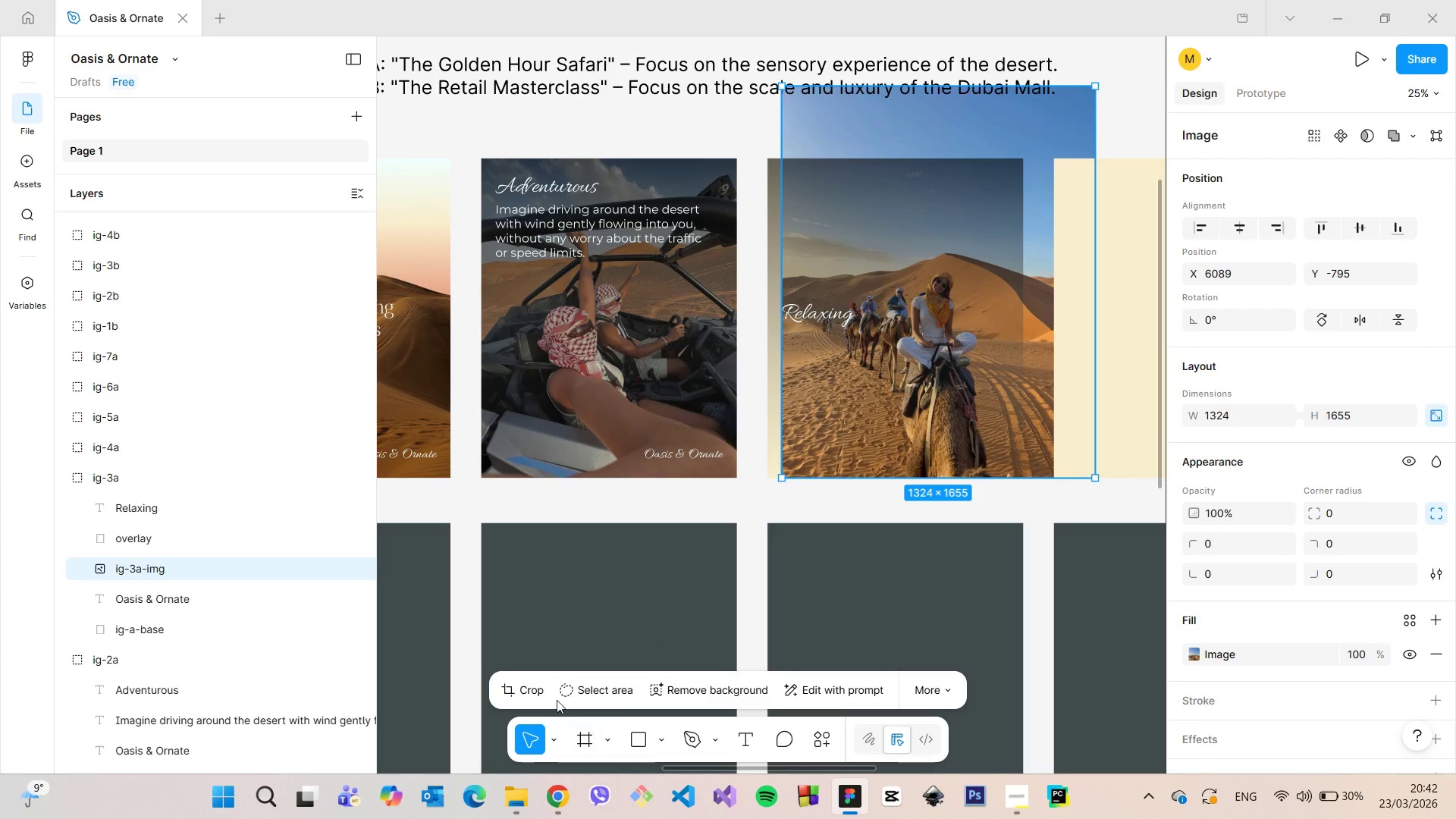 
left_click([541, 694])
 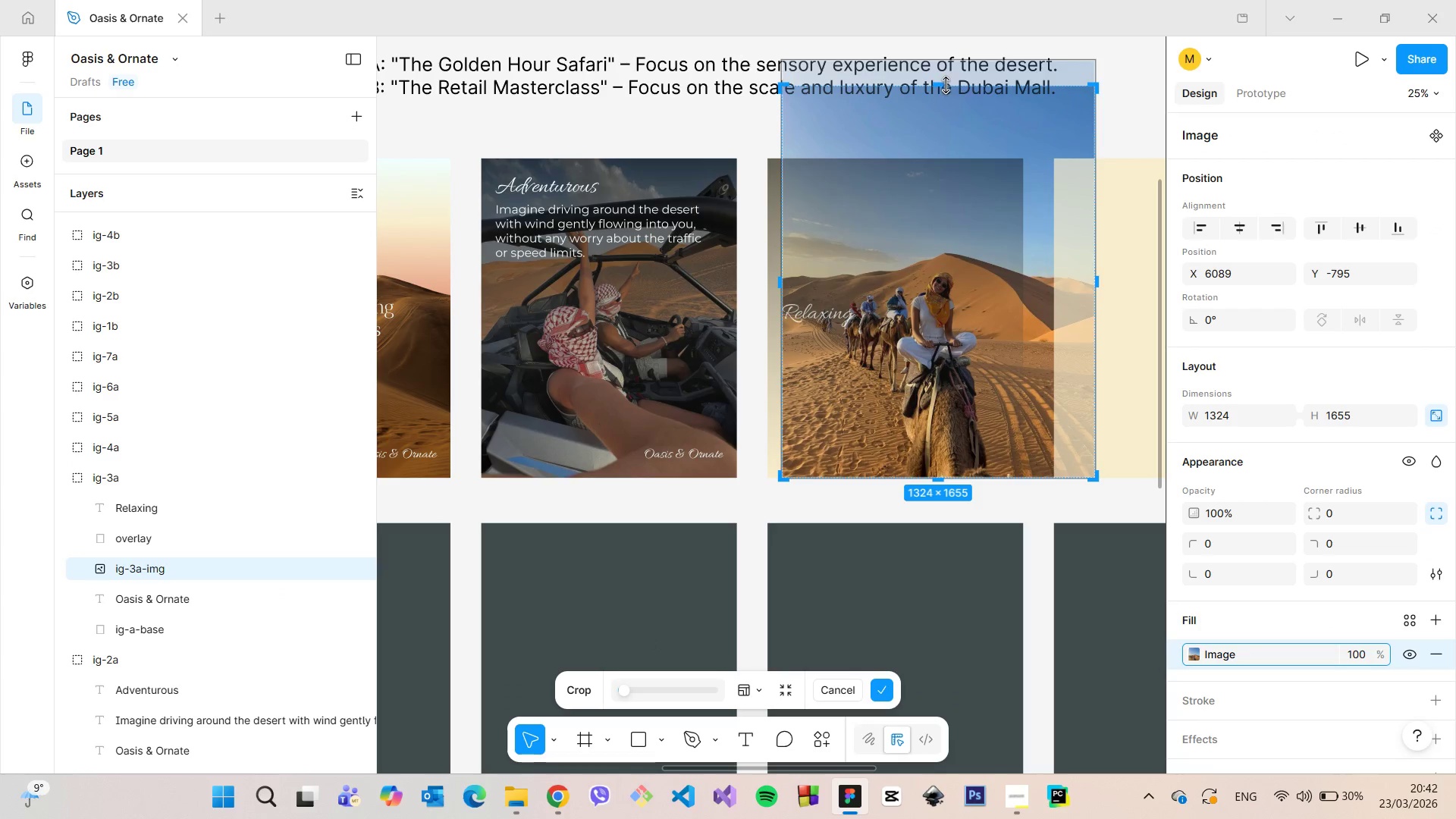 
left_click_drag(start_coordinate=[945, 86], to_coordinate=[956, 161])
 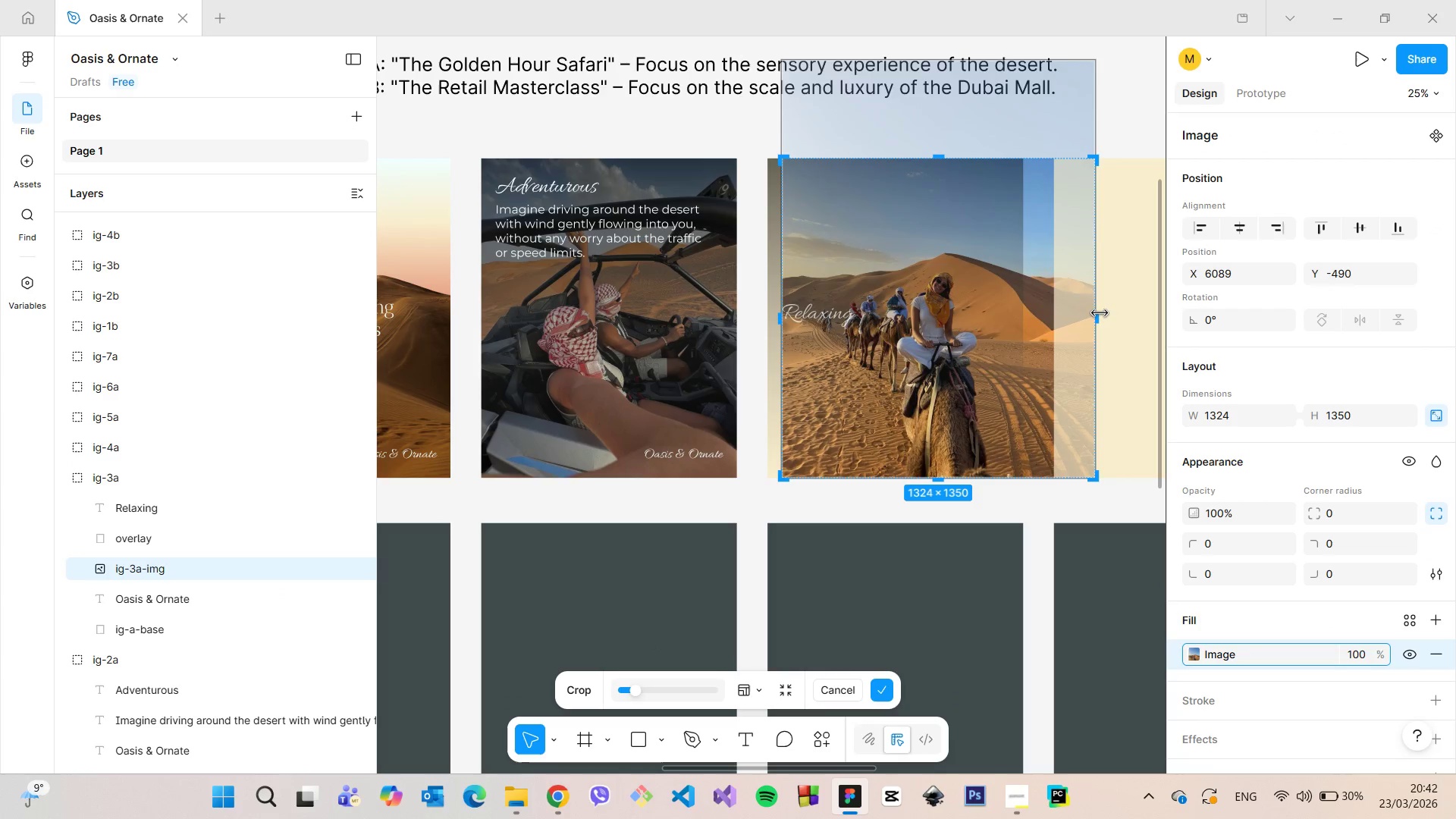 
left_click_drag(start_coordinate=[1100, 313], to_coordinate=[1025, 312])
 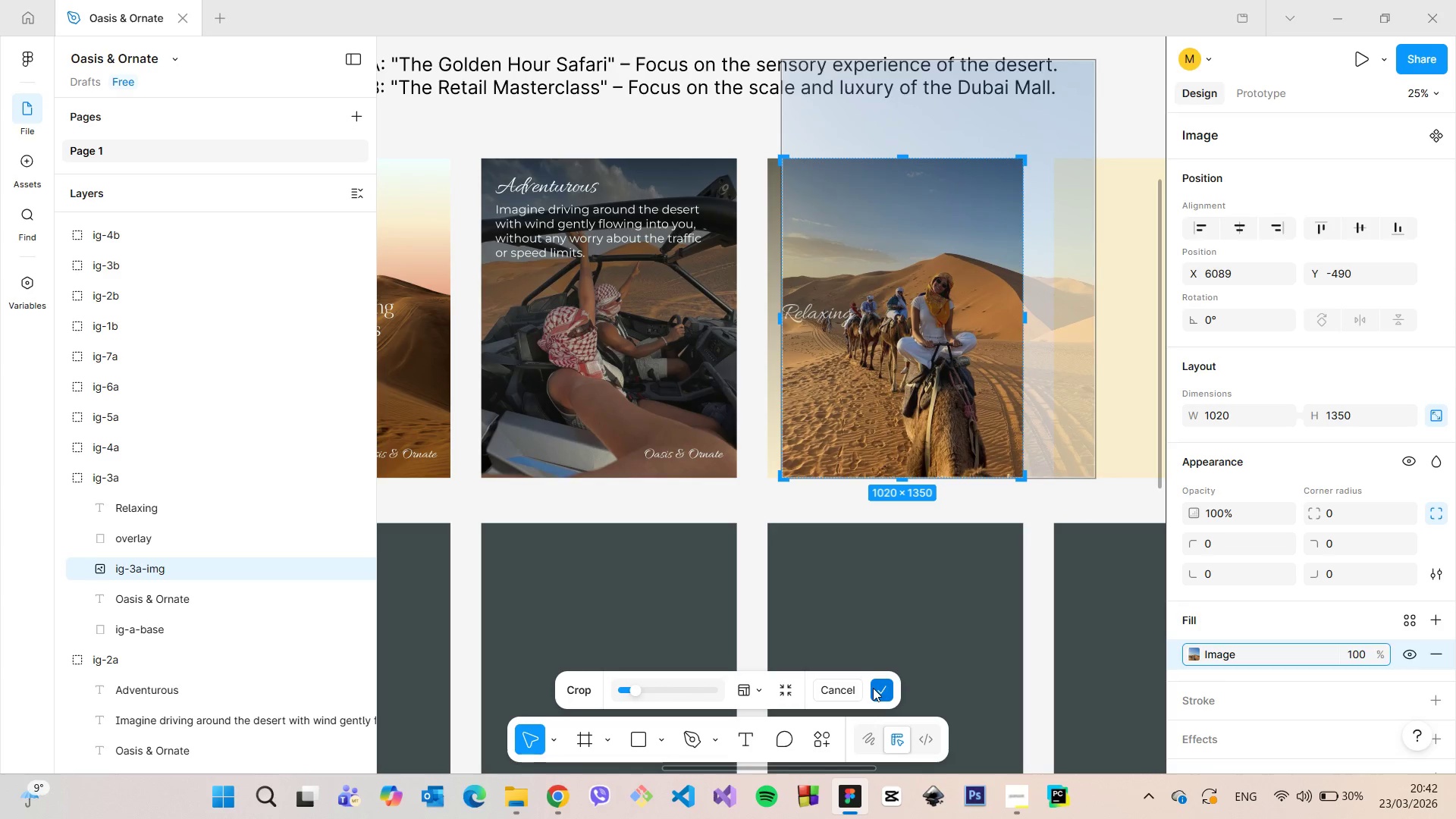 
left_click([873, 688])
 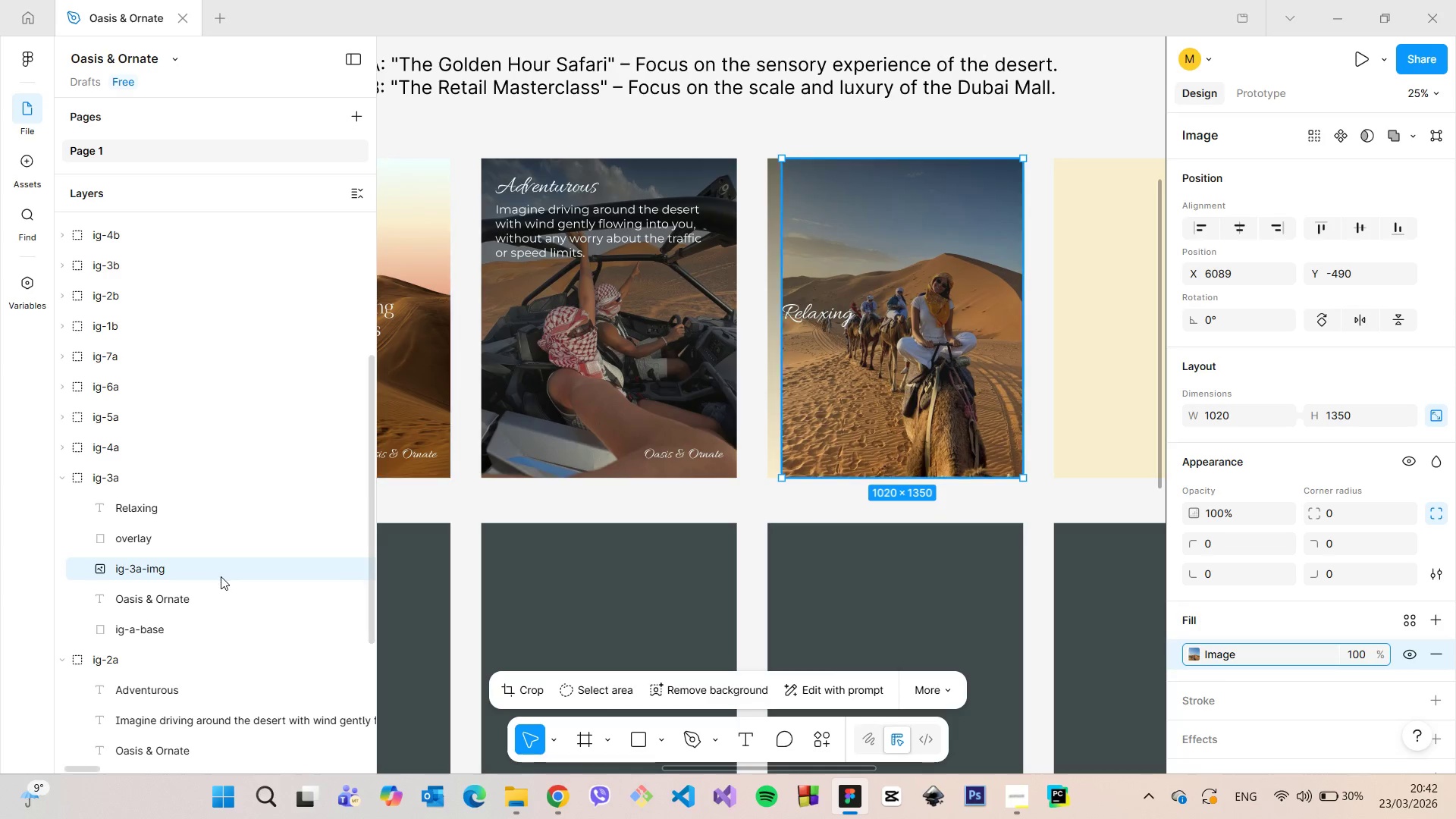 
left_click([199, 544])
 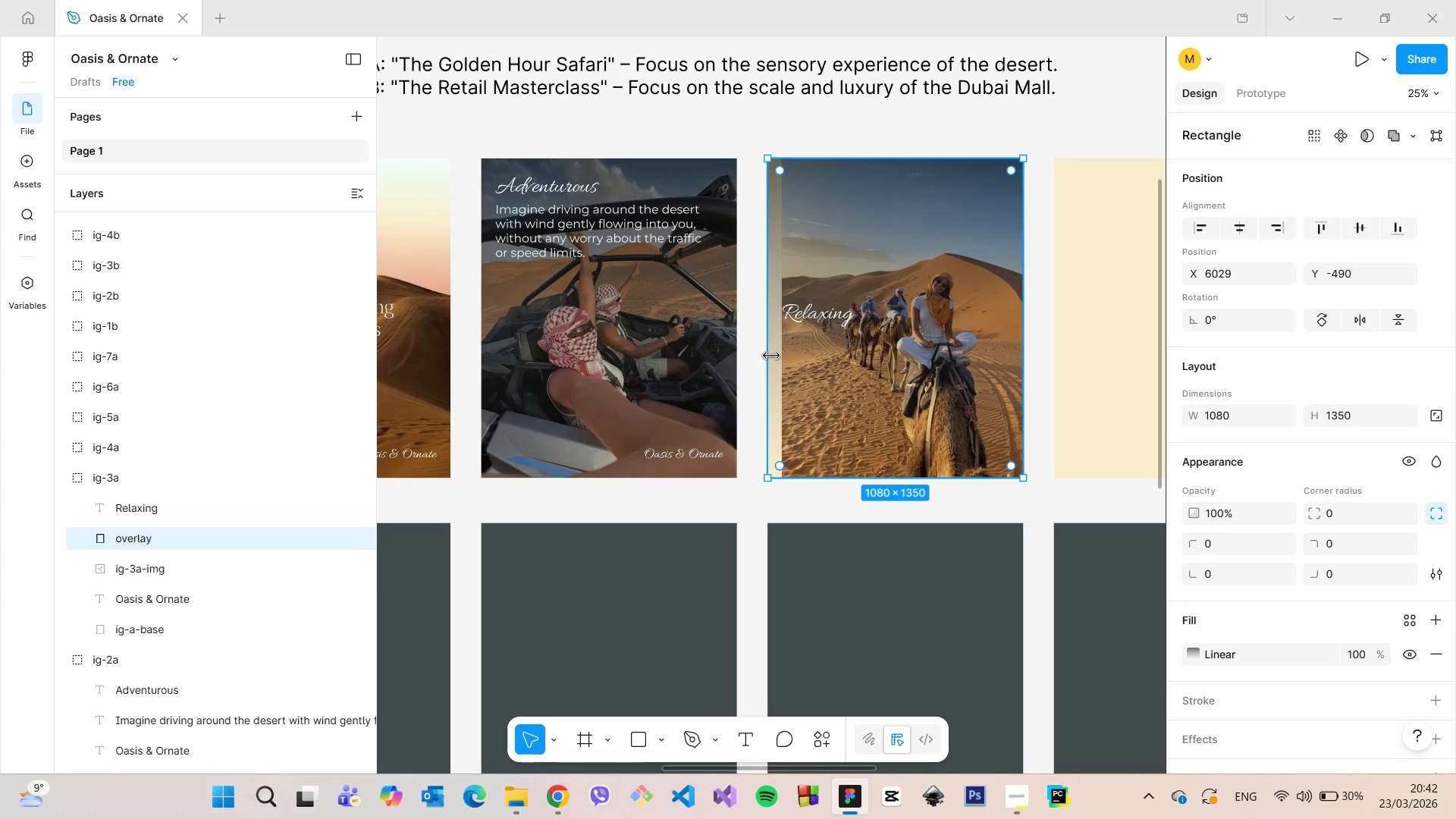 
left_click_drag(start_coordinate=[770, 355], to_coordinate=[782, 355])
 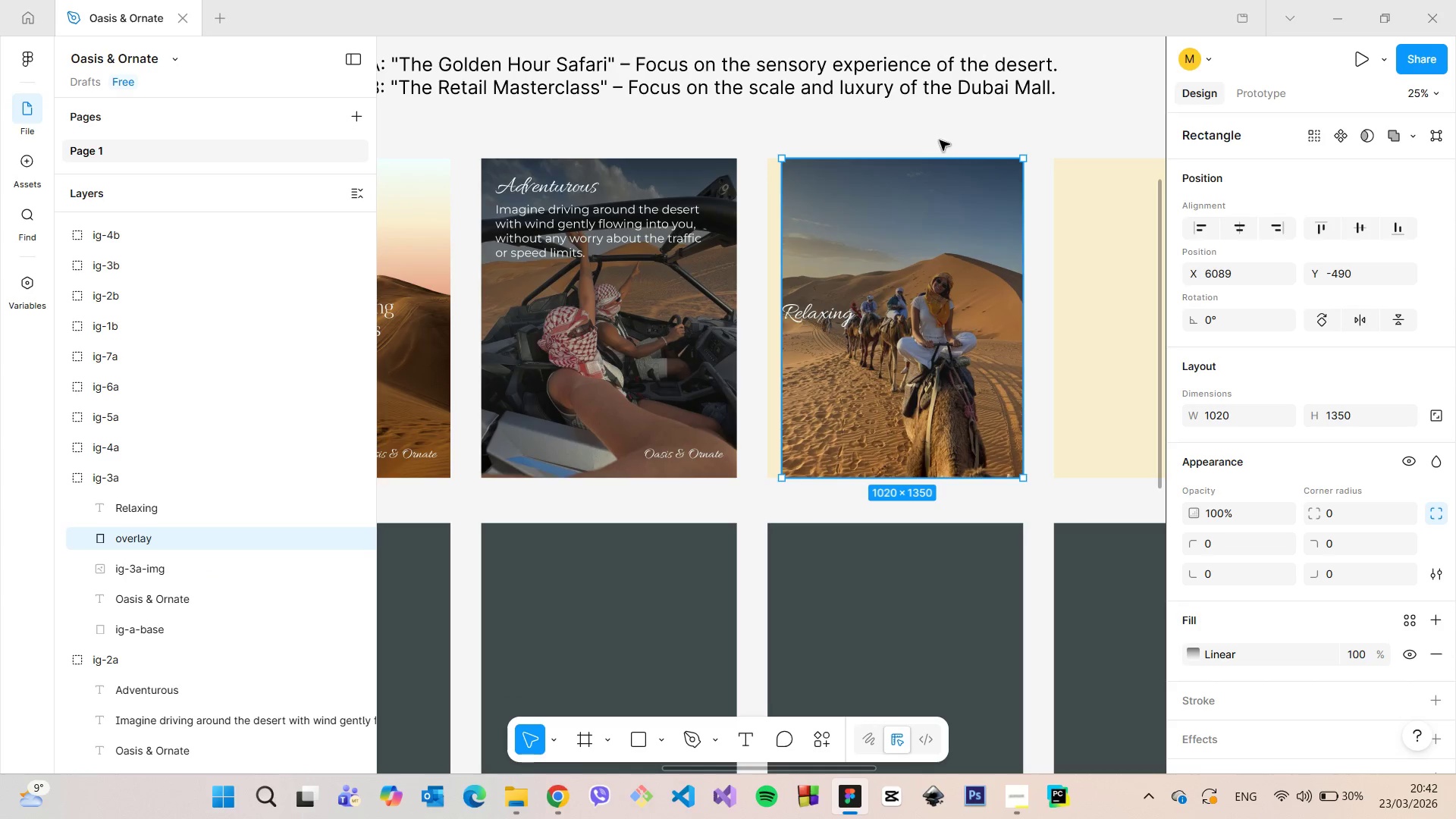 
left_click([940, 140])
 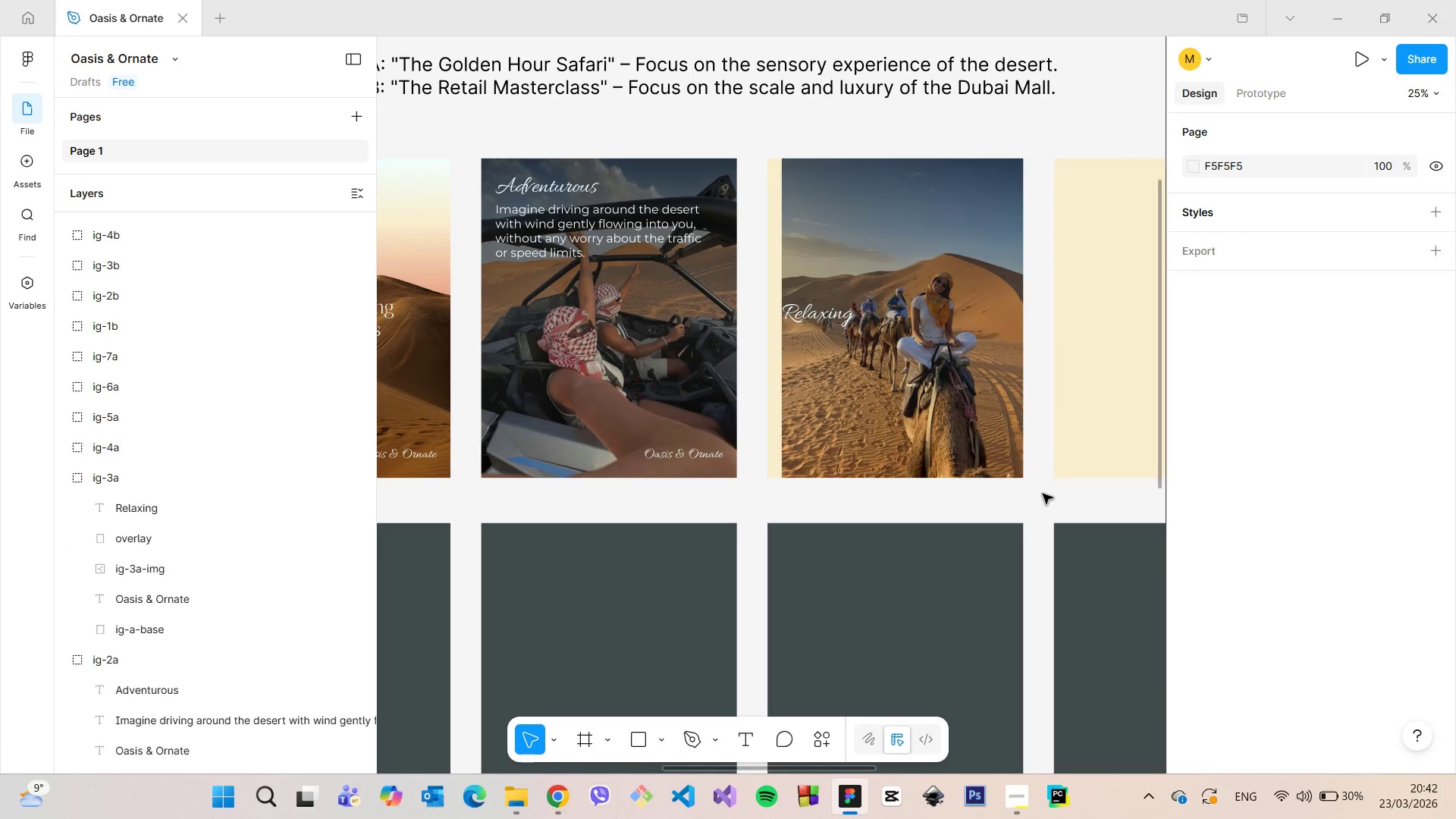 
scroll: coordinate [1043, 494], scroll_direction: up, amount: 4.0
 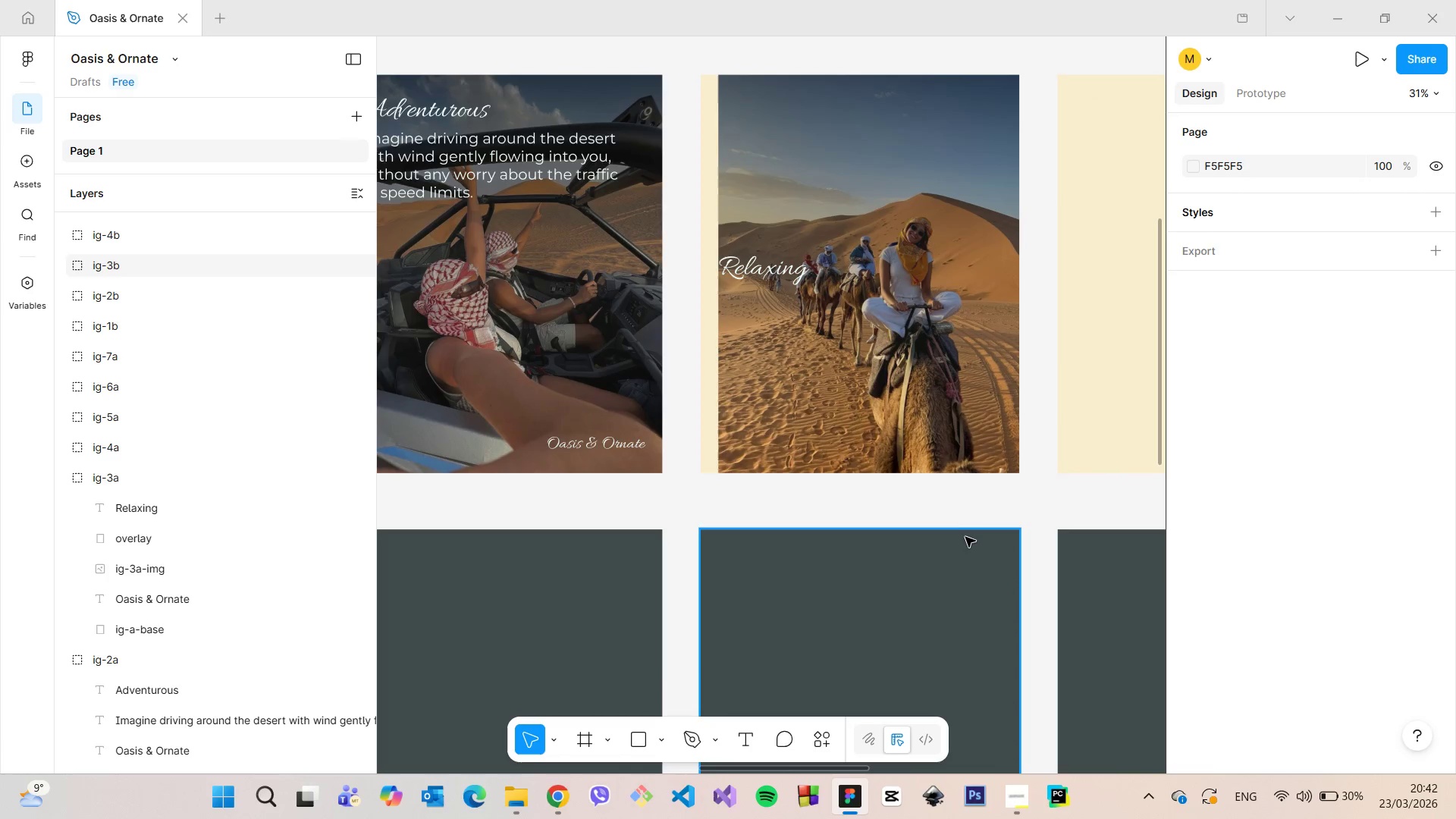 
scroll: coordinate [964, 542], scroll_direction: down, amount: 5.0
 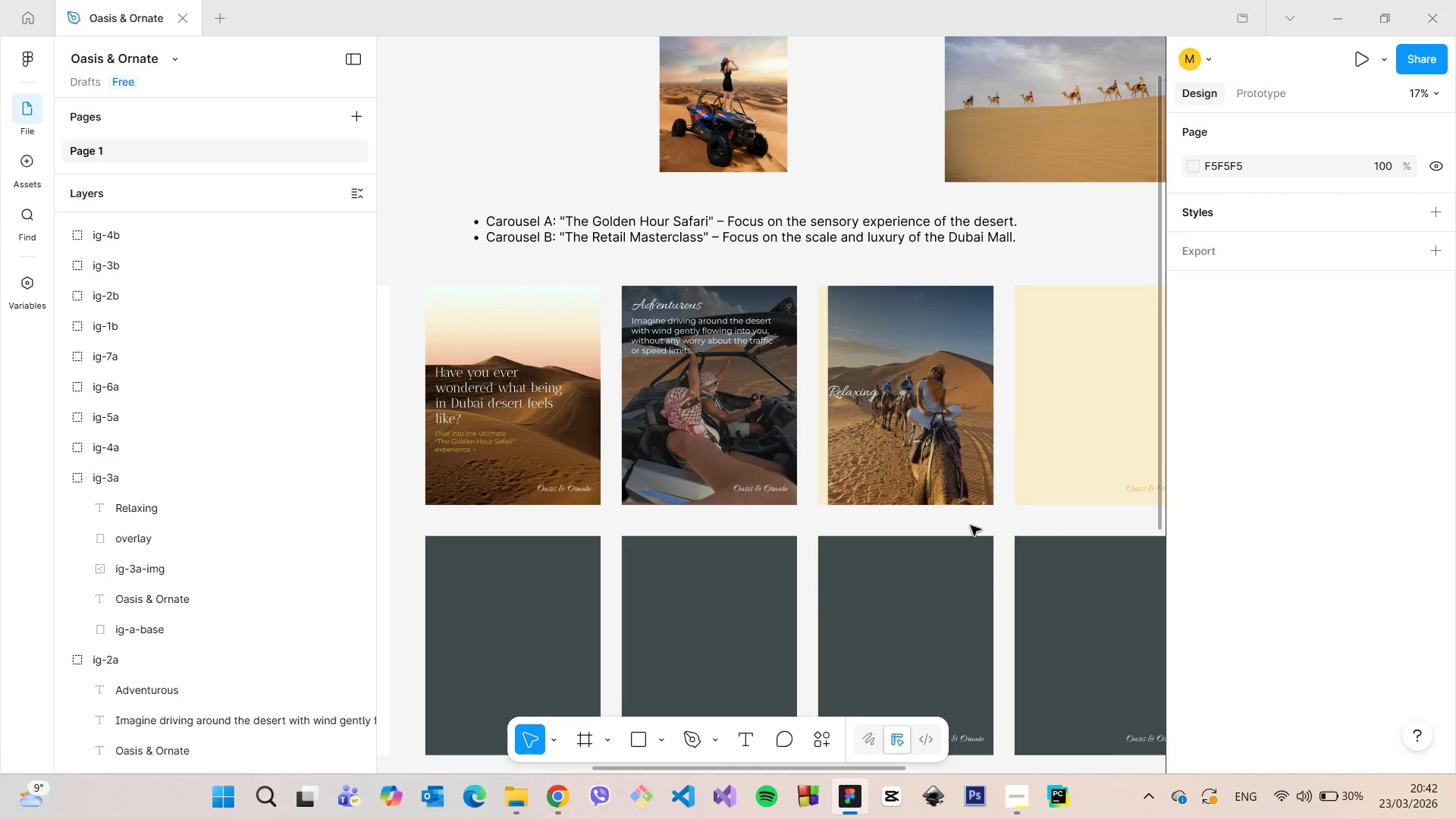 
scroll: coordinate [971, 526], scroll_direction: up, amount: 7.0
 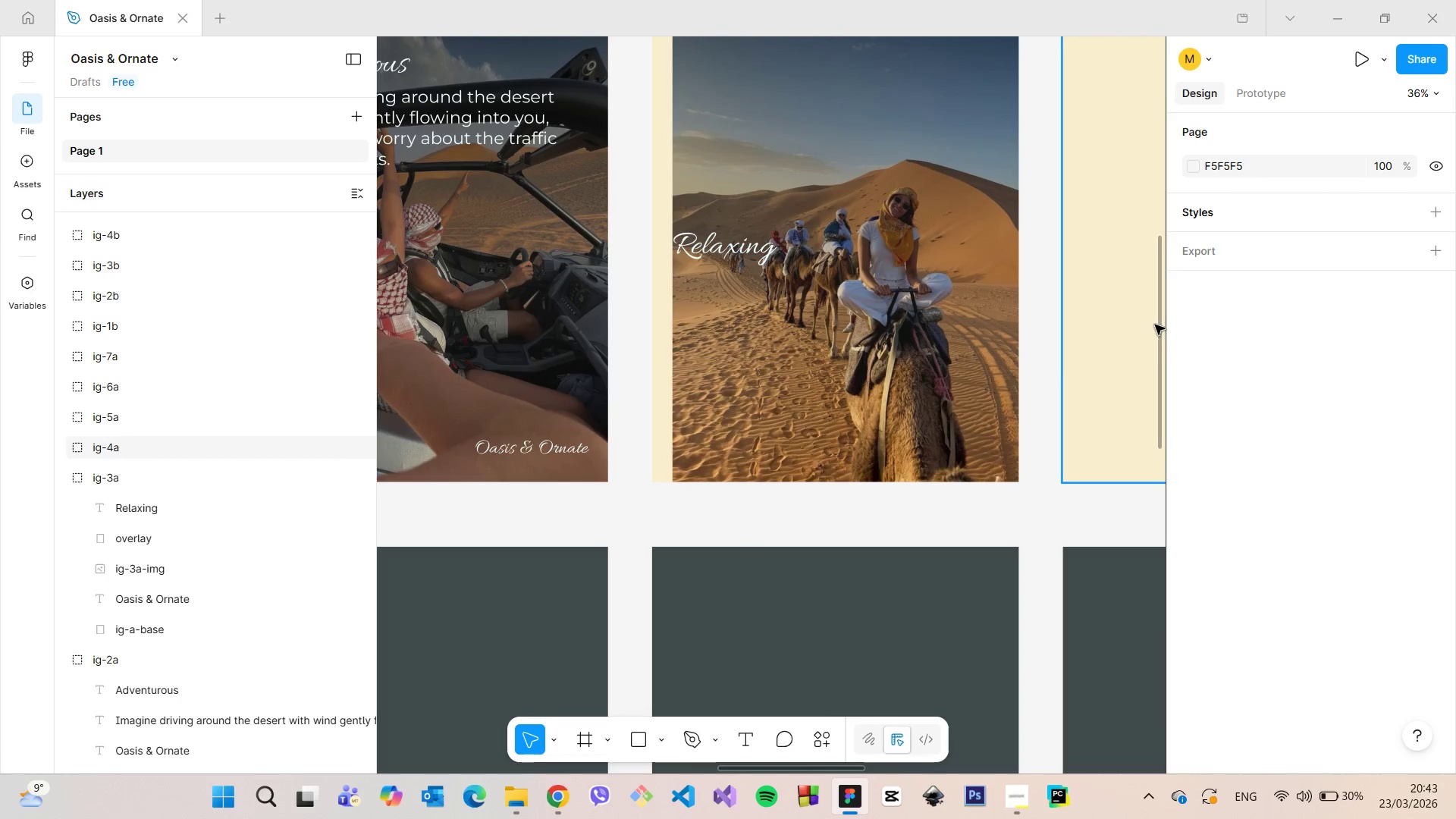 
left_click_drag(start_coordinate=[1156, 325], to_coordinate=[1153, 291])
 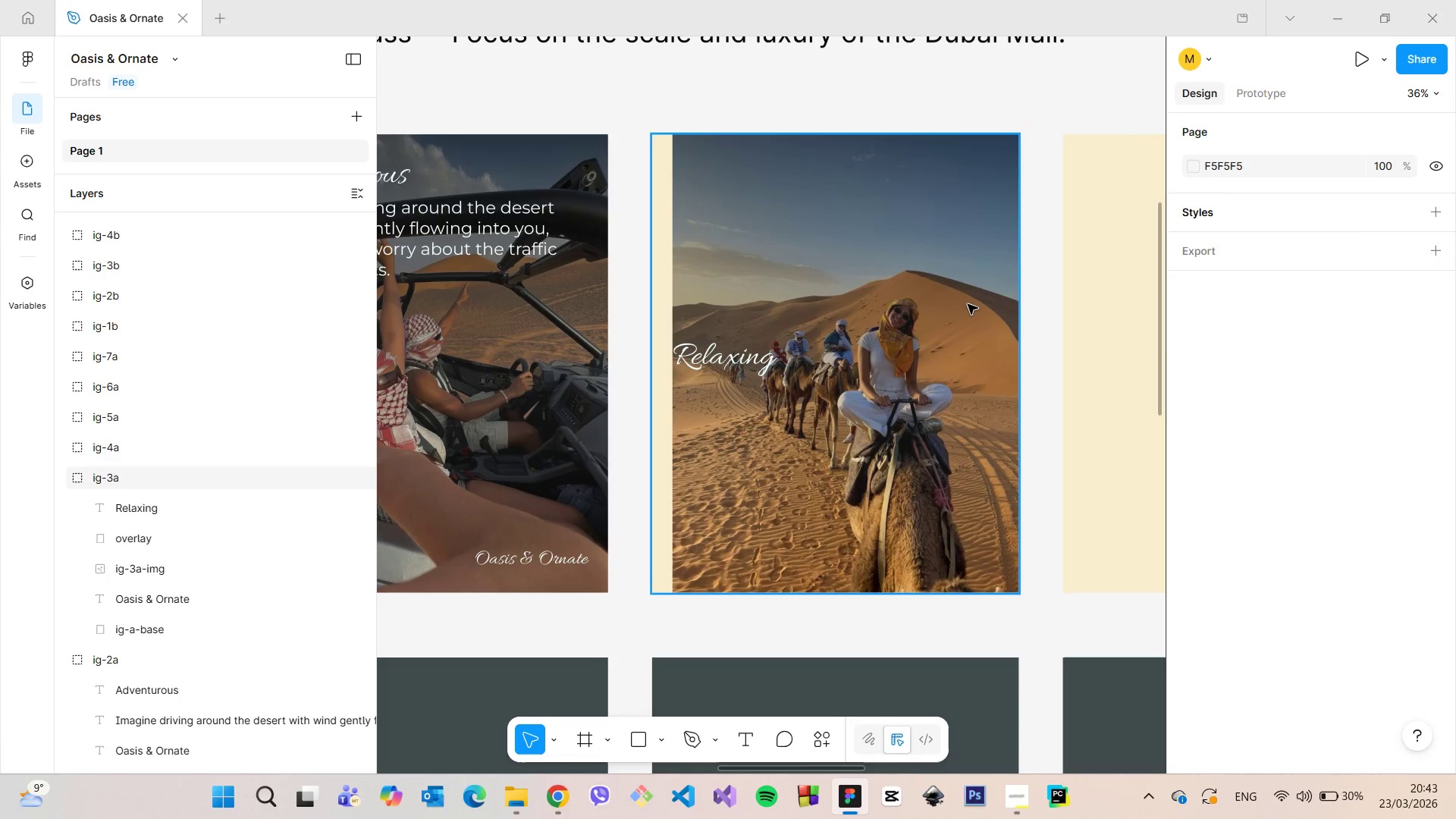 
double_click([968, 304])
 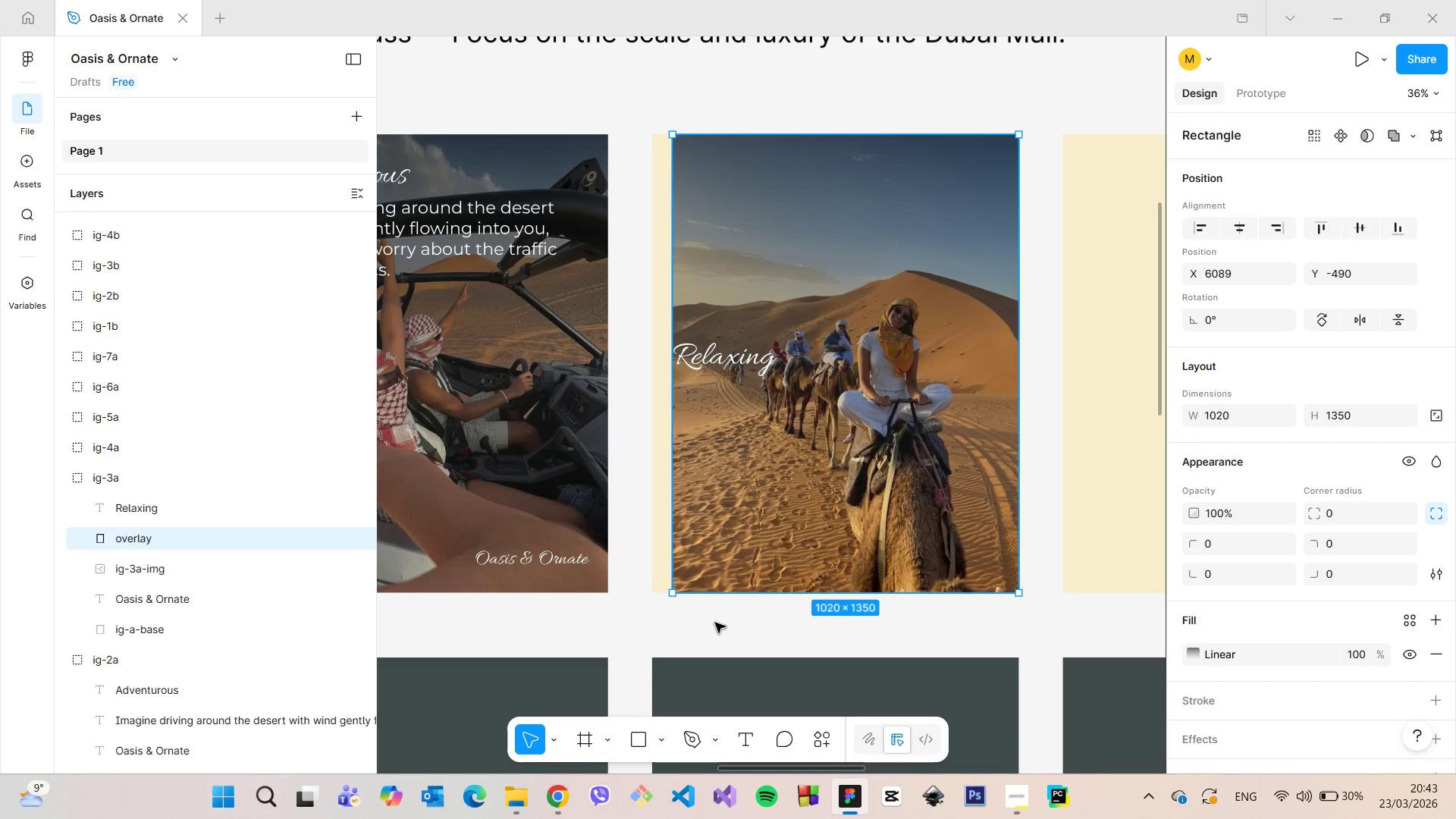 
left_click([217, 572])
 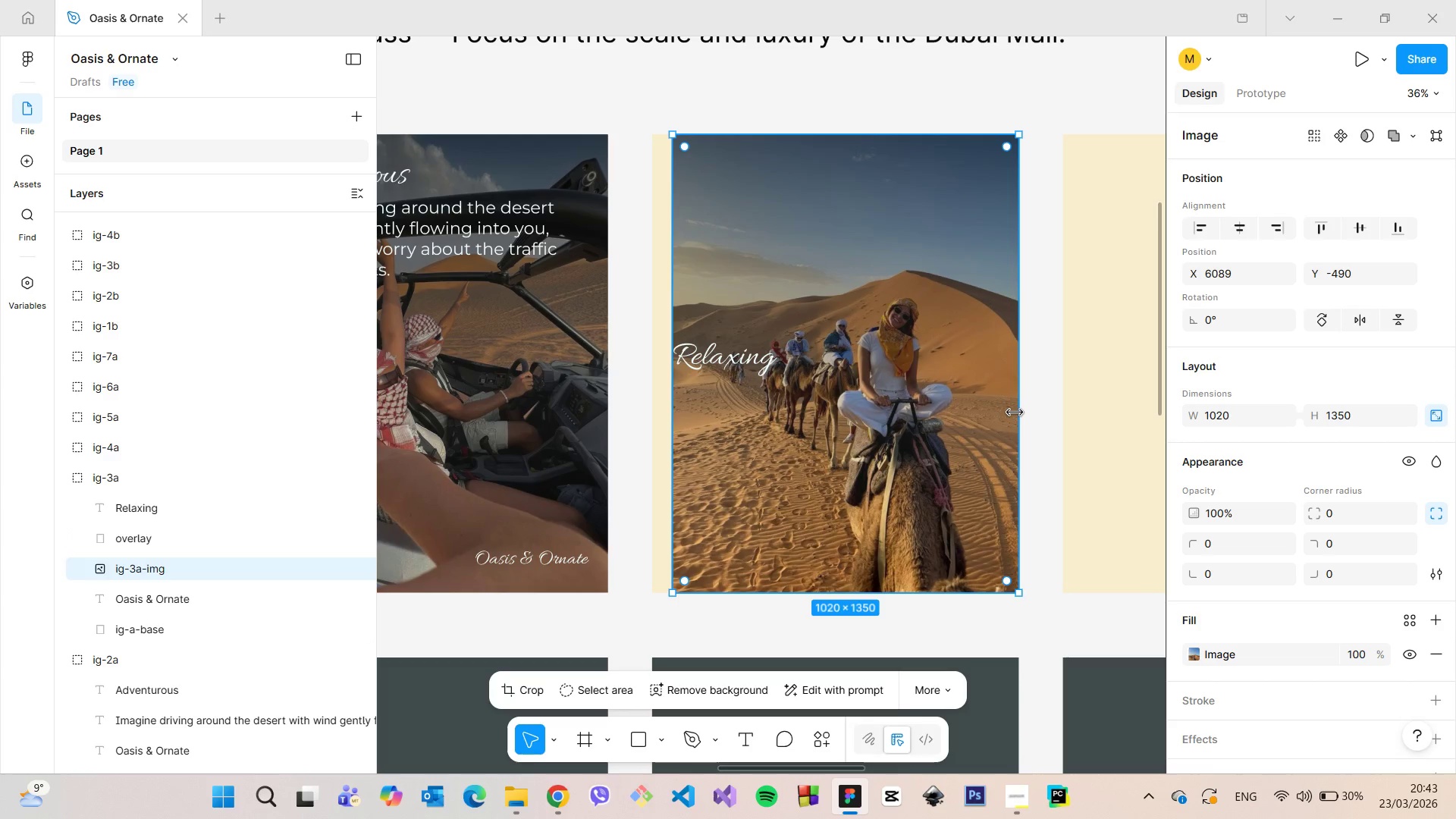 
left_click_drag(start_coordinate=[1015, 413], to_coordinate=[1005, 411])
 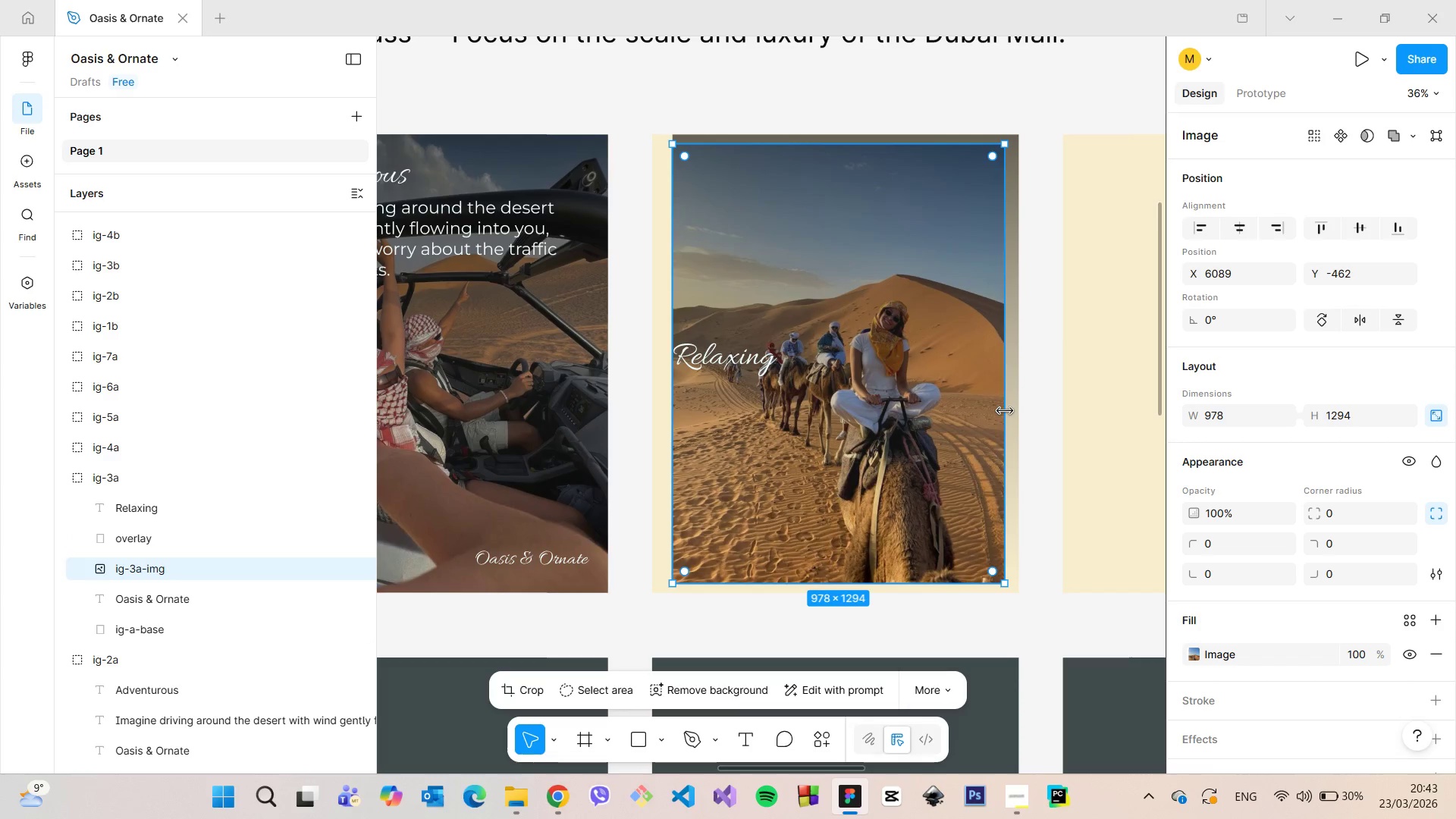 
key(Control+Z)
 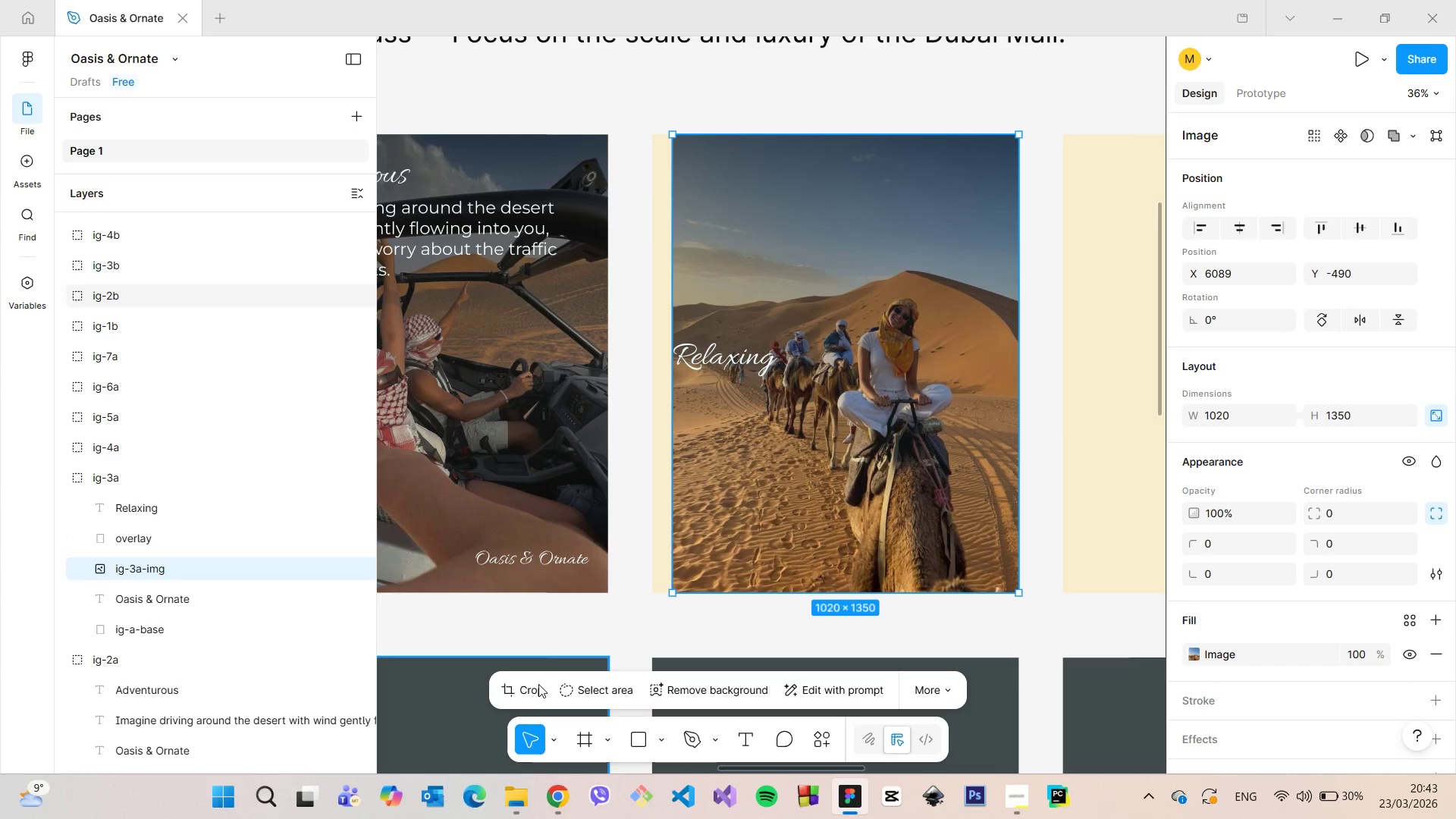 
left_click([524, 693])
 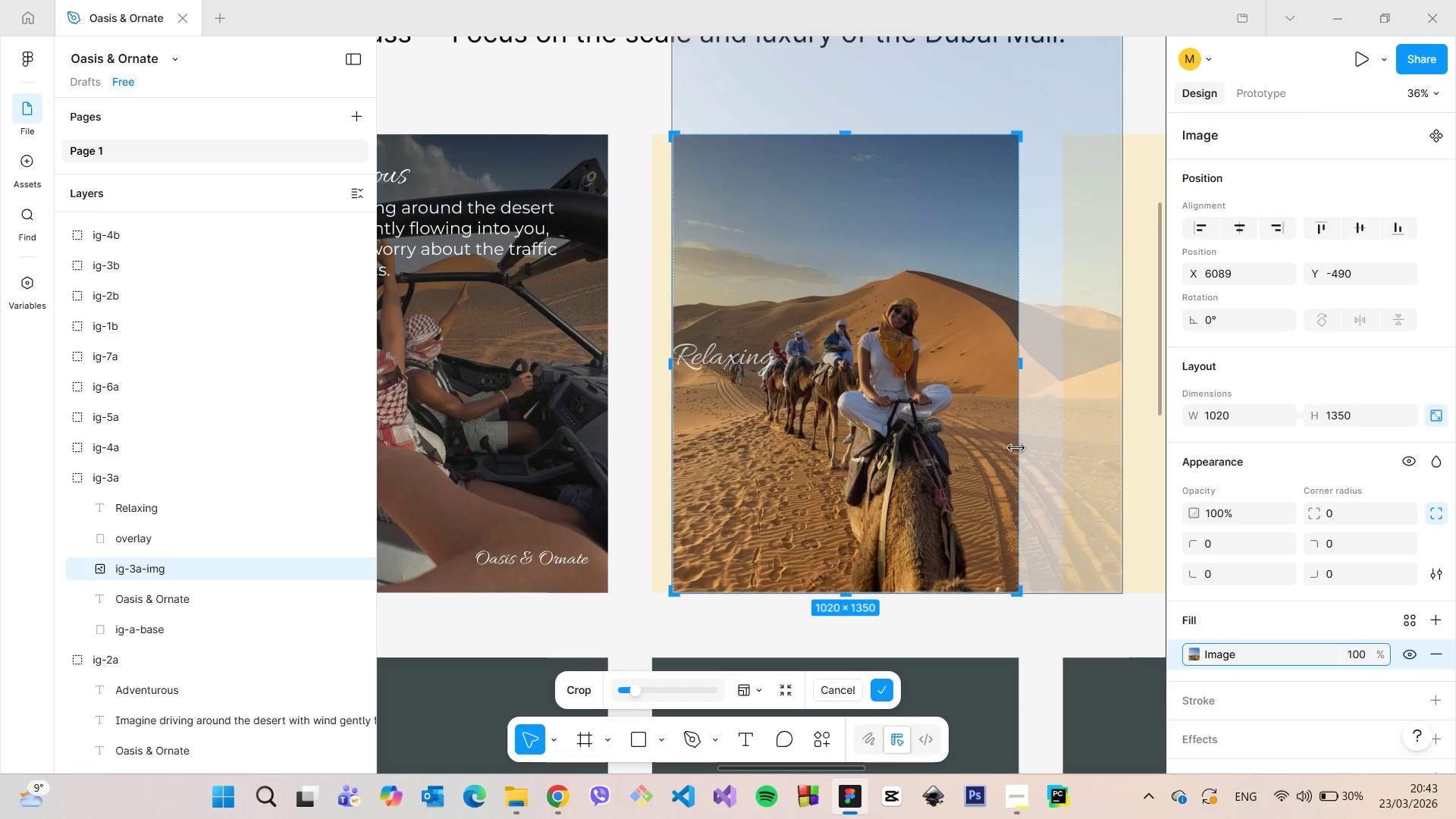 
left_click_drag(start_coordinate=[1018, 447], to_coordinate=[977, 444])
 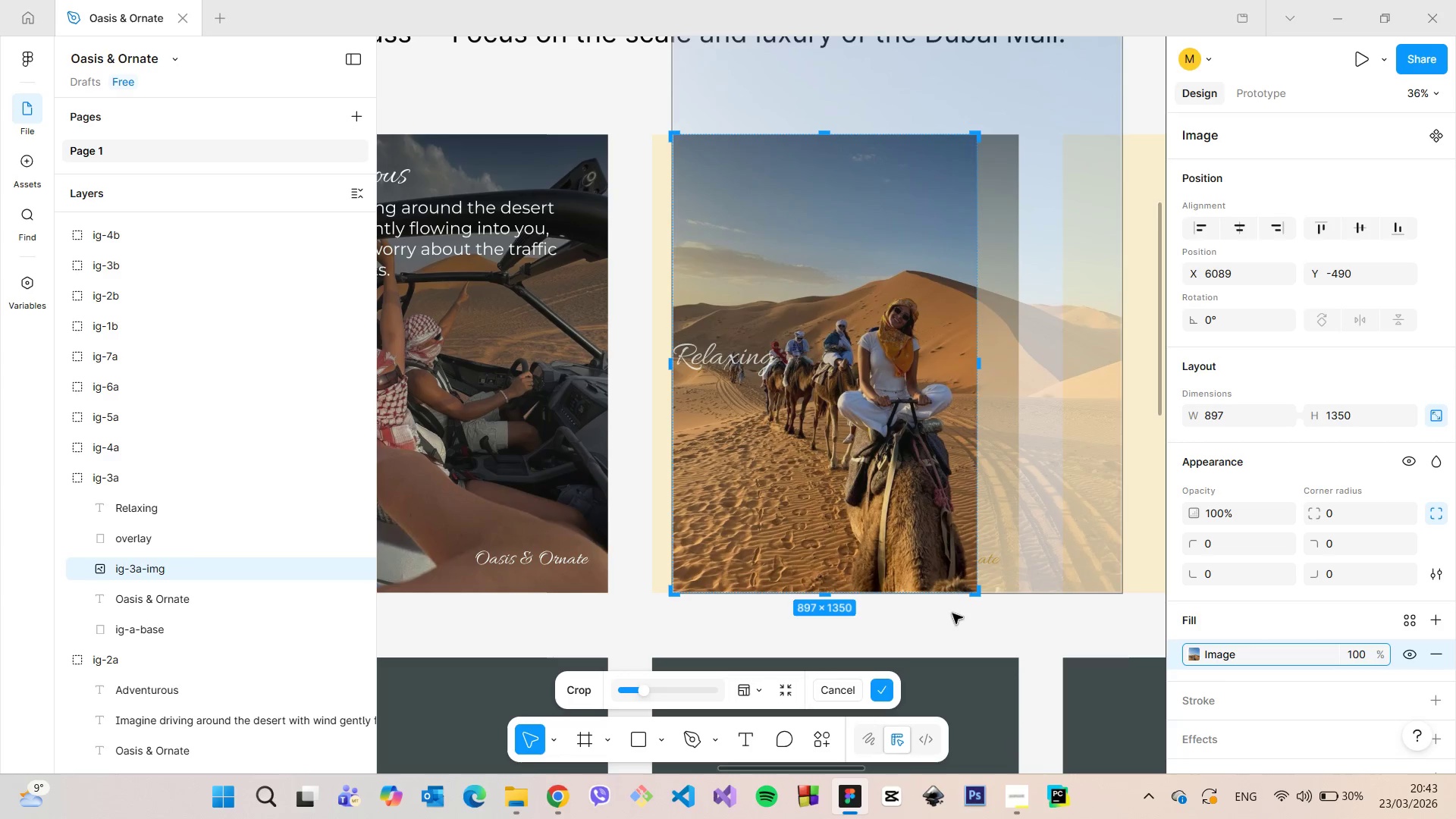 
left_click([952, 616])
 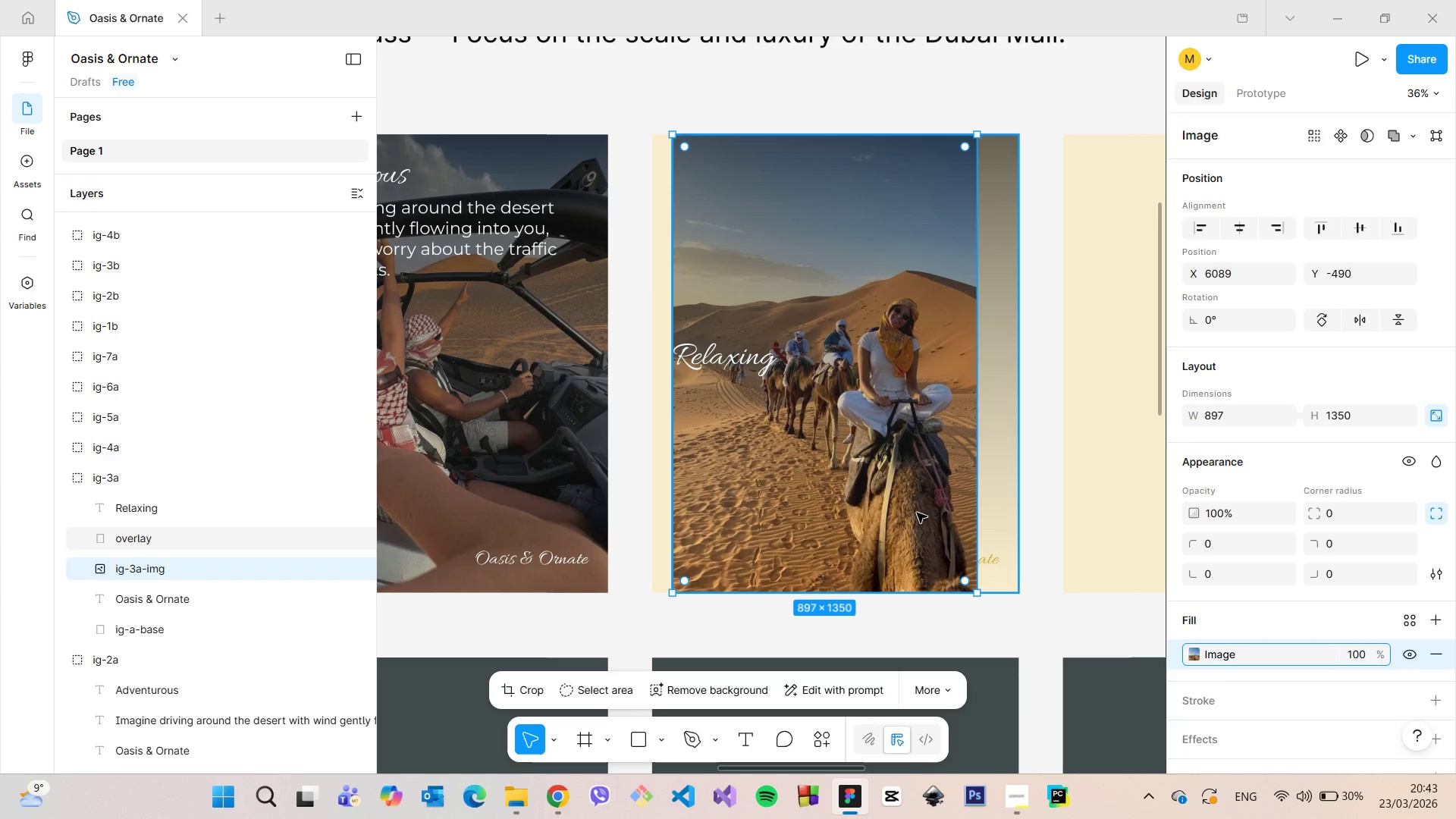 
left_click_drag(start_coordinate=[917, 513], to_coordinate=[955, 512])
 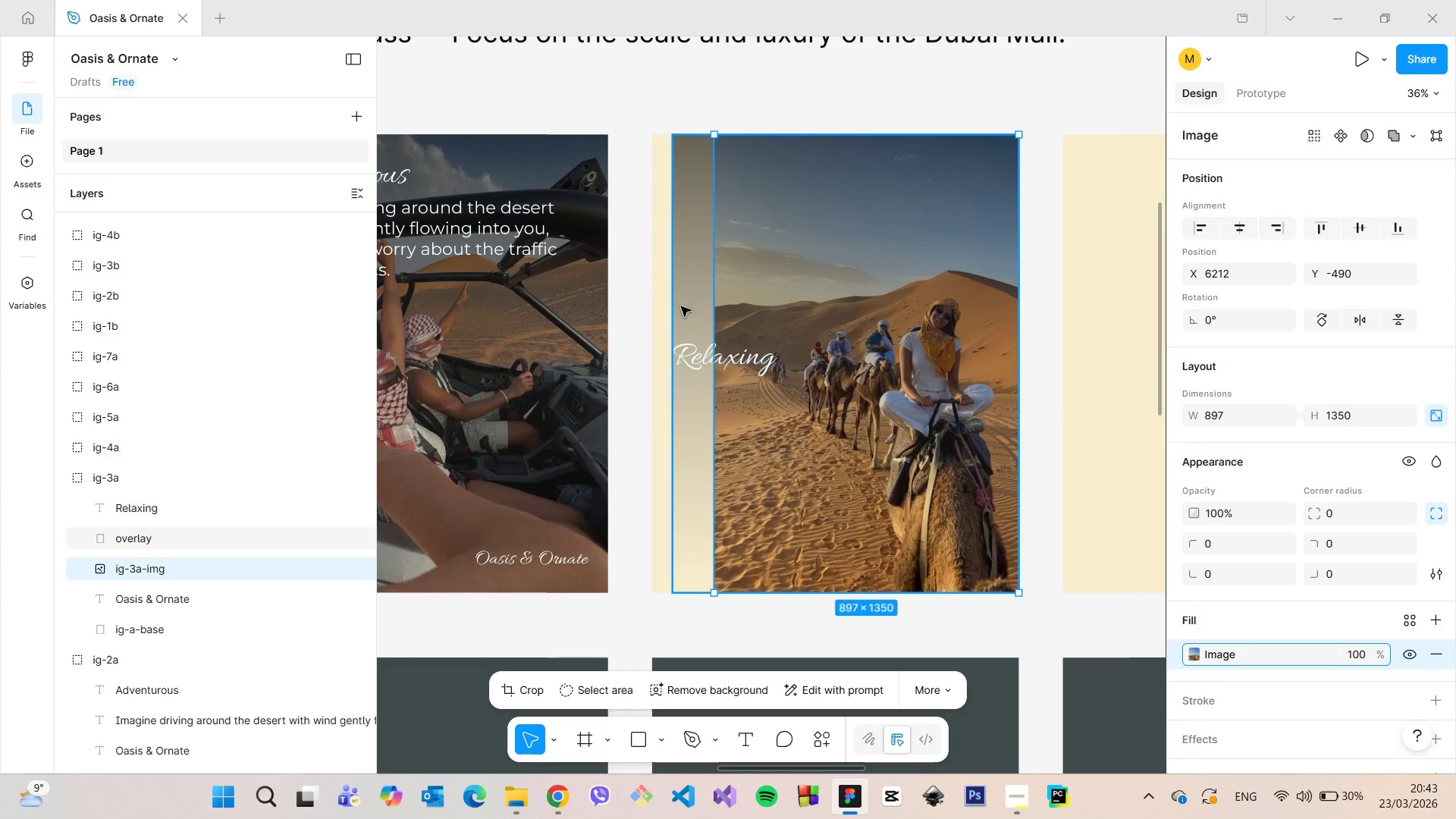 
left_click([681, 306])
 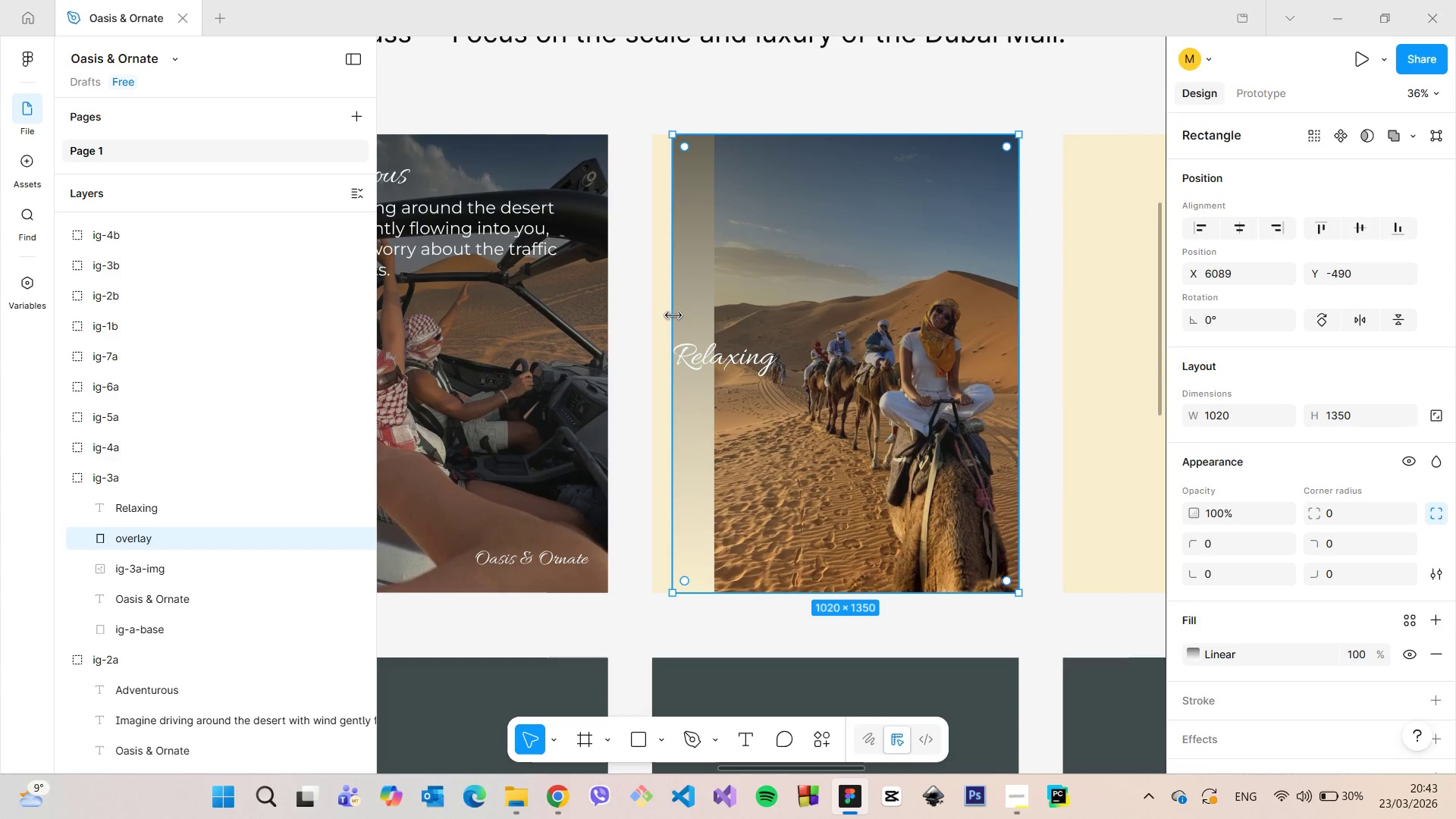 
left_click_drag(start_coordinate=[673, 315], to_coordinate=[713, 318])
 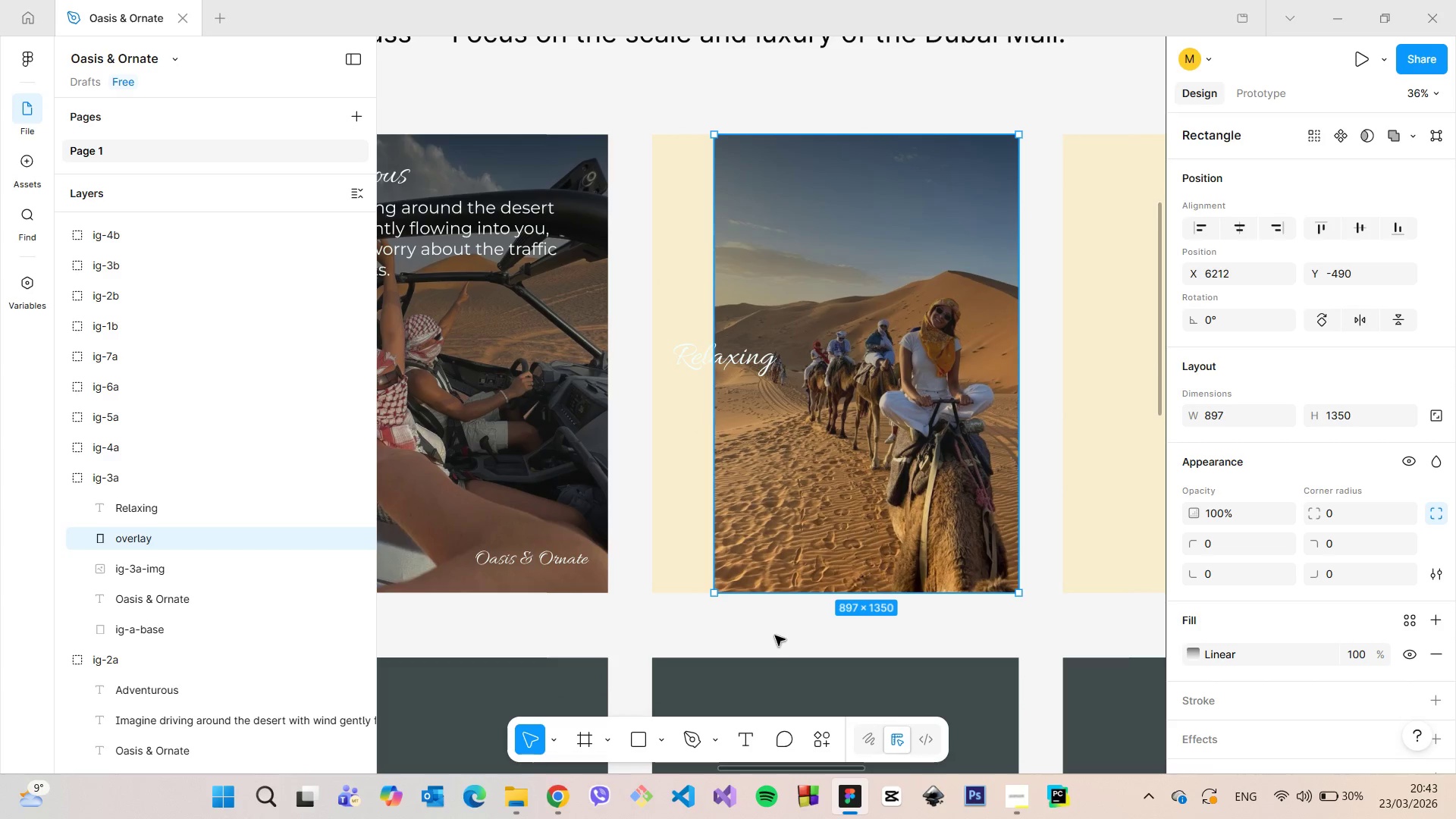 
left_click([773, 636])
 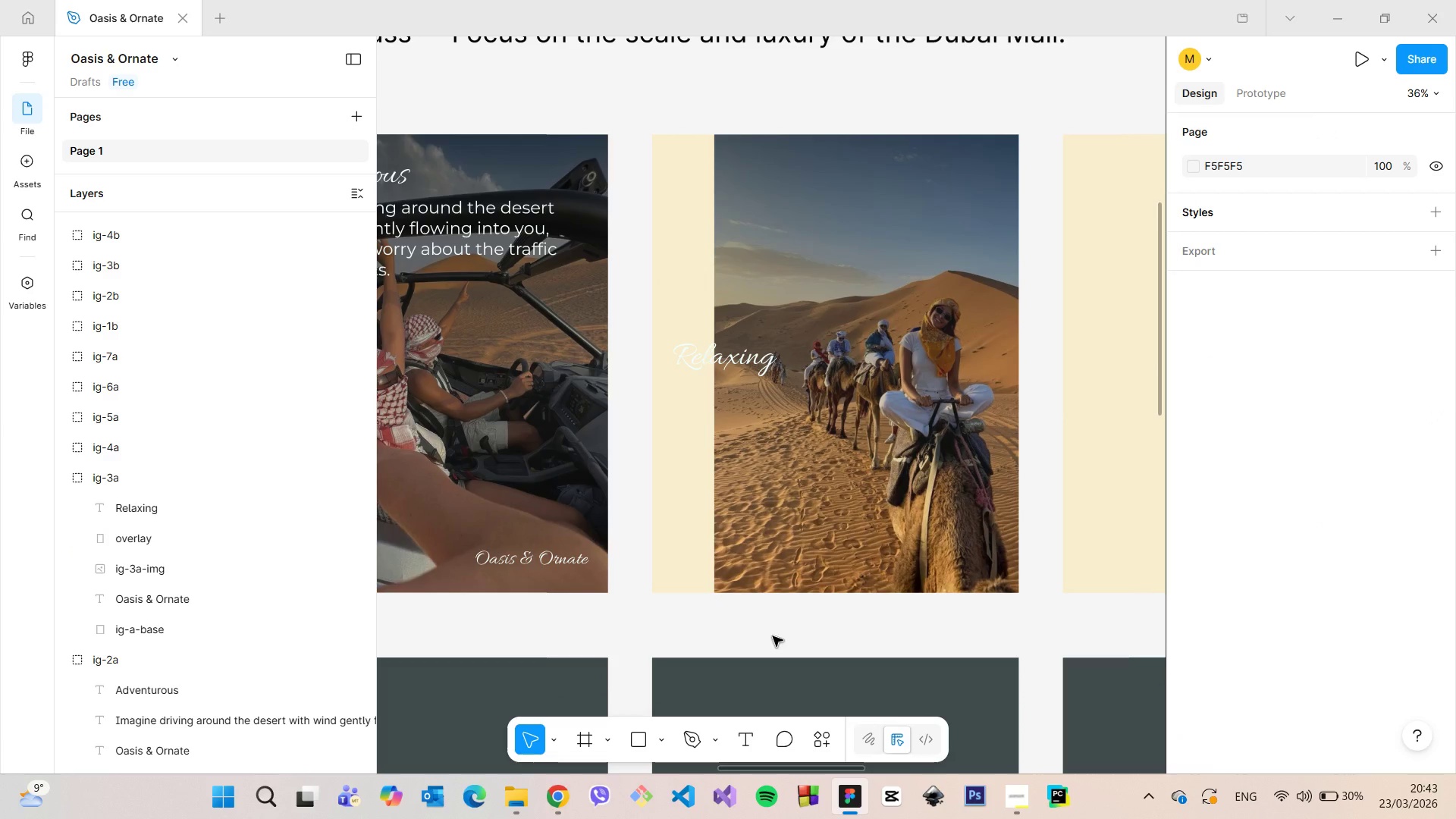 
double_click([771, 529])
 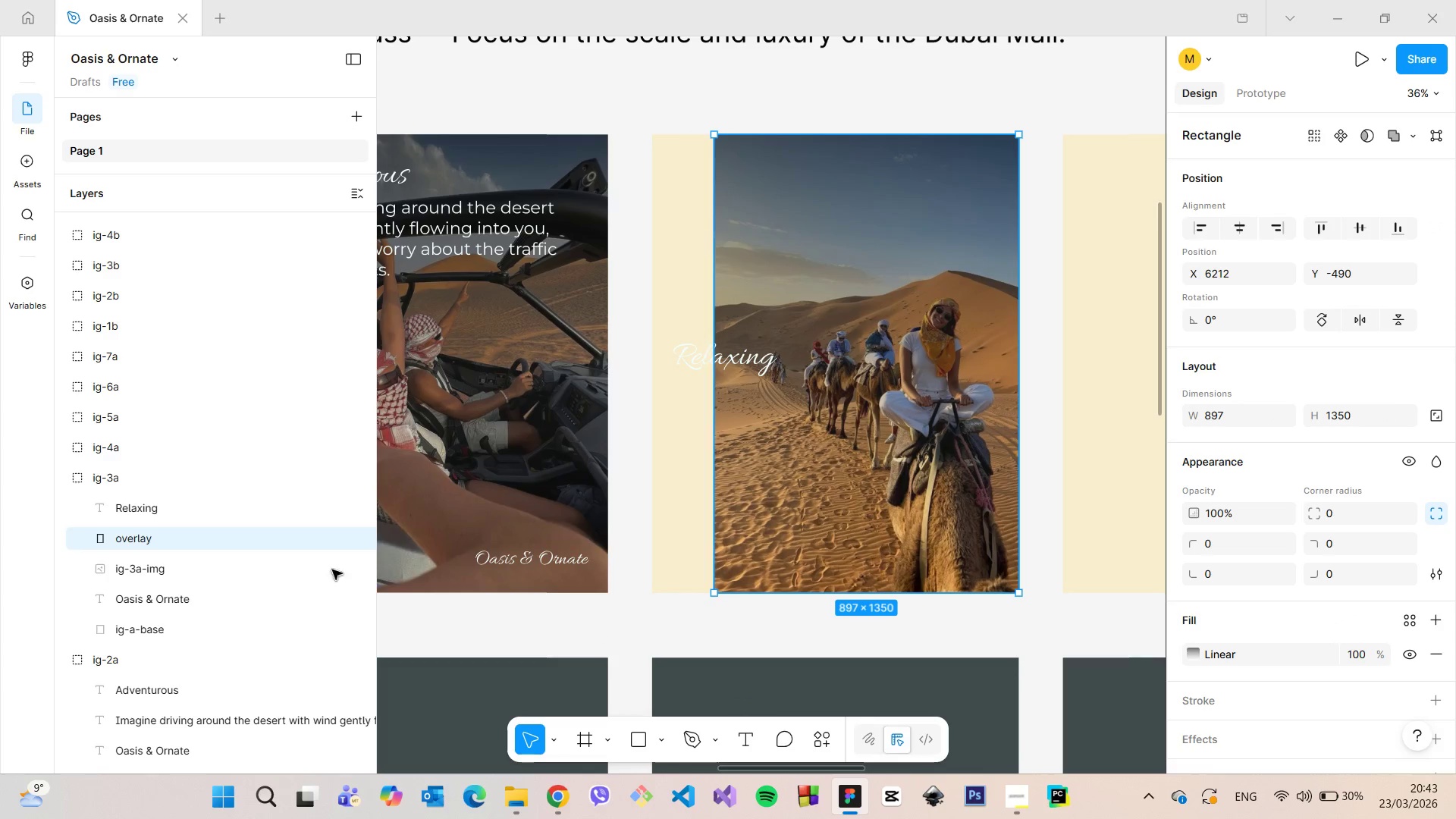 
left_click([196, 572])
 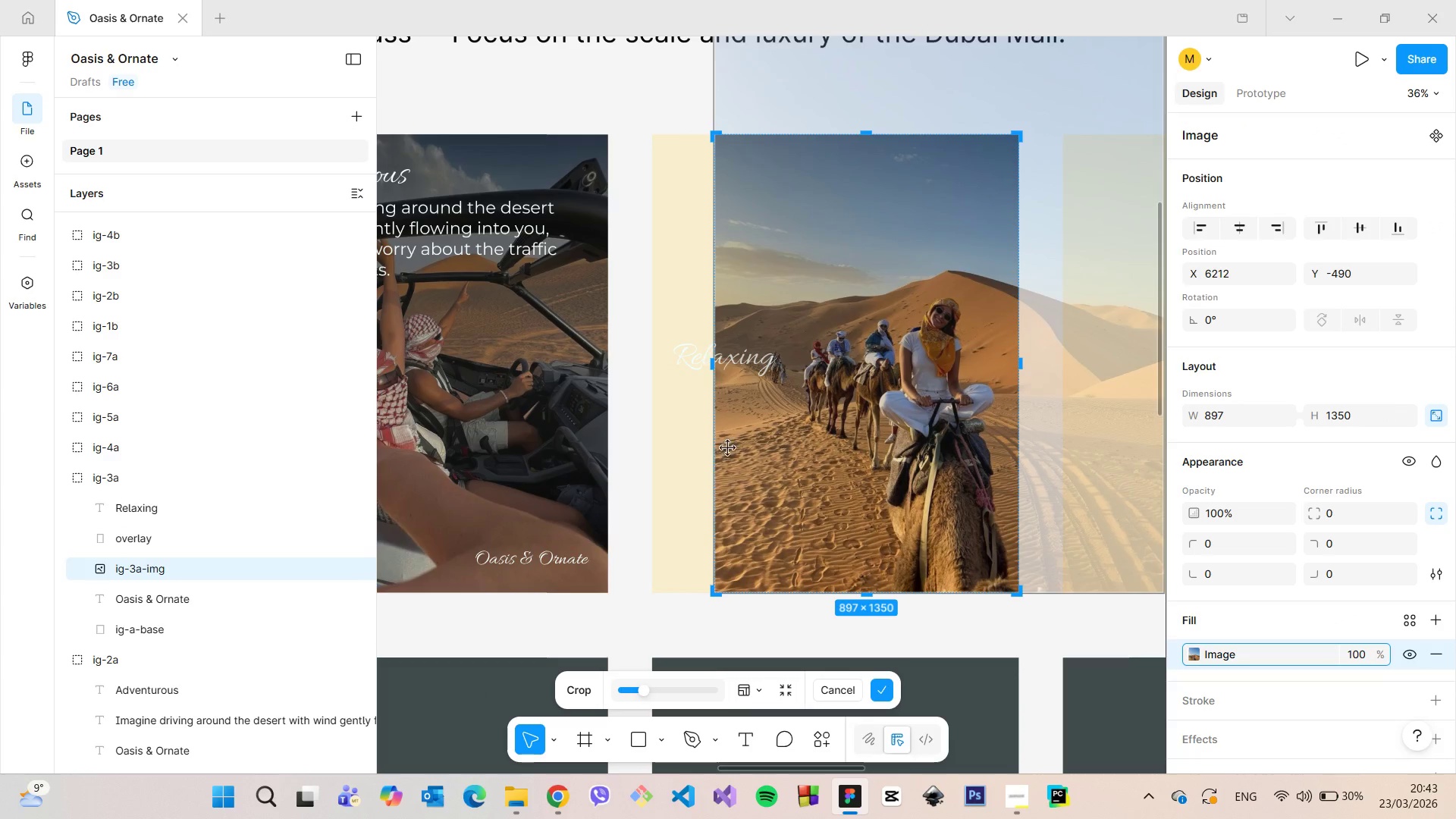 
left_click([722, 623])
 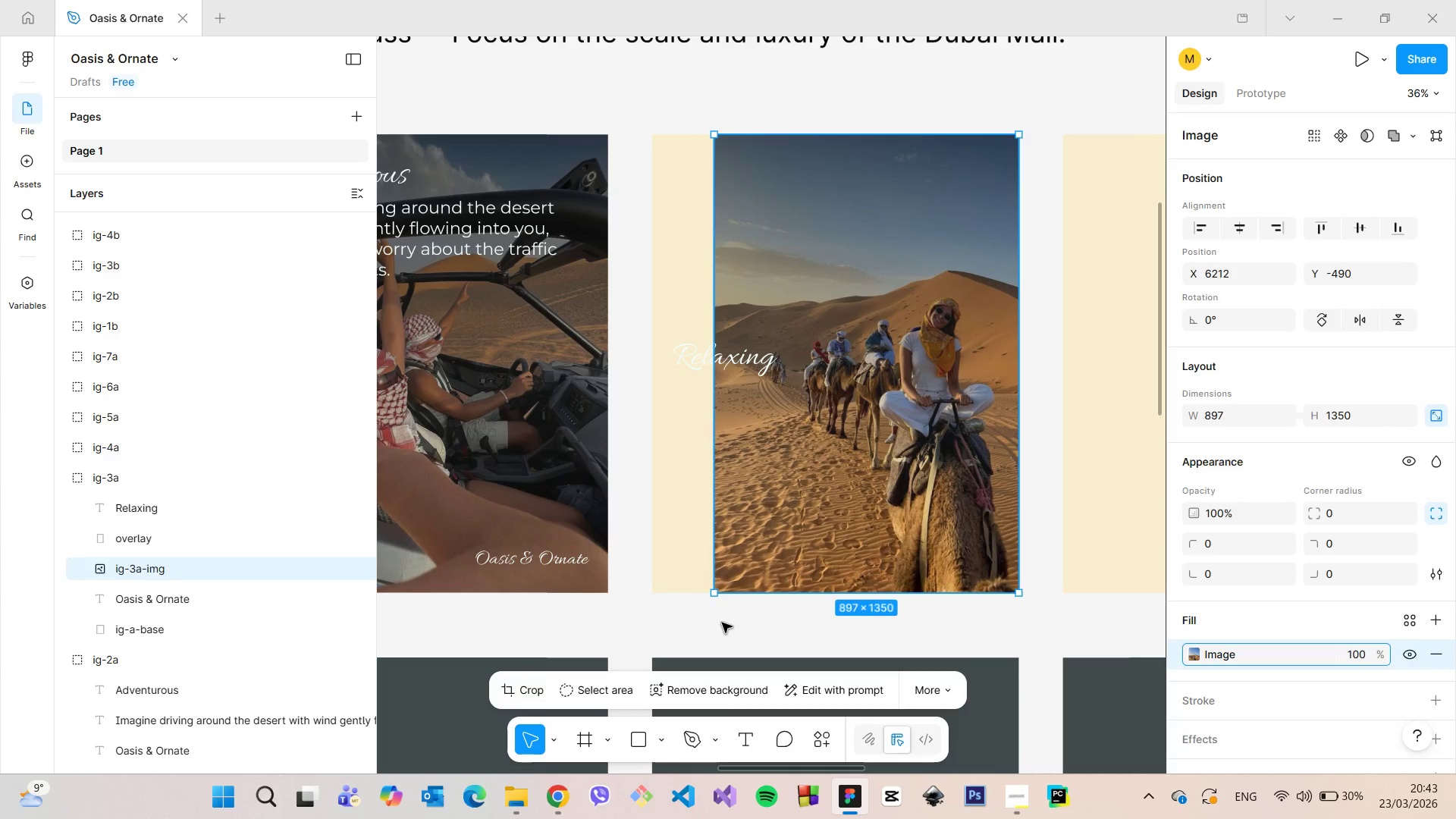 
left_click([722, 623])
 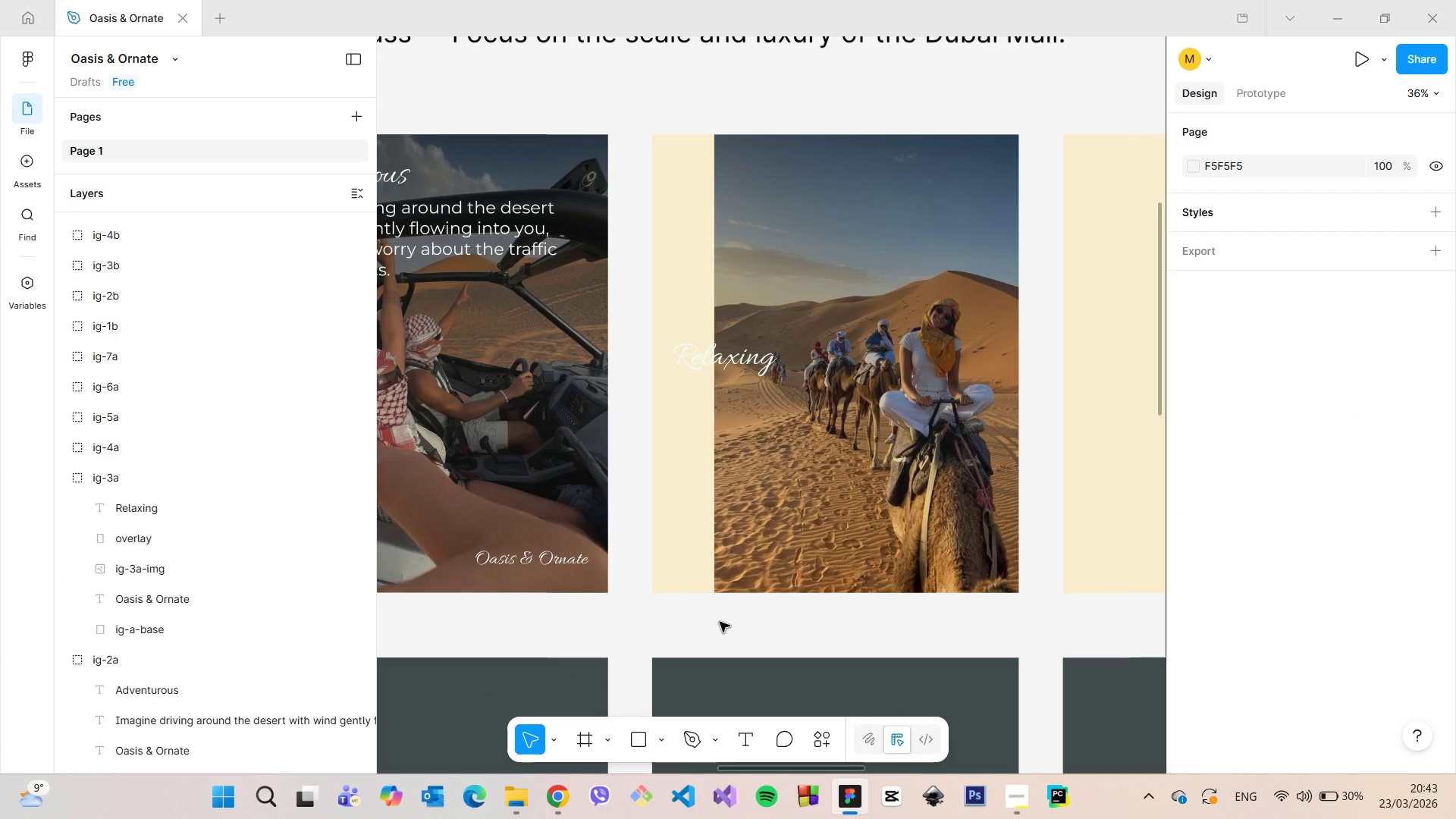 
scroll: coordinate [717, 617], scroll_direction: down, amount: 13.0
 